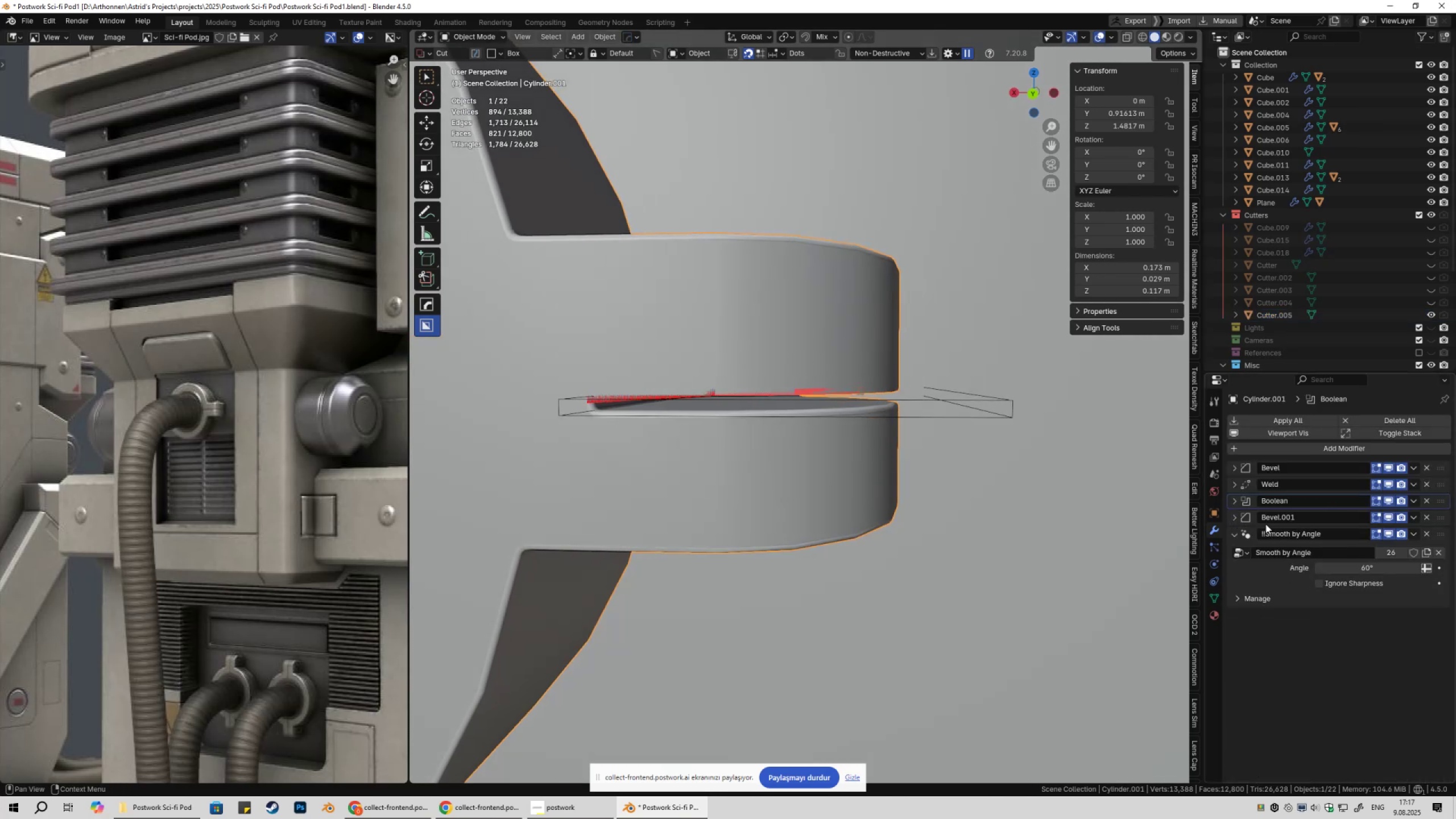 
left_click_drag(start_coordinate=[1442, 519], to_coordinate=[1442, 497])
 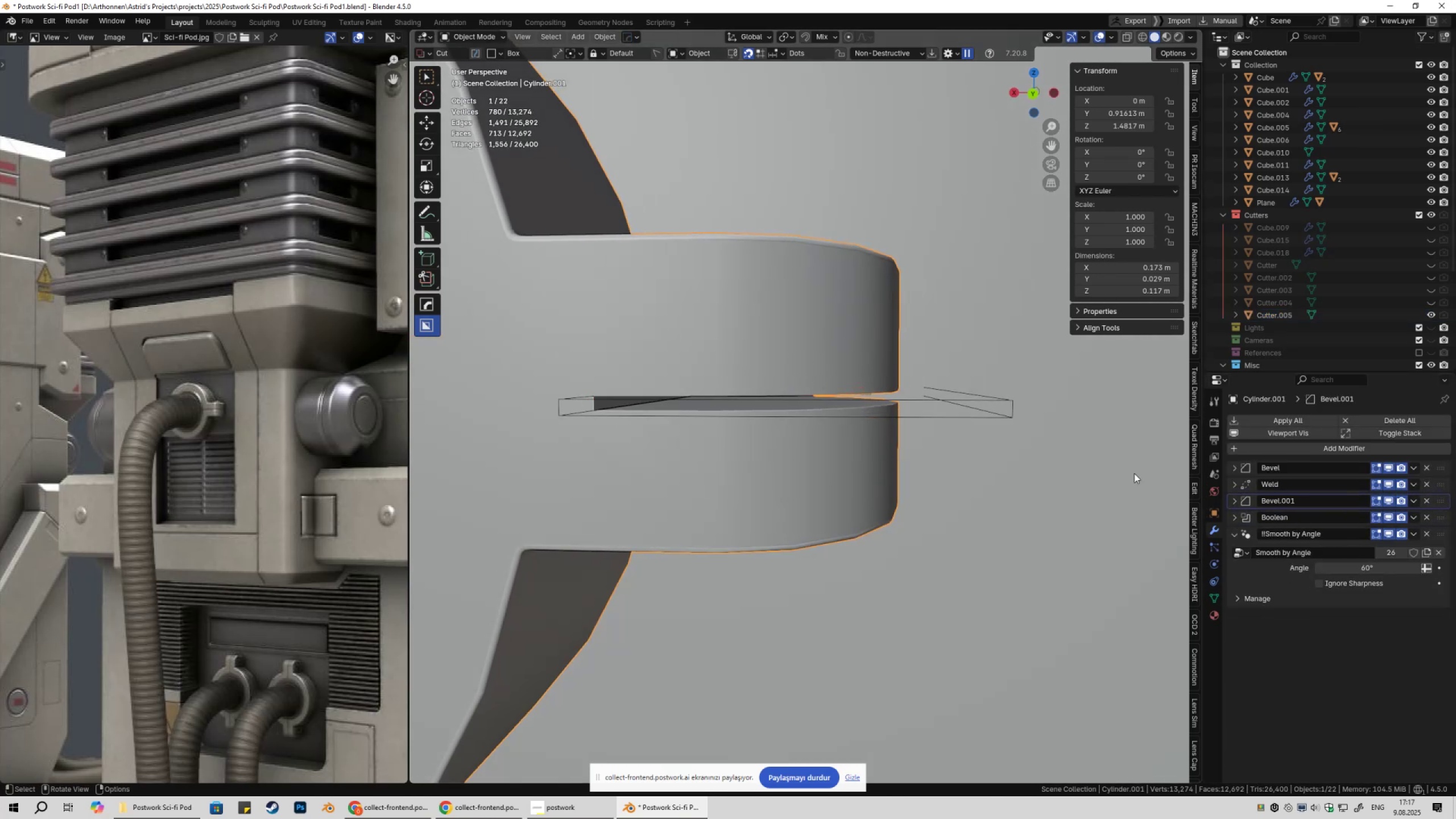 
key(Shift+ShiftLeft)
 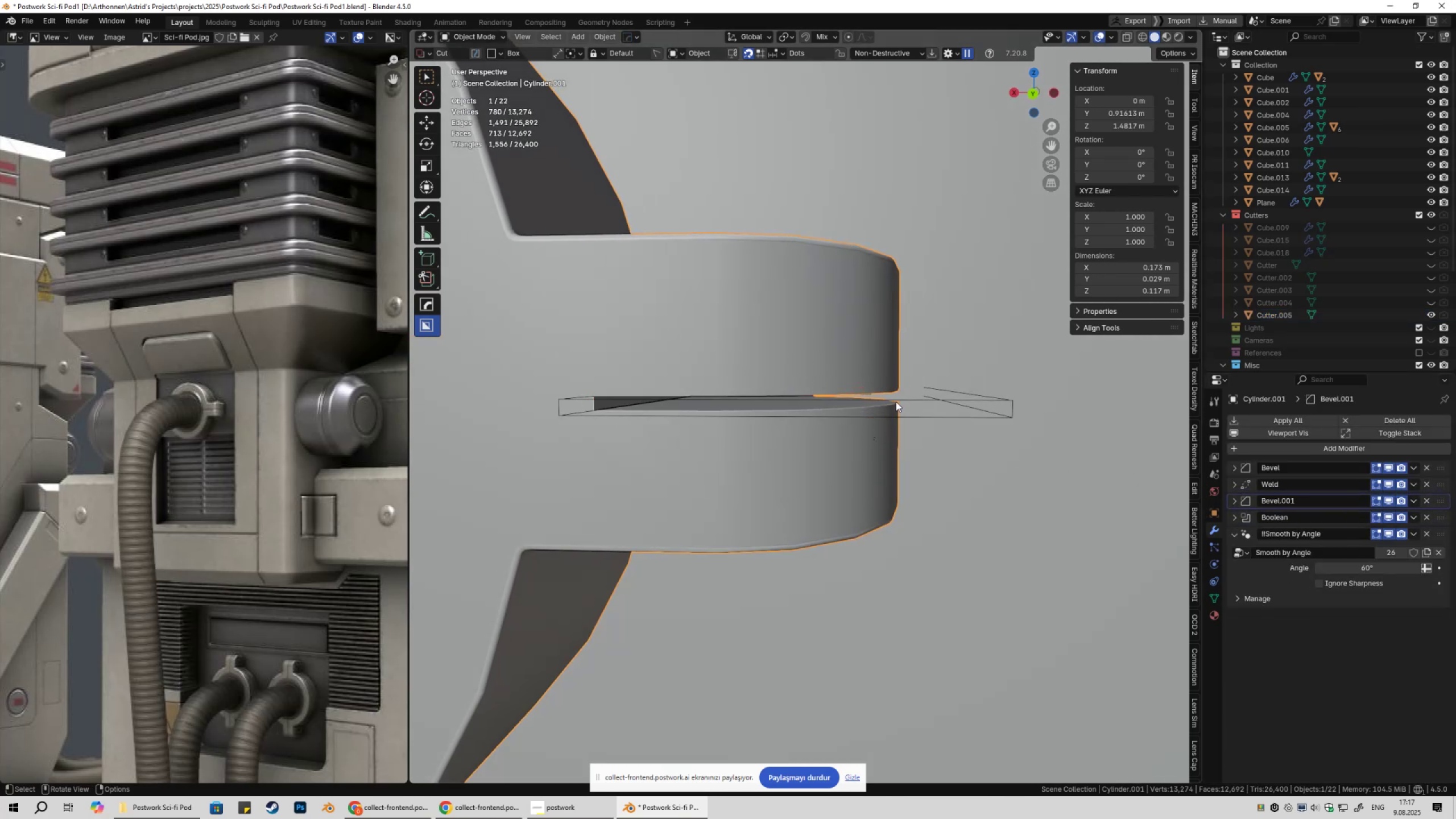 
left_click([908, 400])
 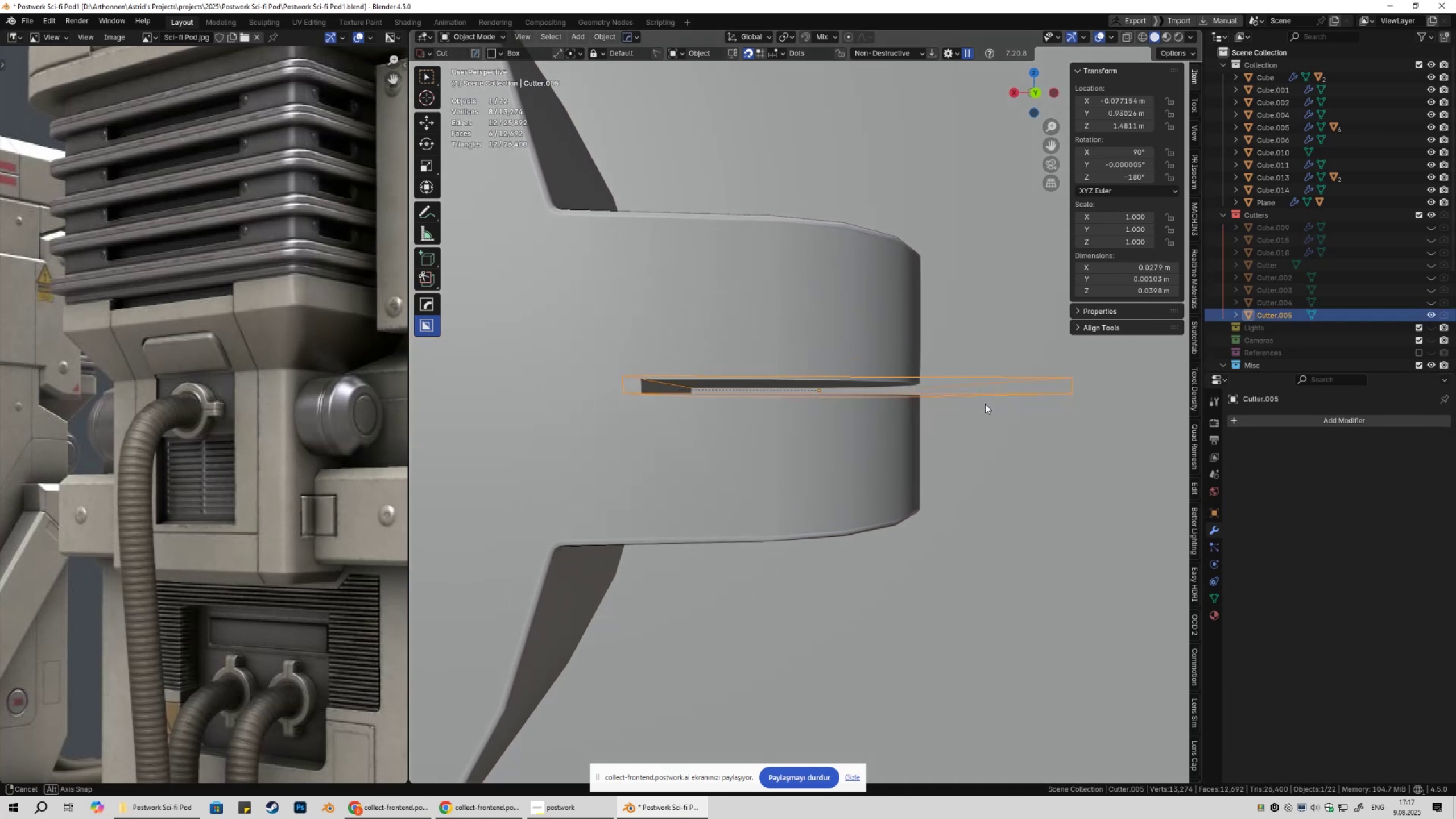 
scroll: coordinate [974, 432], scroll_direction: down, amount: 6.0
 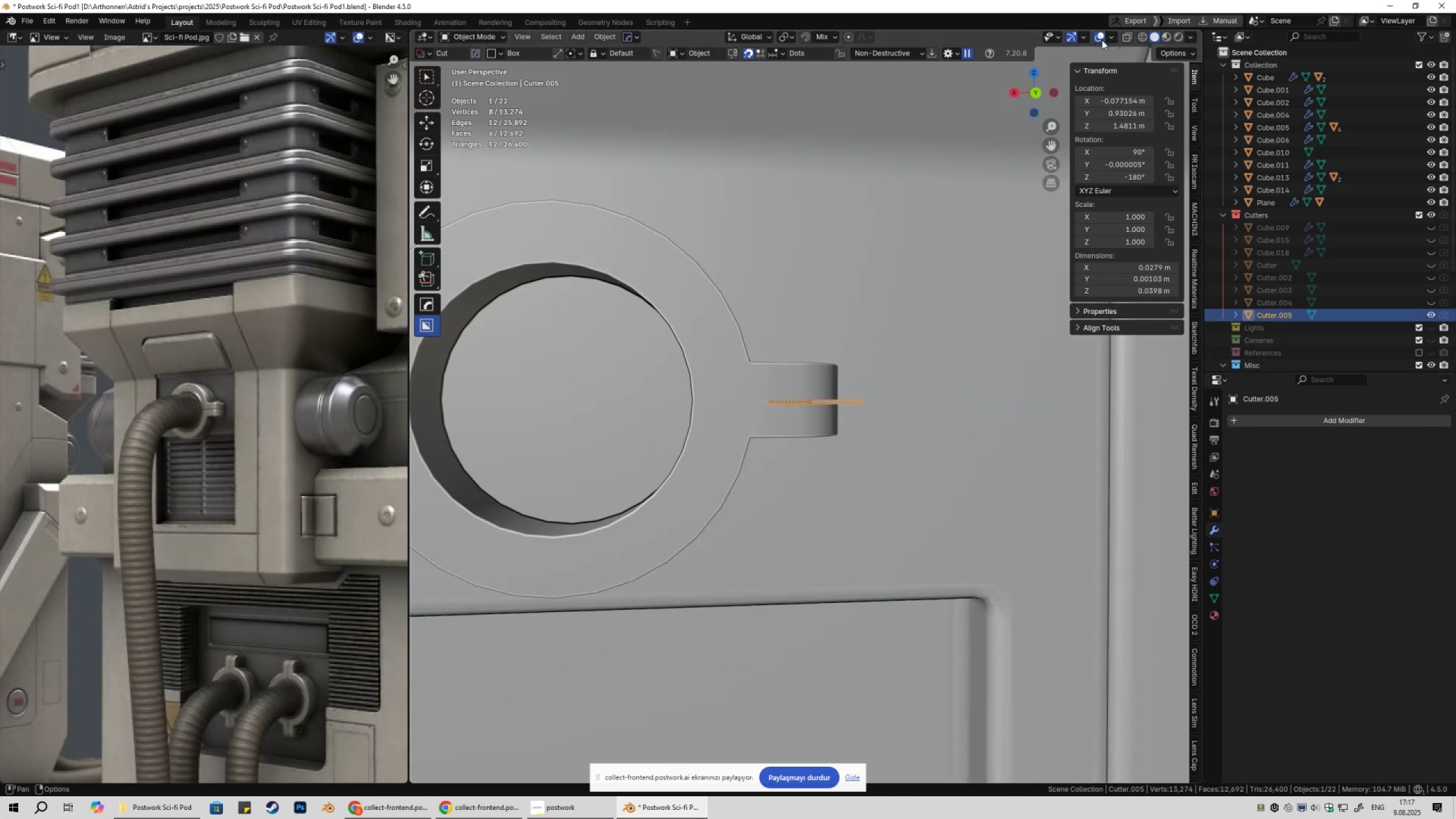 
left_click([1099, 39])
 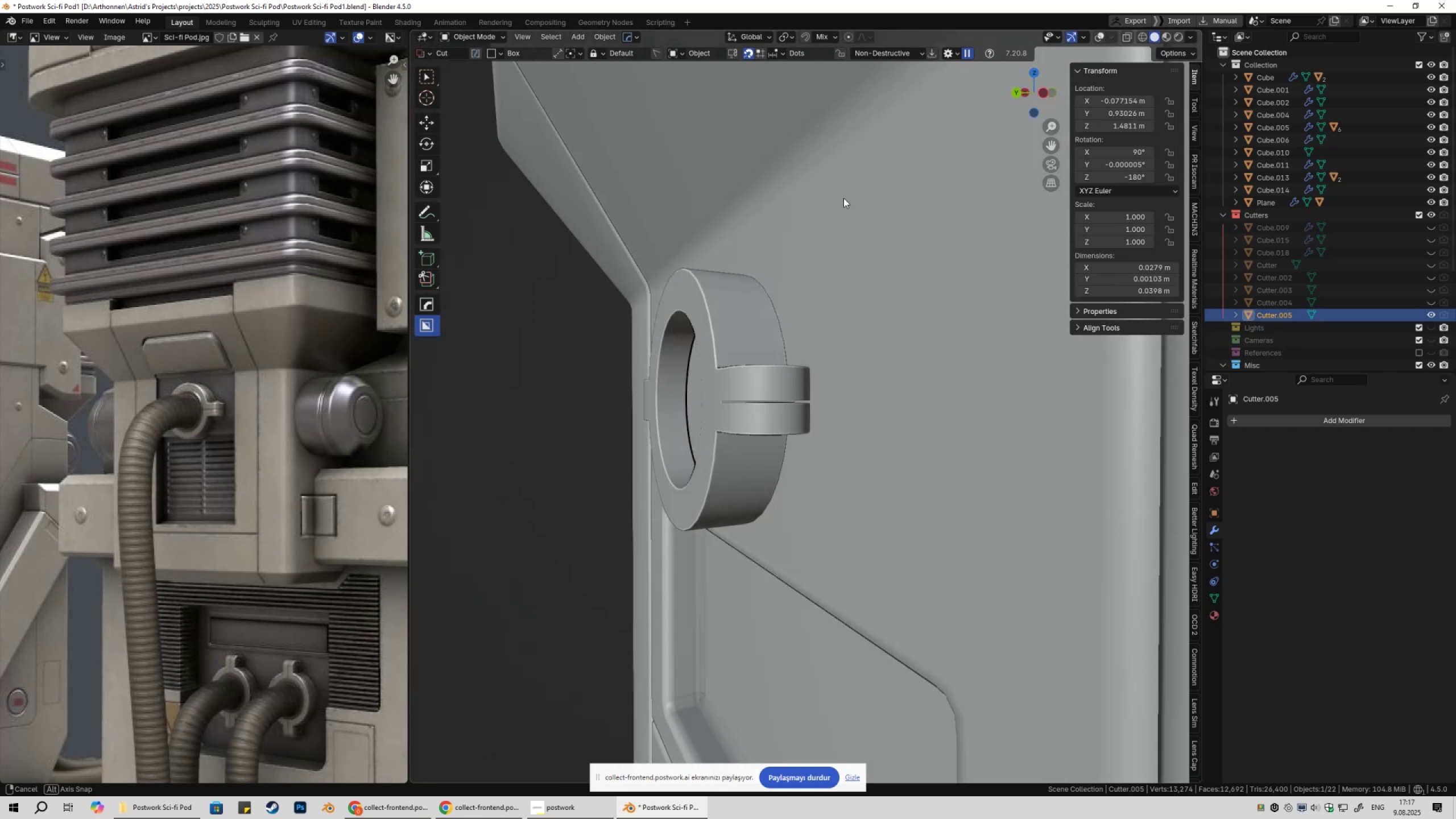 
scroll: coordinate [885, 301], scroll_direction: down, amount: 5.0
 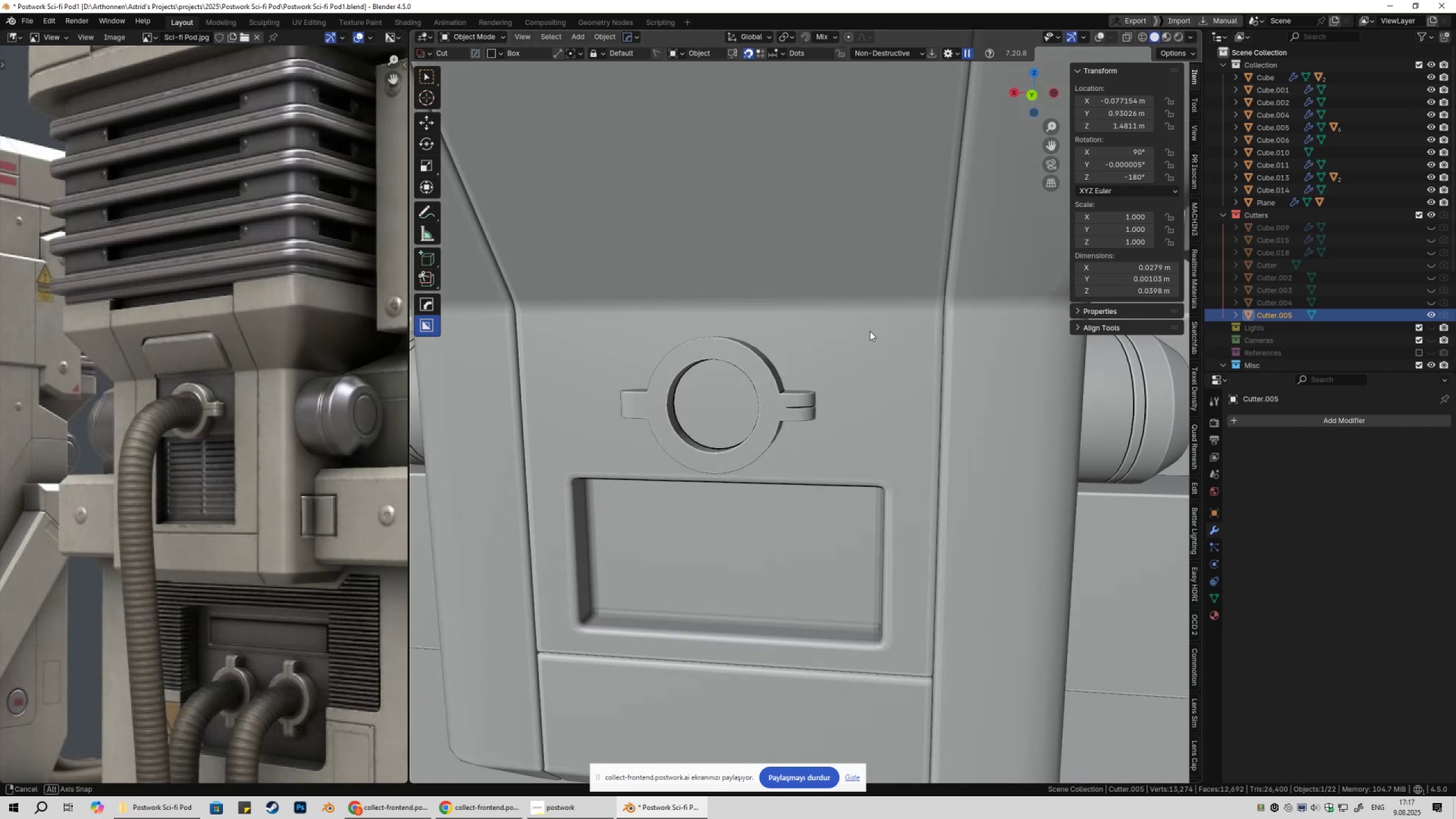 
scroll: coordinate [808, 432], scroll_direction: up, amount: 6.0
 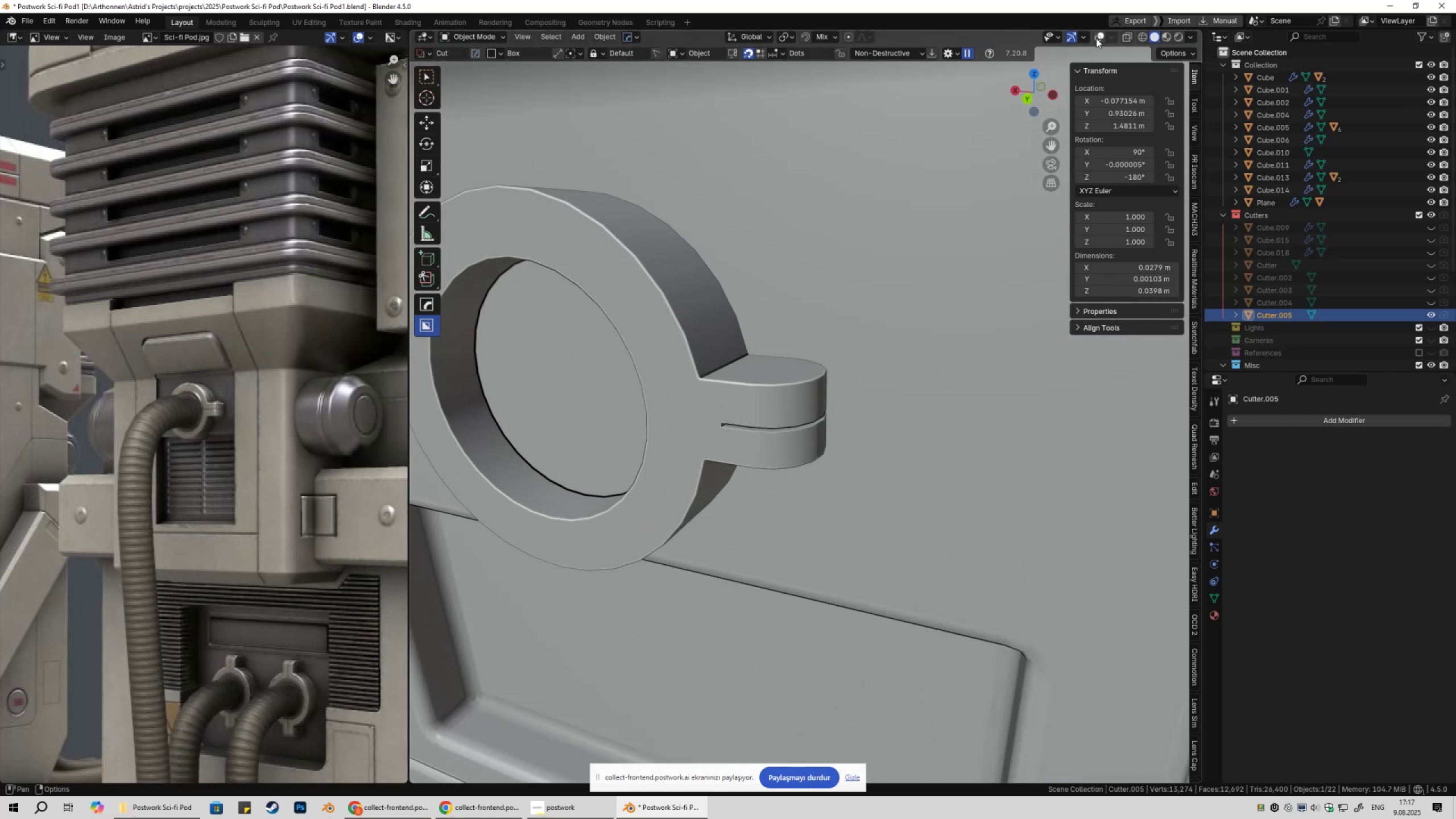 
left_click([1097, 36])
 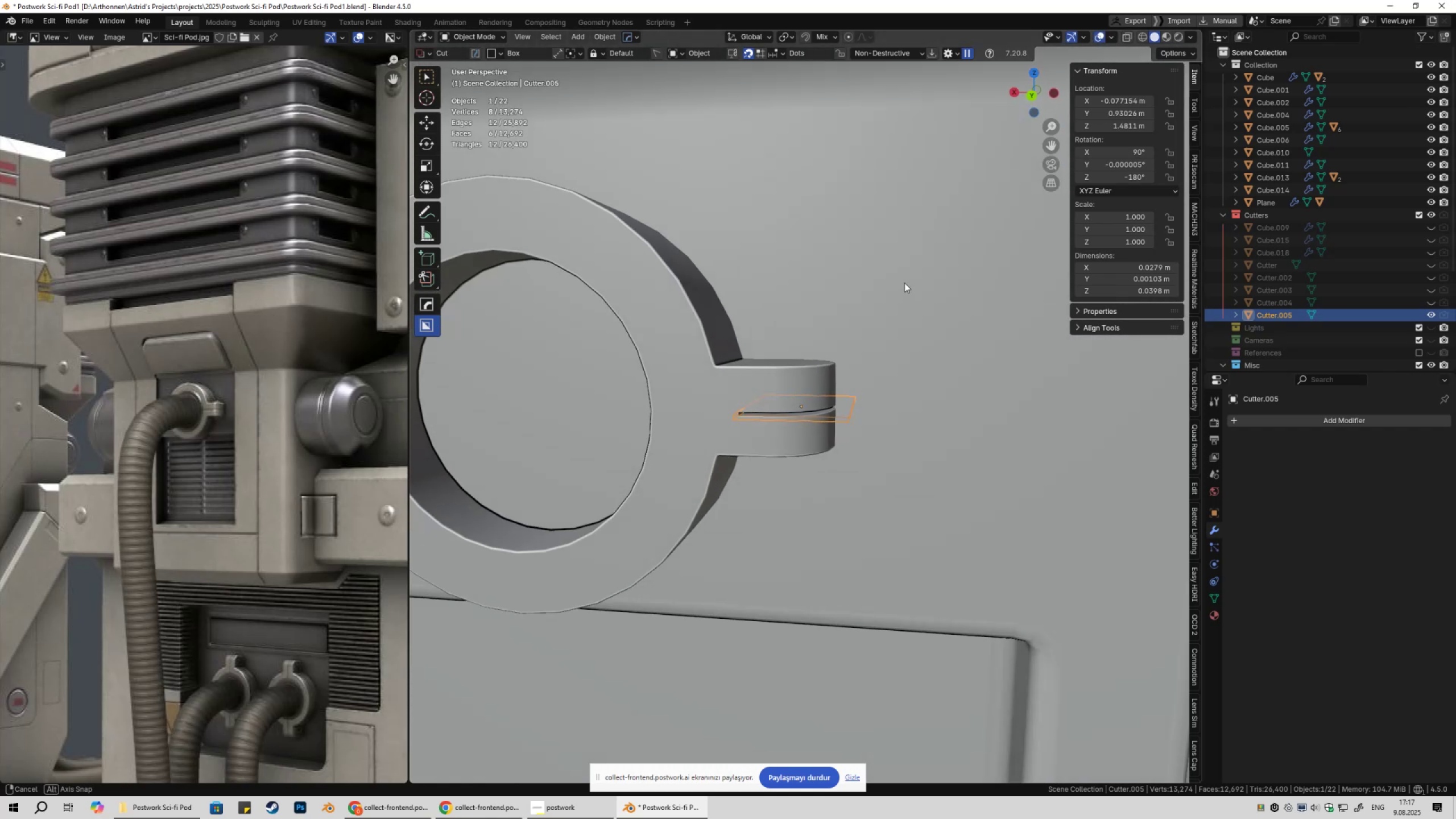 
scroll: coordinate [831, 384], scroll_direction: up, amount: 3.0
 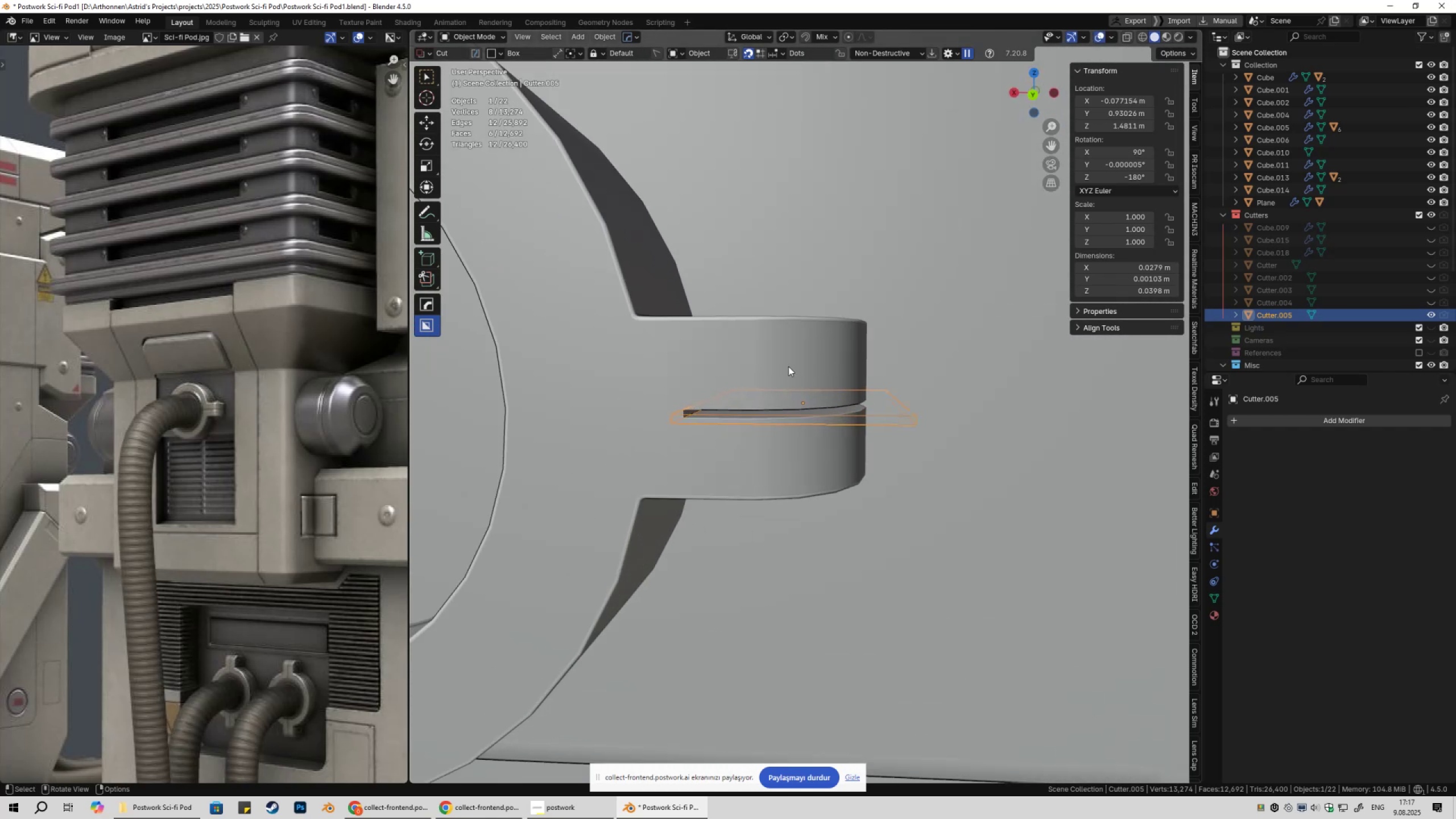 
left_click([788, 366])
 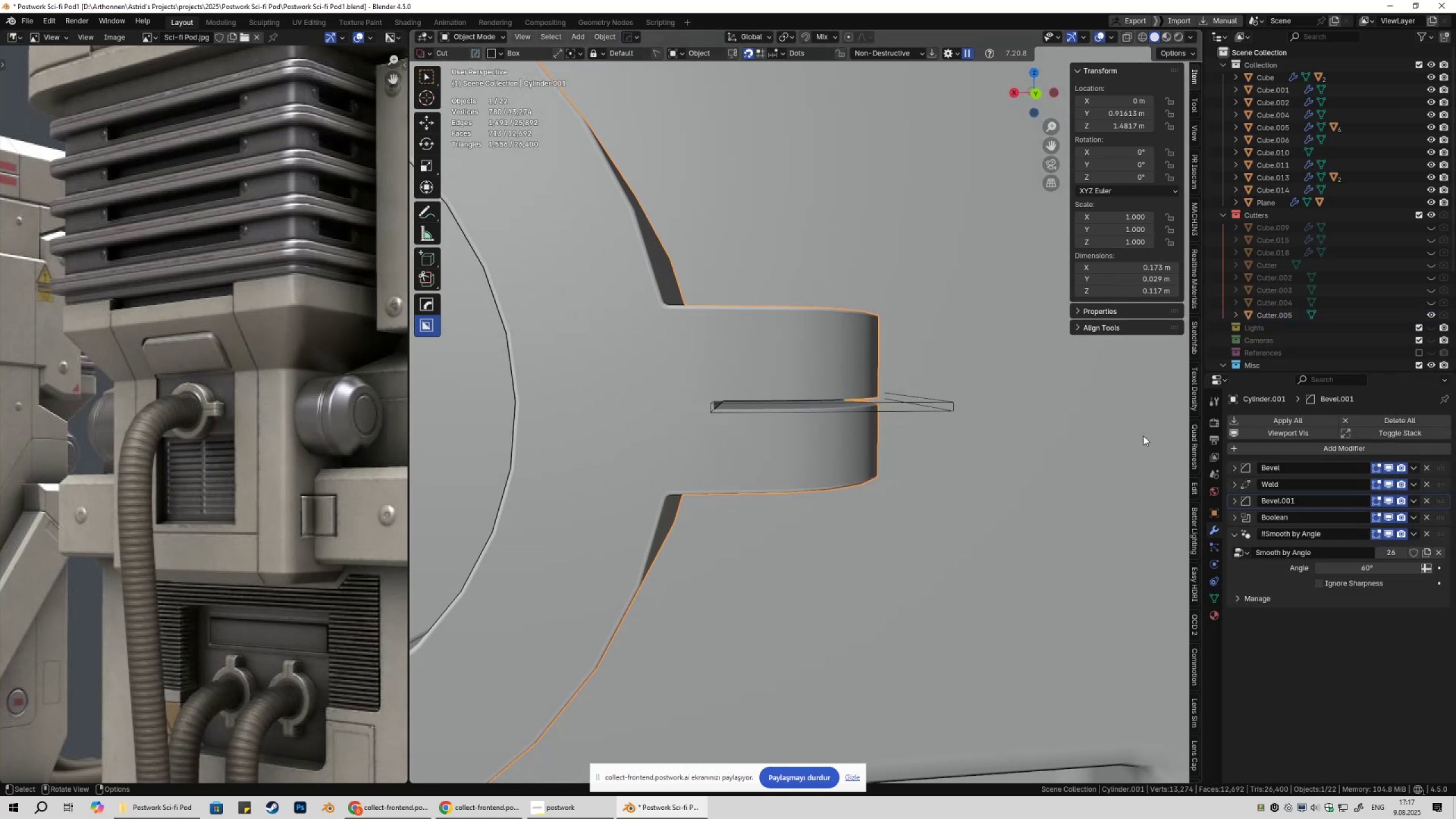 
key(Q)
 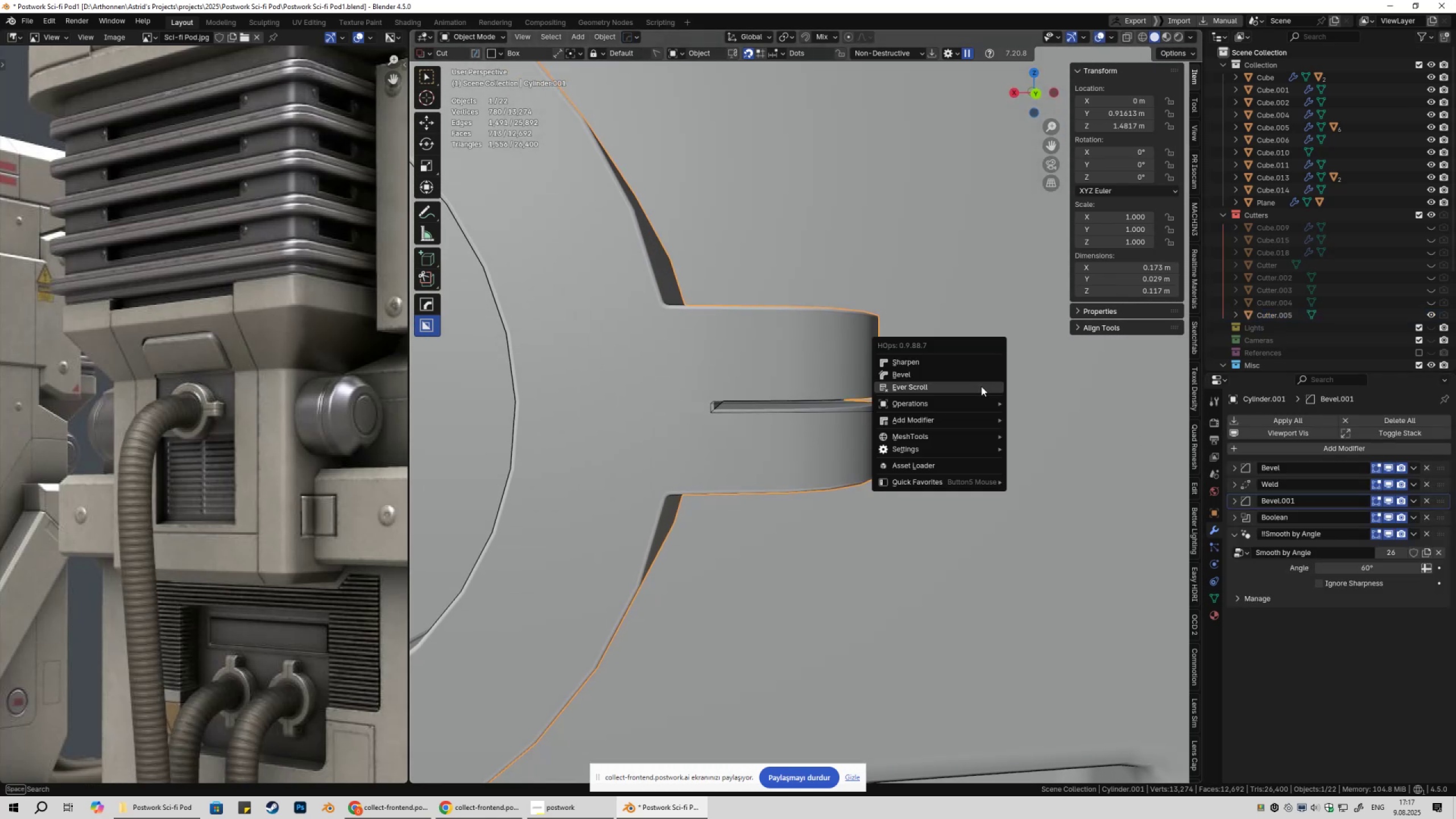 
hold_key(key=ControlLeft, duration=0.57)
left_click([981, 376])
 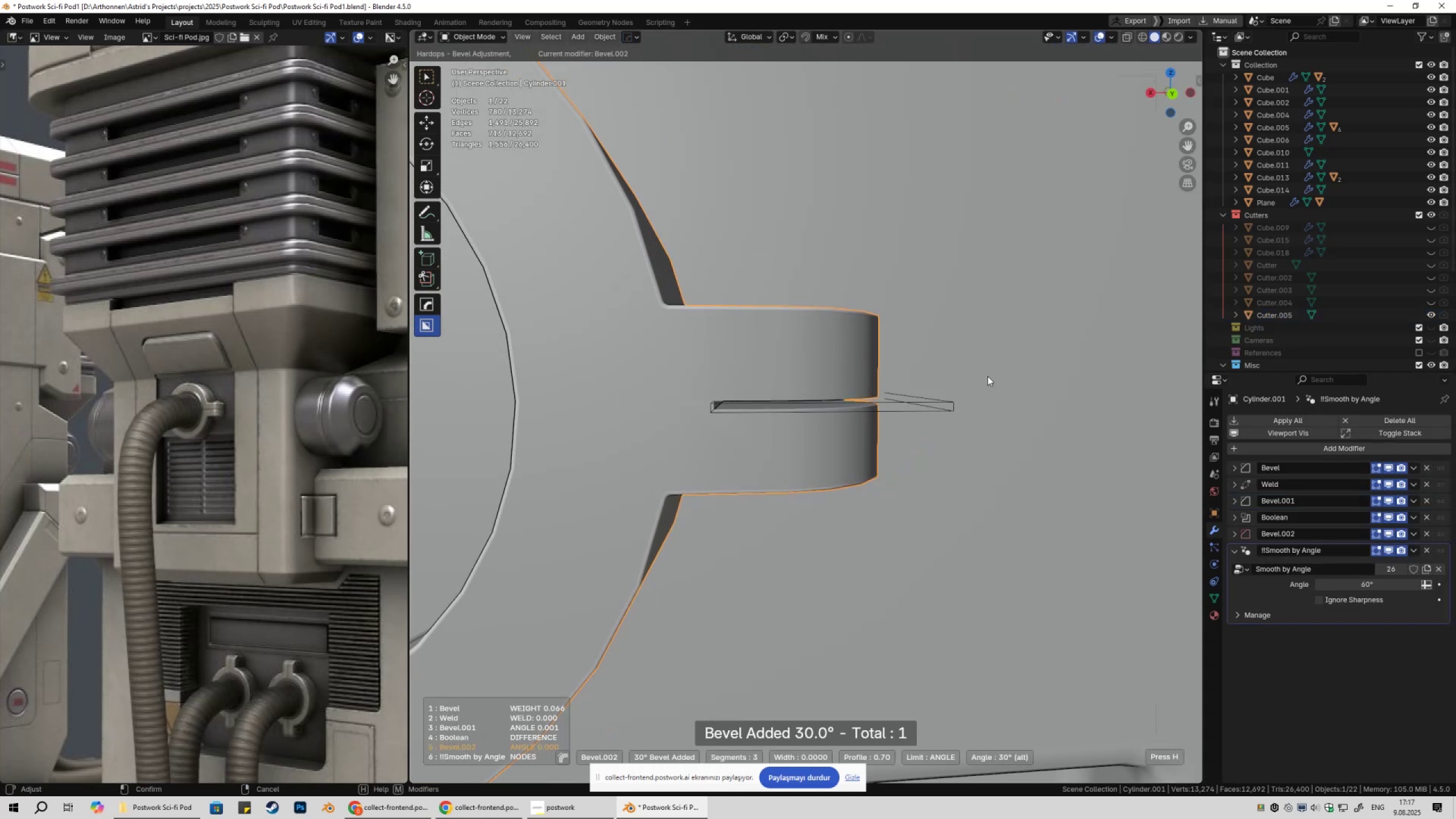 
hold_key(key=ShiftLeft, duration=1.52)
 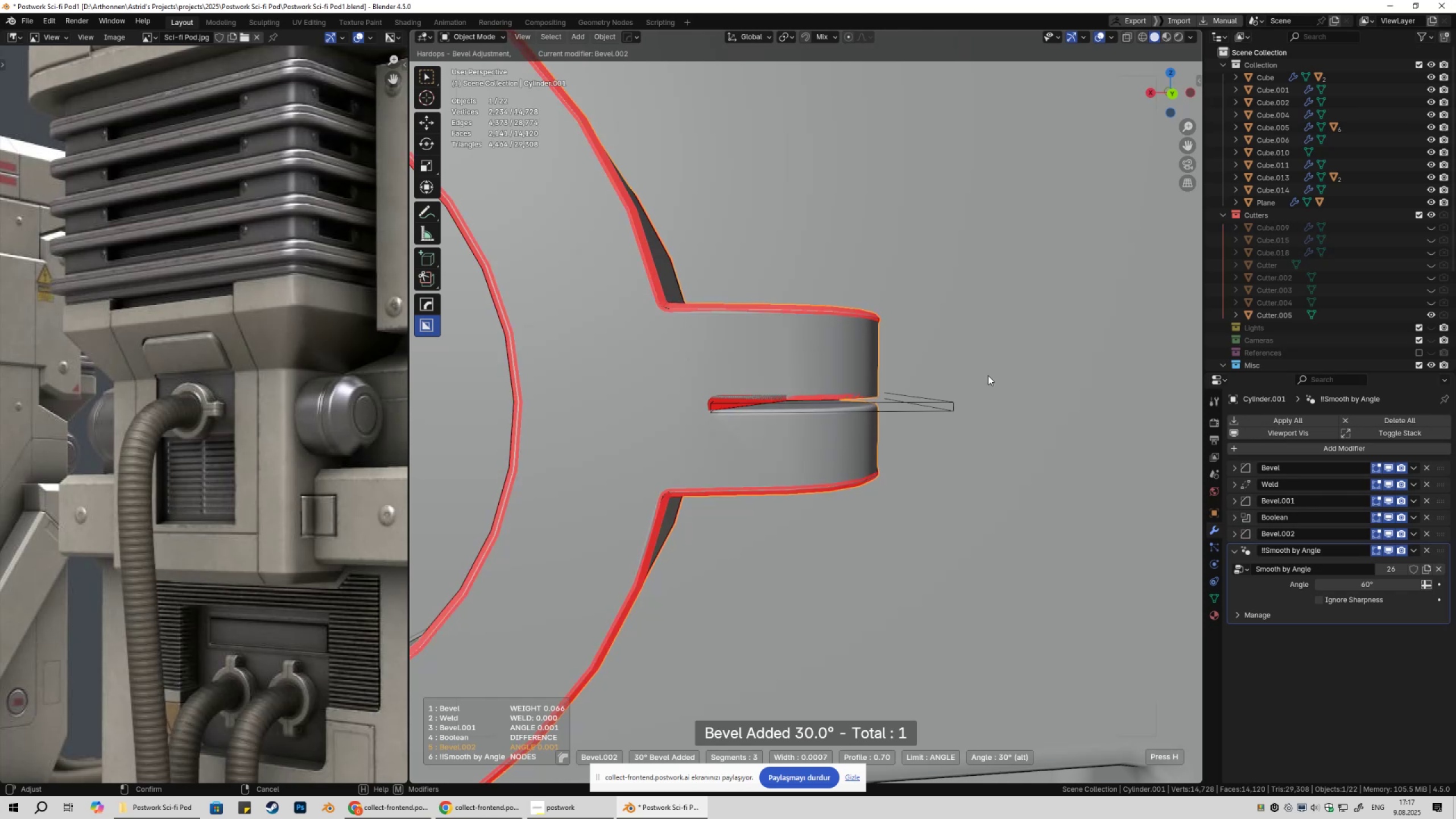 
hold_key(key=ShiftLeft, duration=0.74)
left_click([988, 375])
 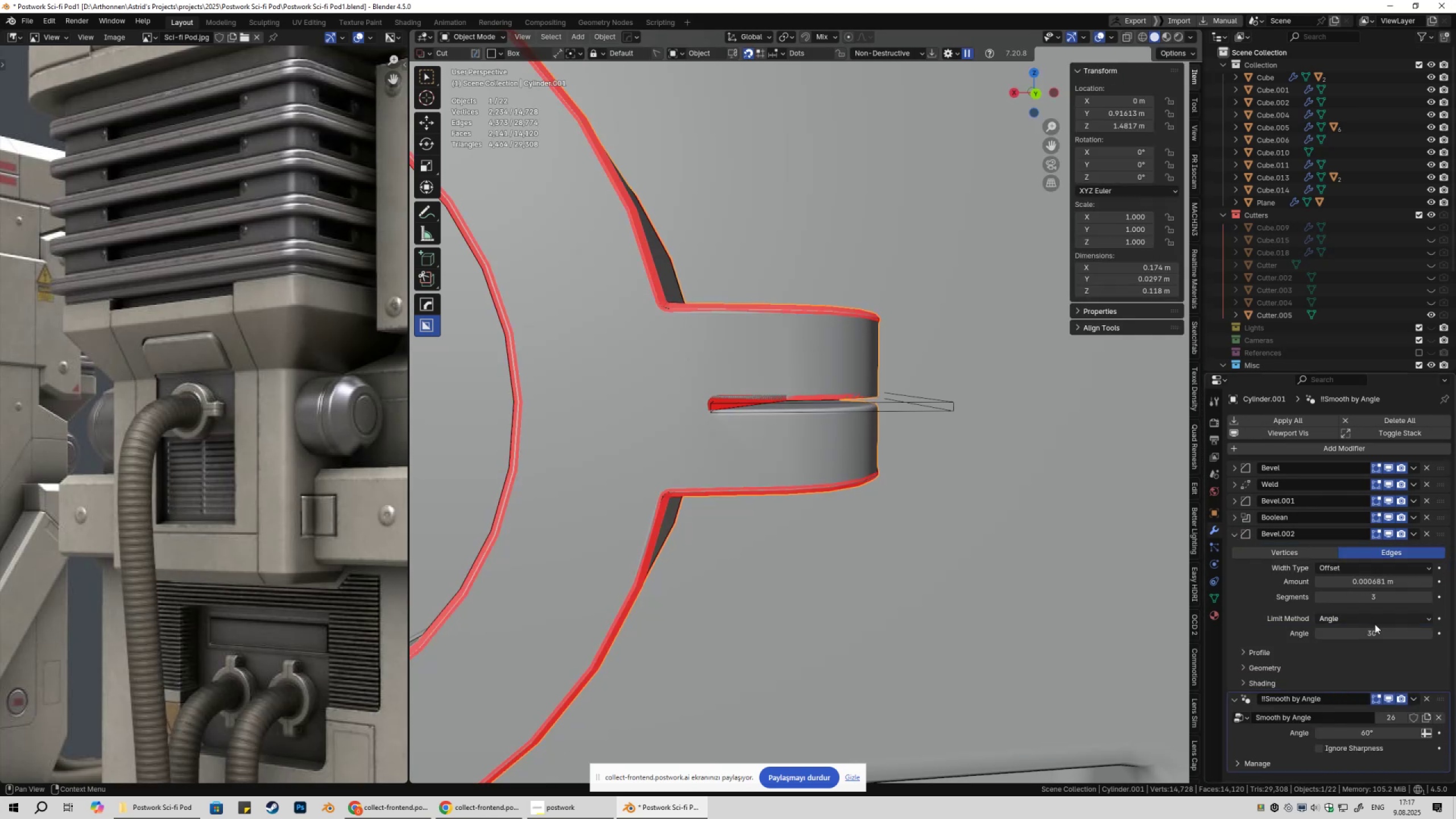 
left_click([1389, 636])
 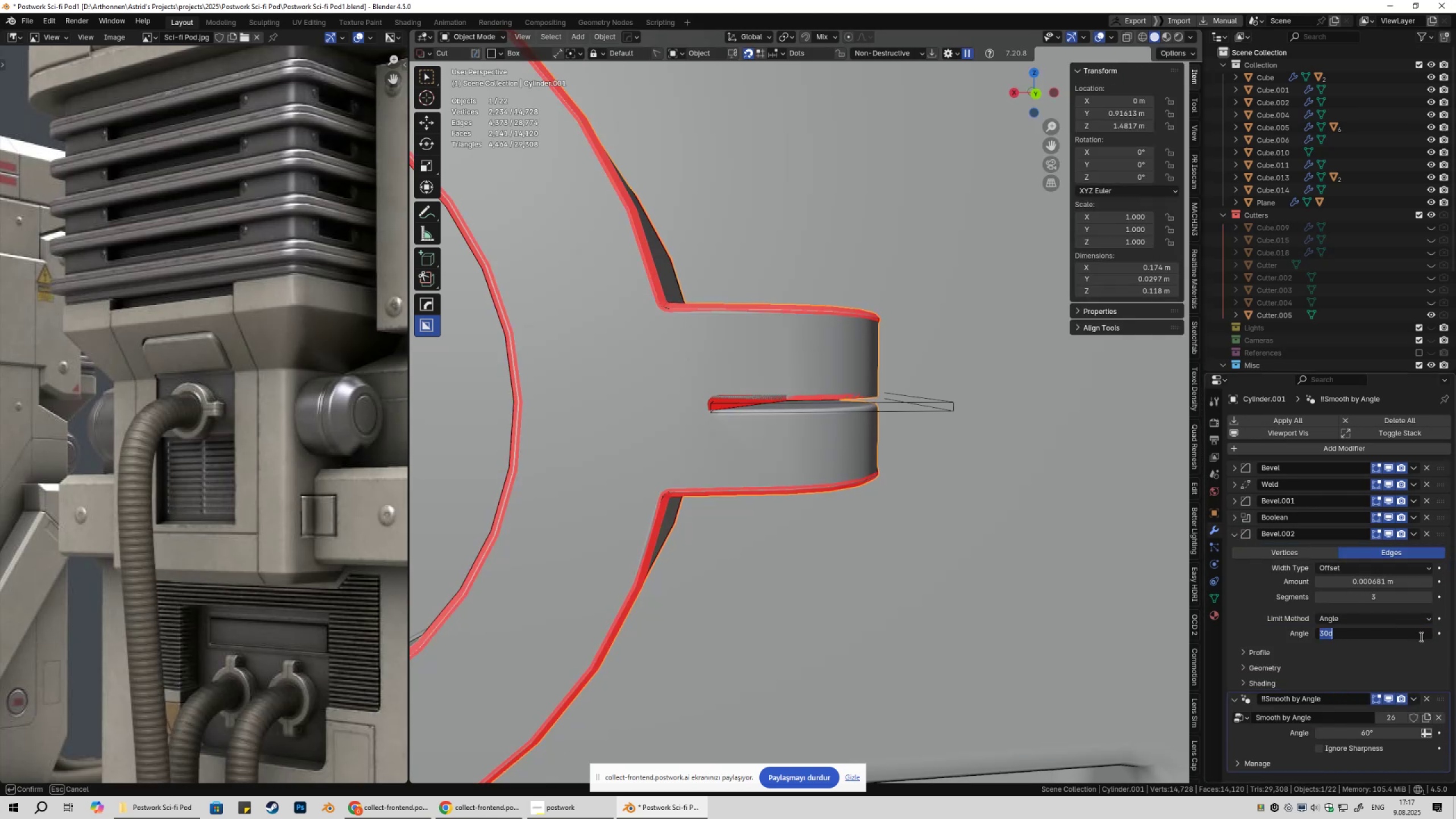 
key(Numpad8)
 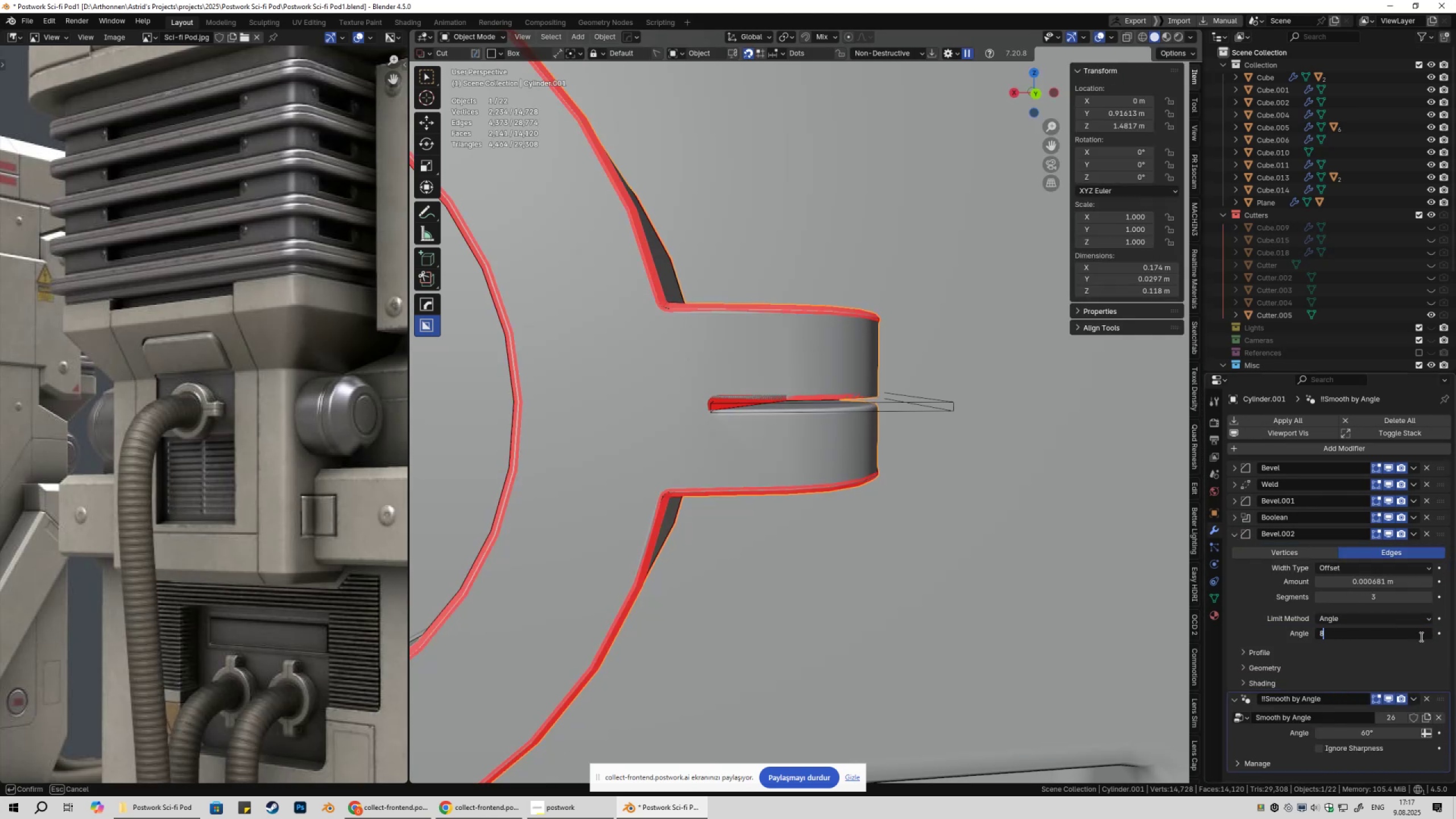 
key(Numpad0)
 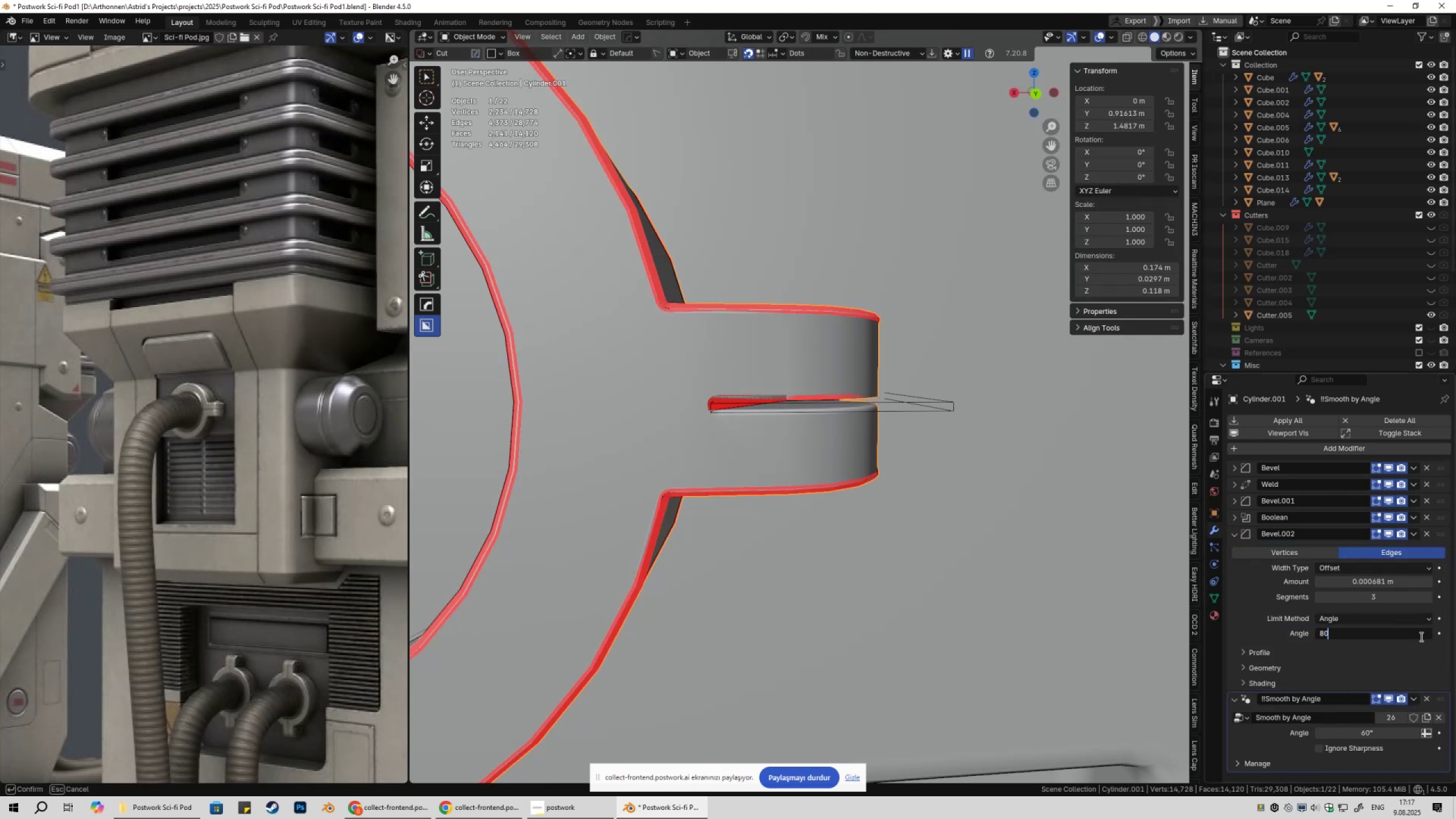 
key(NumpadEnter)
 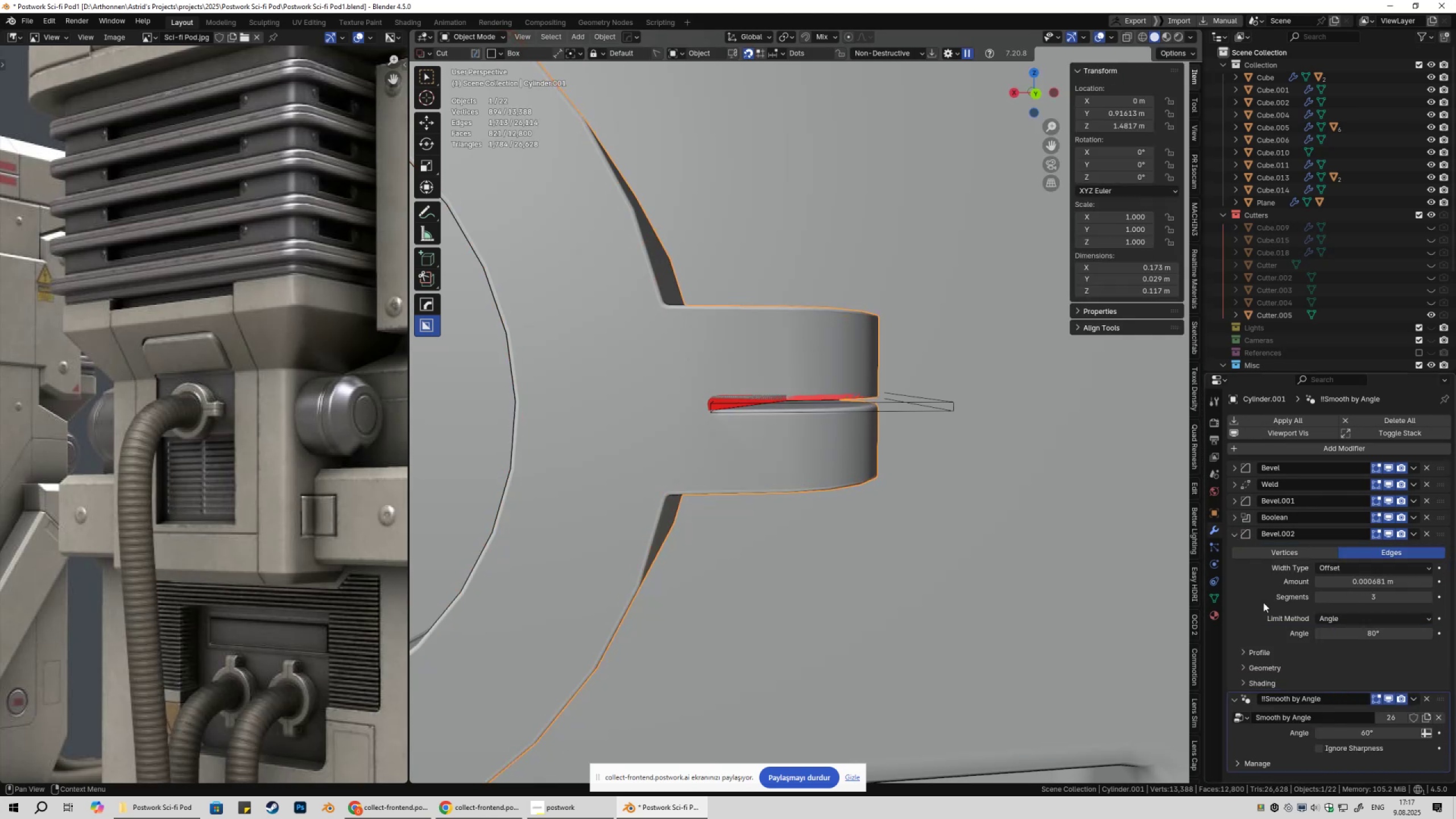 
hold_key(key=ShiftLeft, duration=0.32)
 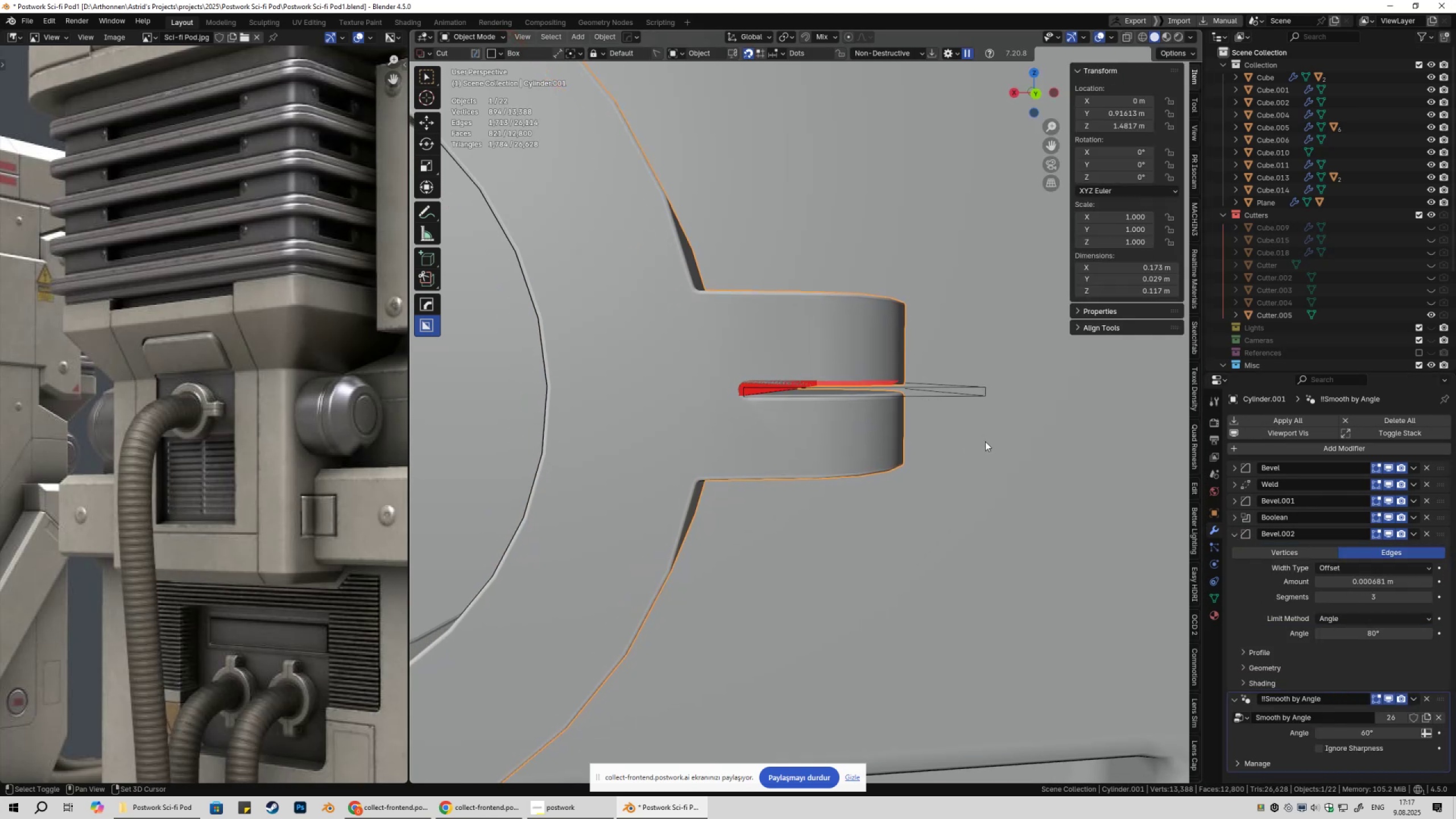 
scroll: coordinate [985, 441], scroll_direction: up, amount: 1.0
 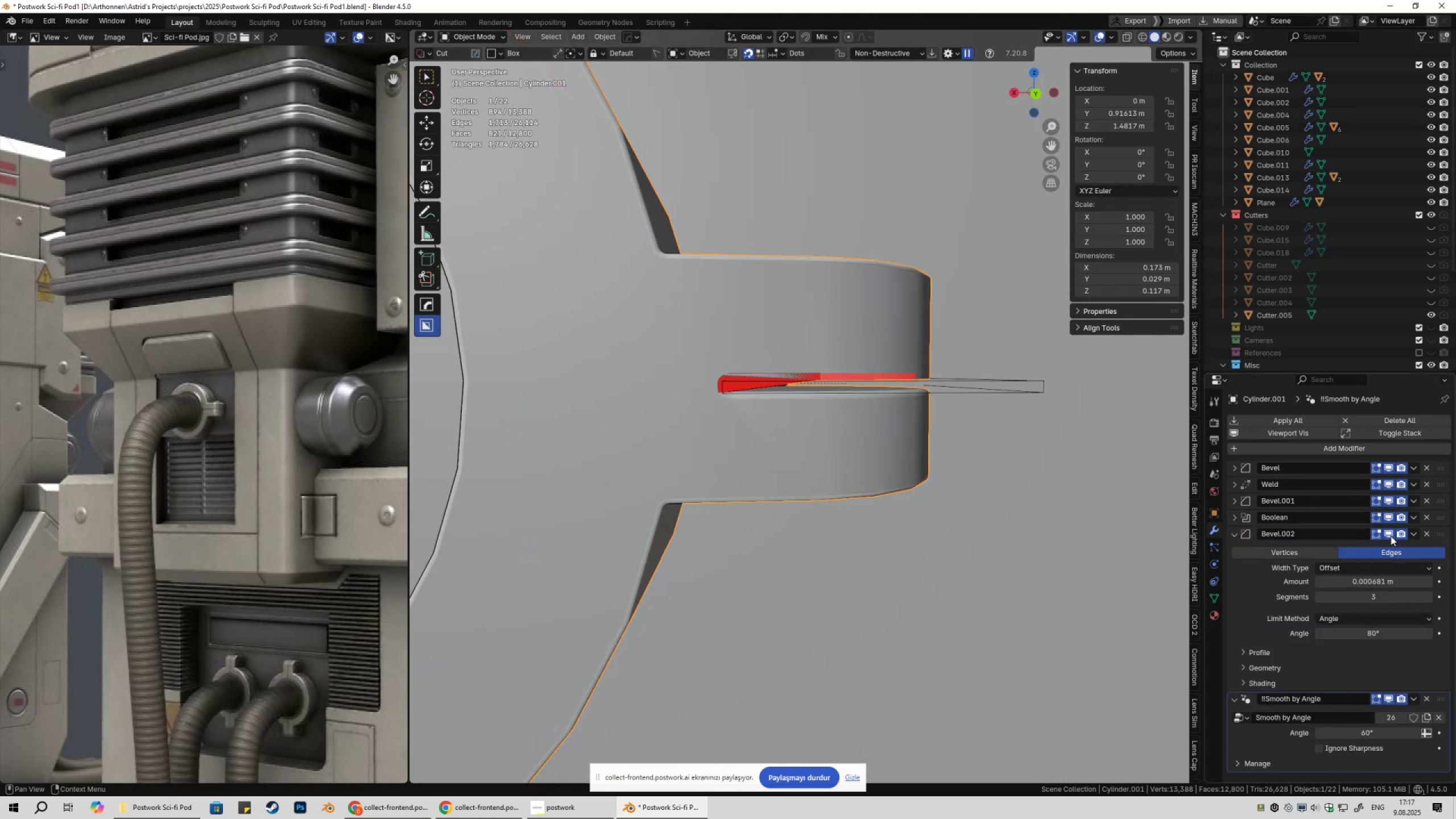 
double_click([1391, 536])
 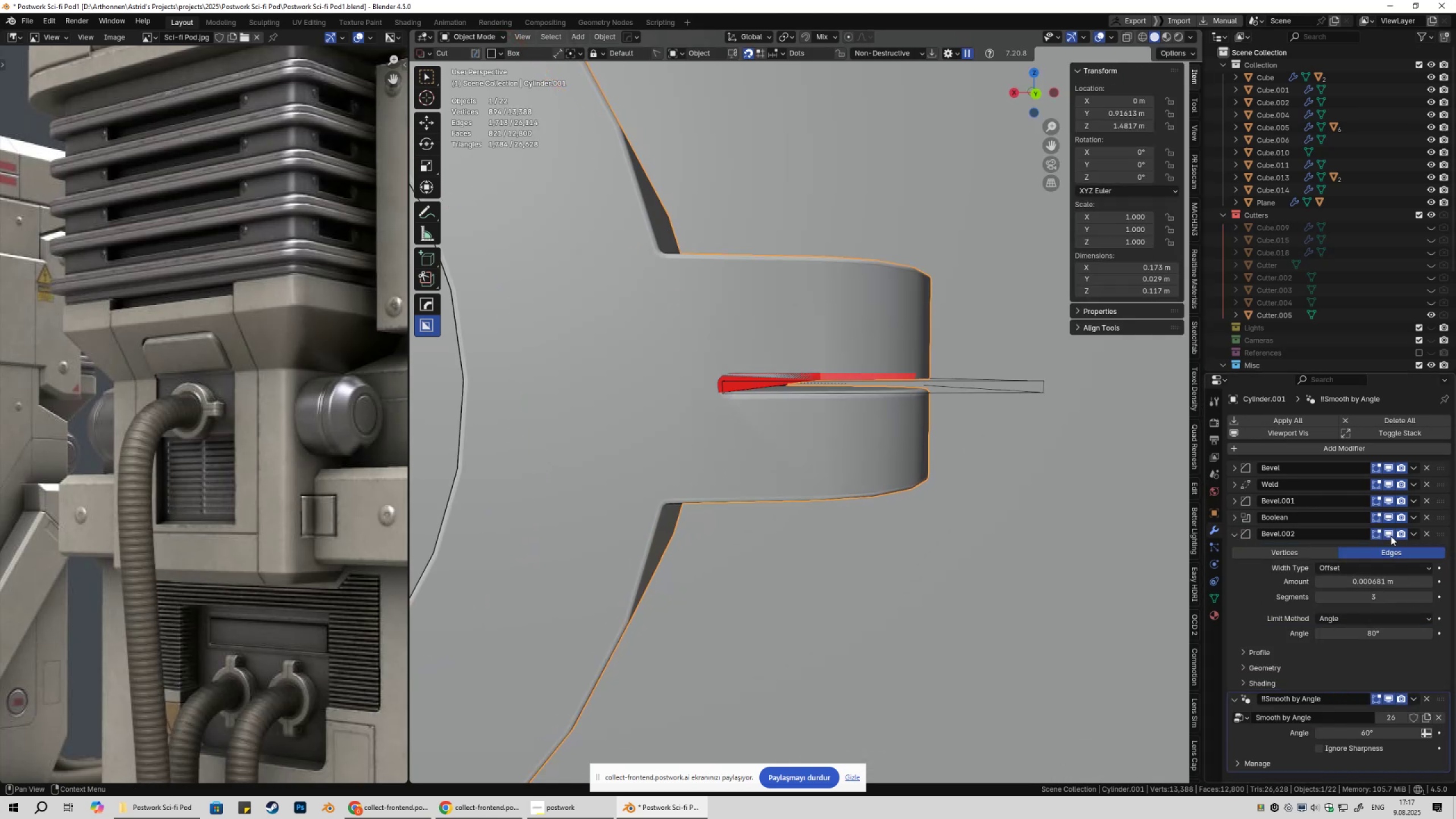 
hold_key(key=ShiftLeft, duration=1.53)
left_click_drag(start_coordinate=[1394, 585], to_coordinate=[214, 582])
 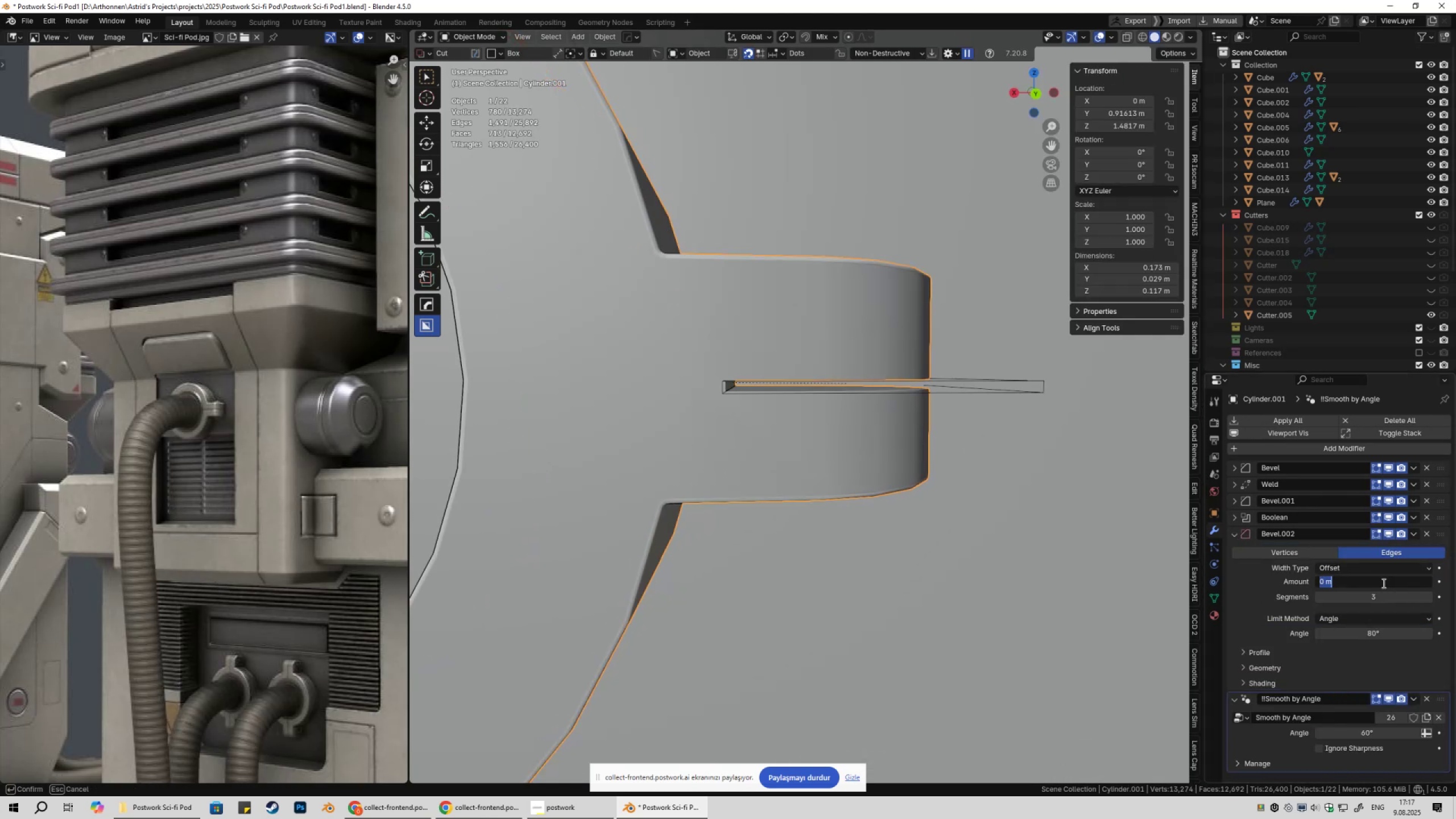 
hold_key(key=ShiftLeft, duration=0.47)
 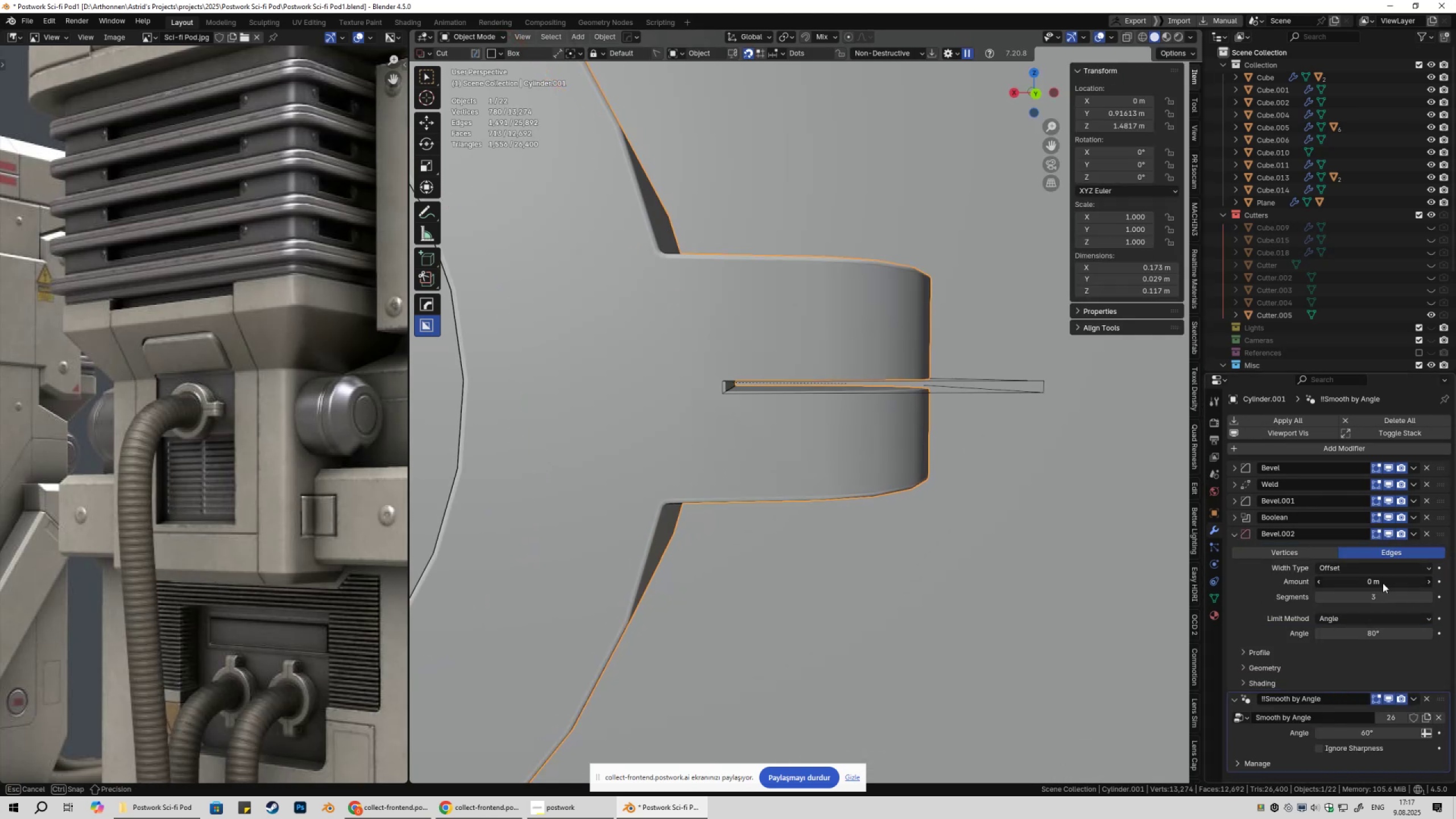 
left_click([1383, 583])
 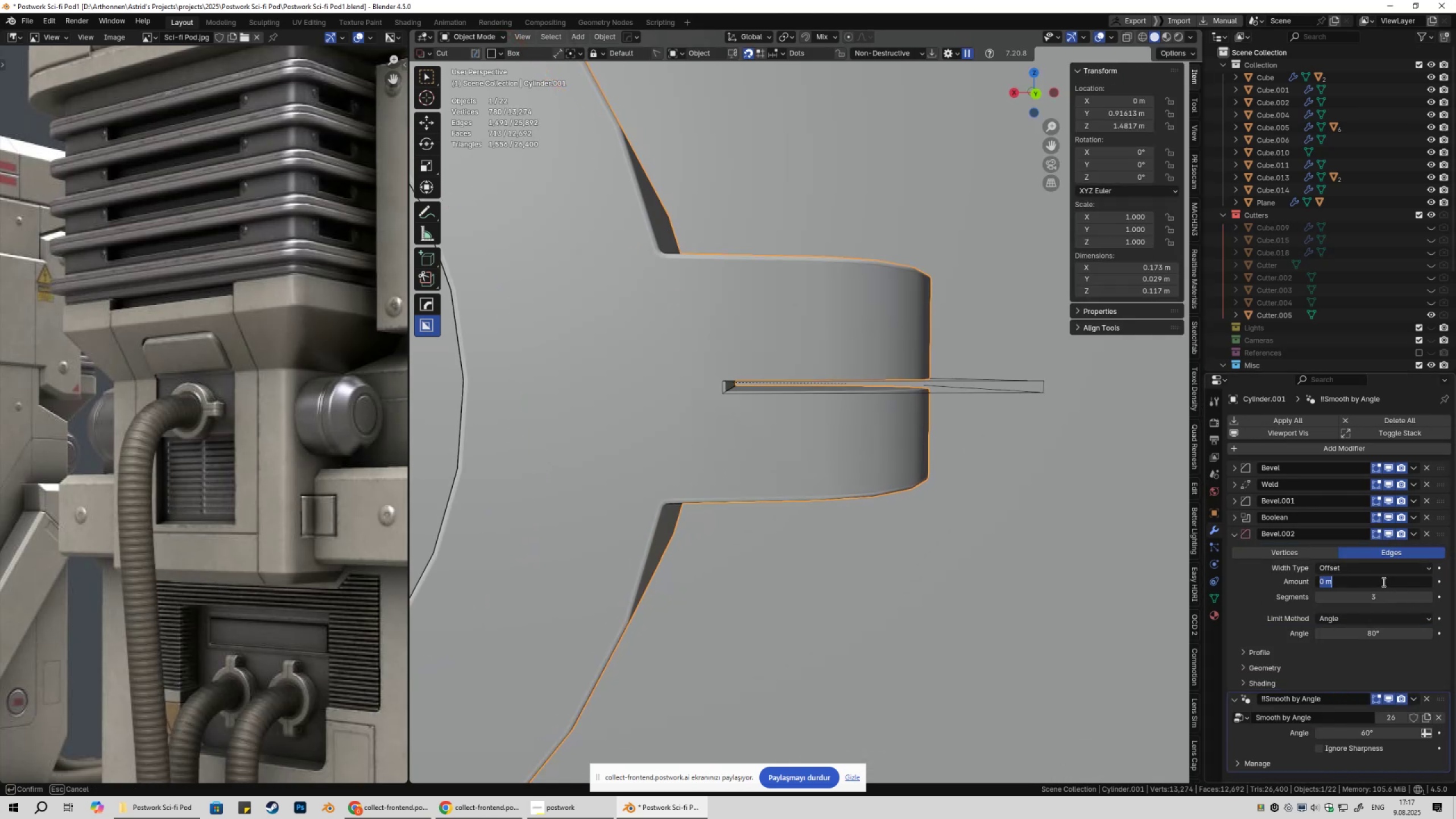 
key(Shift+ShiftLeft)
 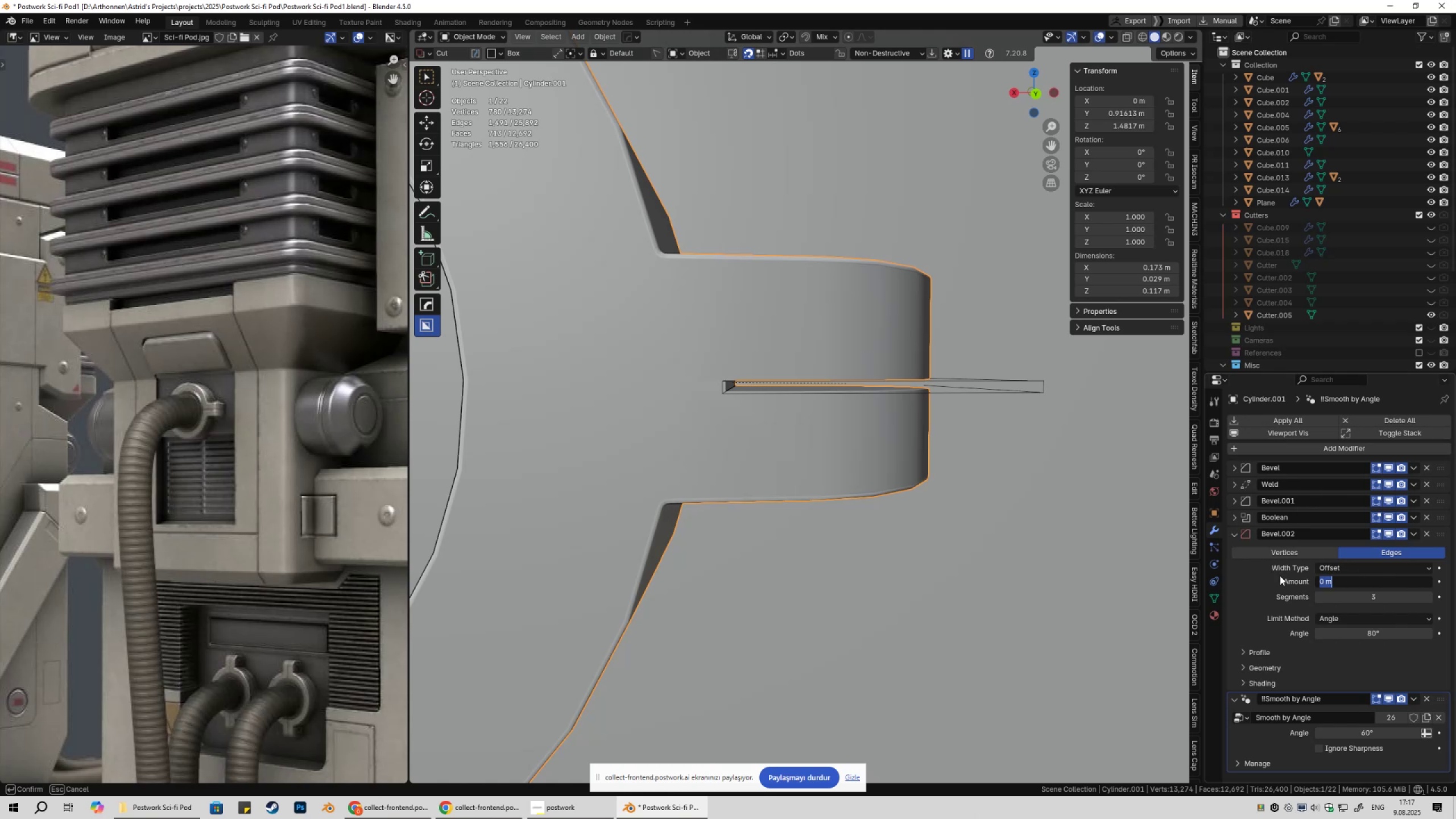 
hold_key(key=ShiftLeft, duration=1.52)
left_click_drag(start_coordinate=[1363, 583], to_coordinate=[200, 584])
 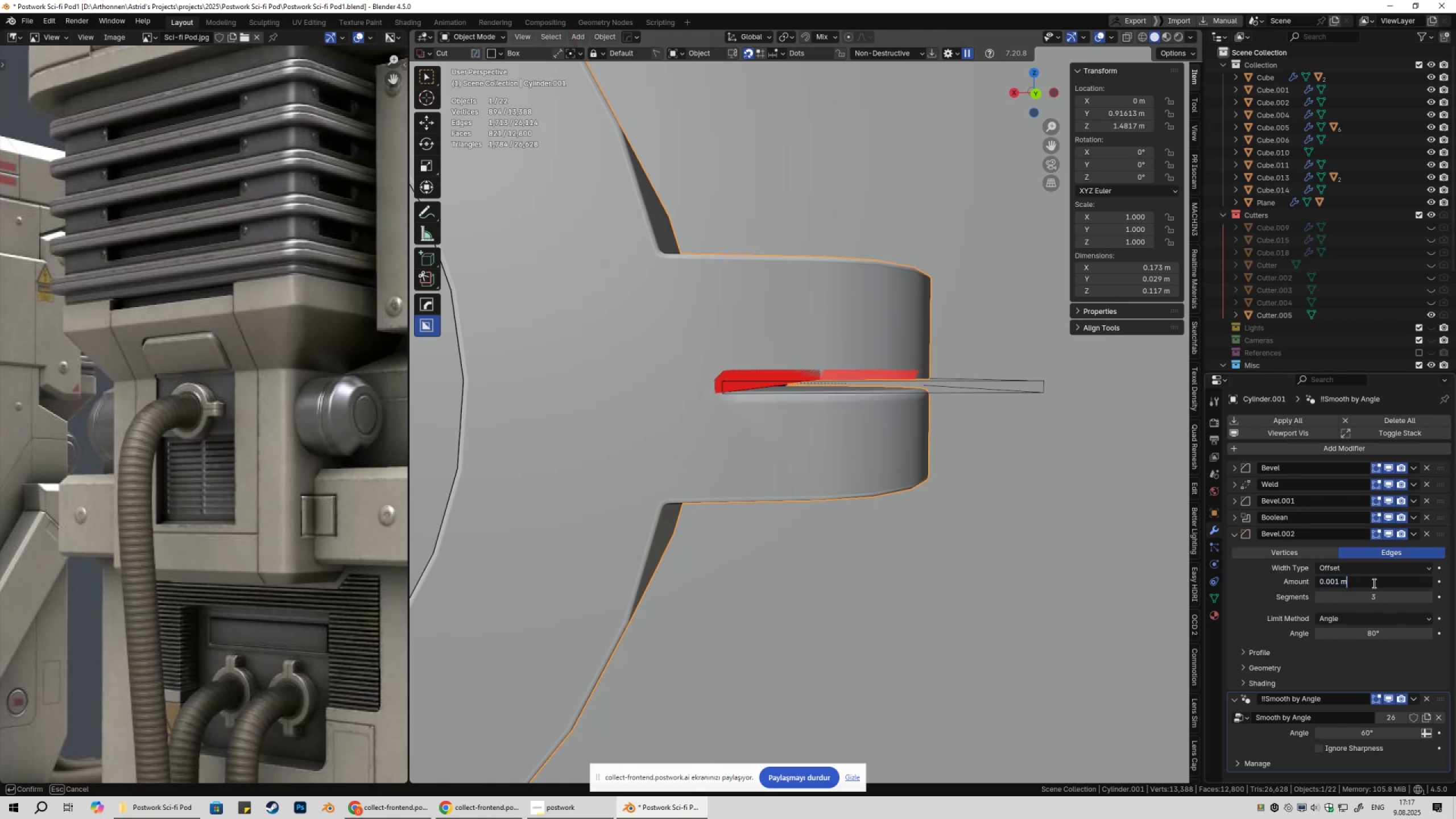 
hold_key(key=ShiftLeft, duration=0.48)
 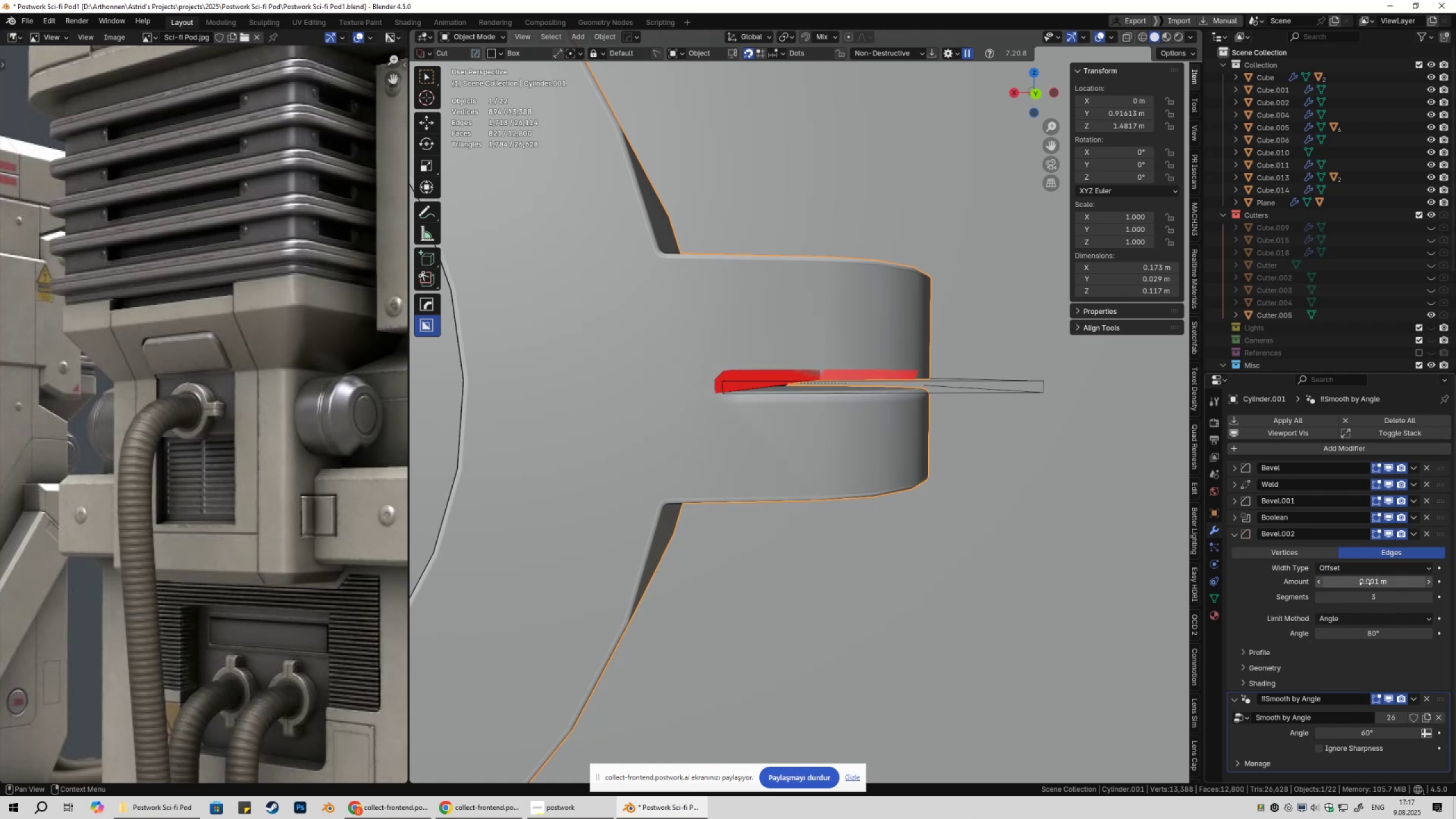 
left_click([1366, 584])
 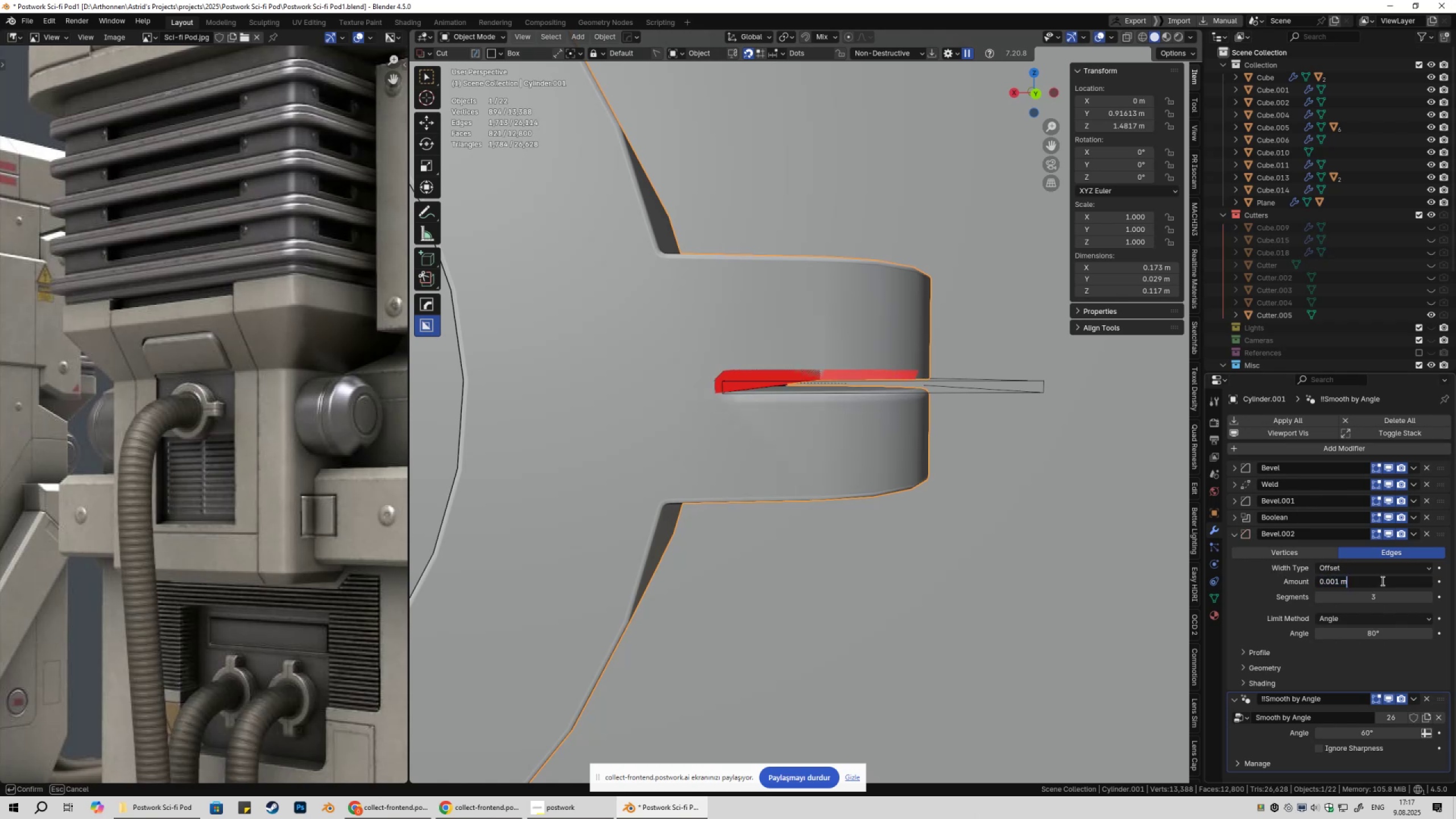 
key(NumpadDivide)
 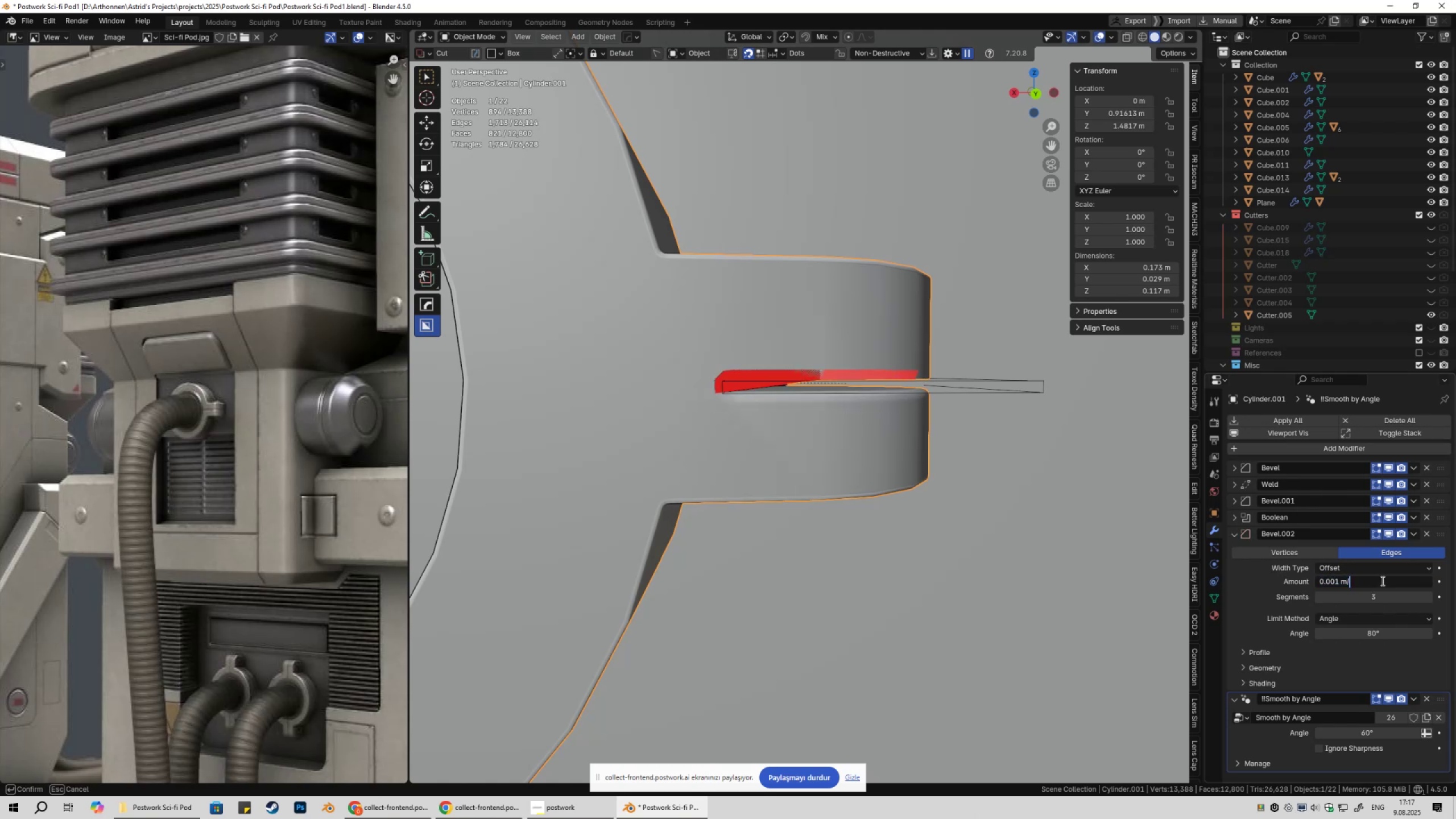 
key(Numpad2)
 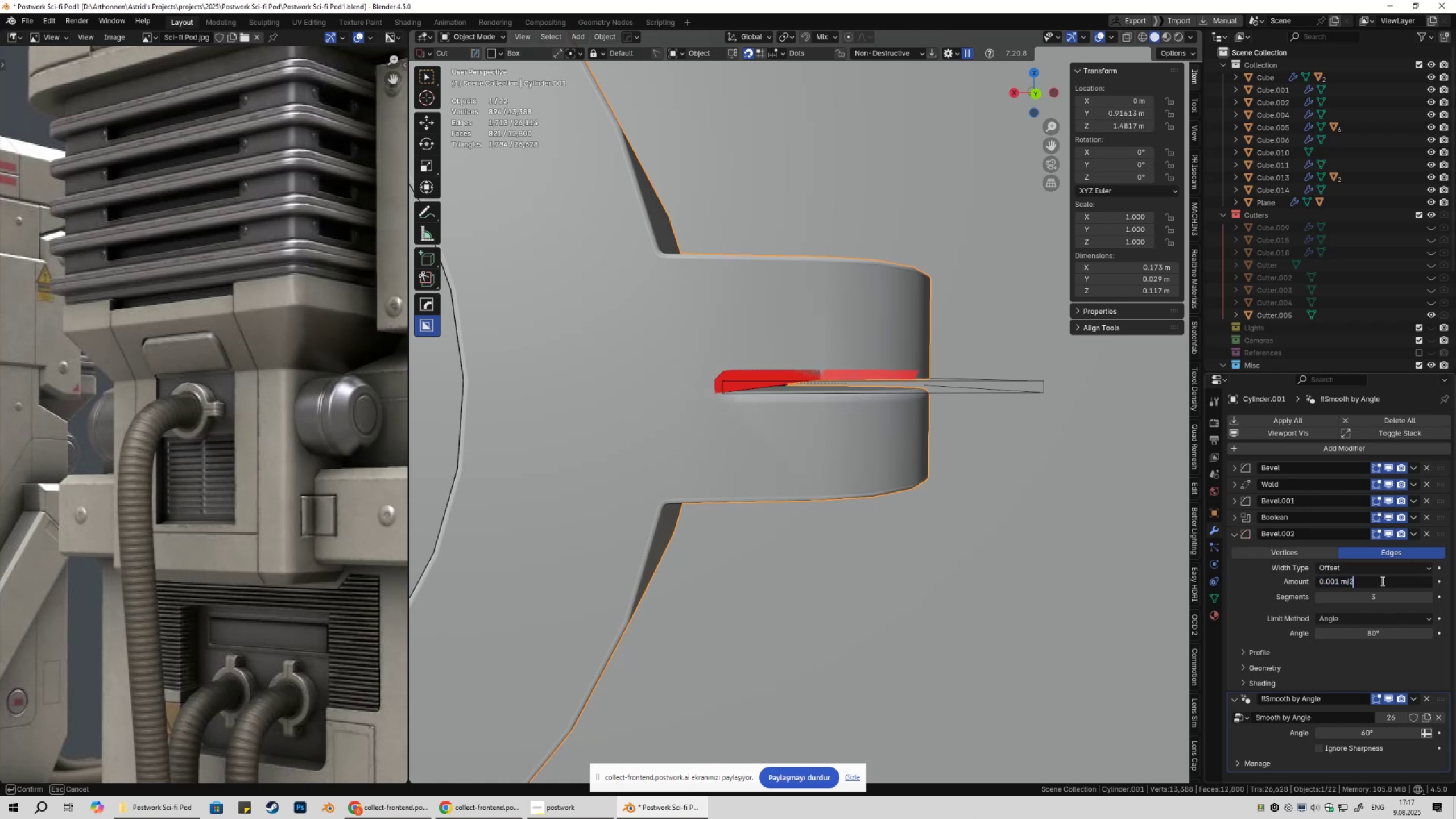 
key(NumpadEnter)
 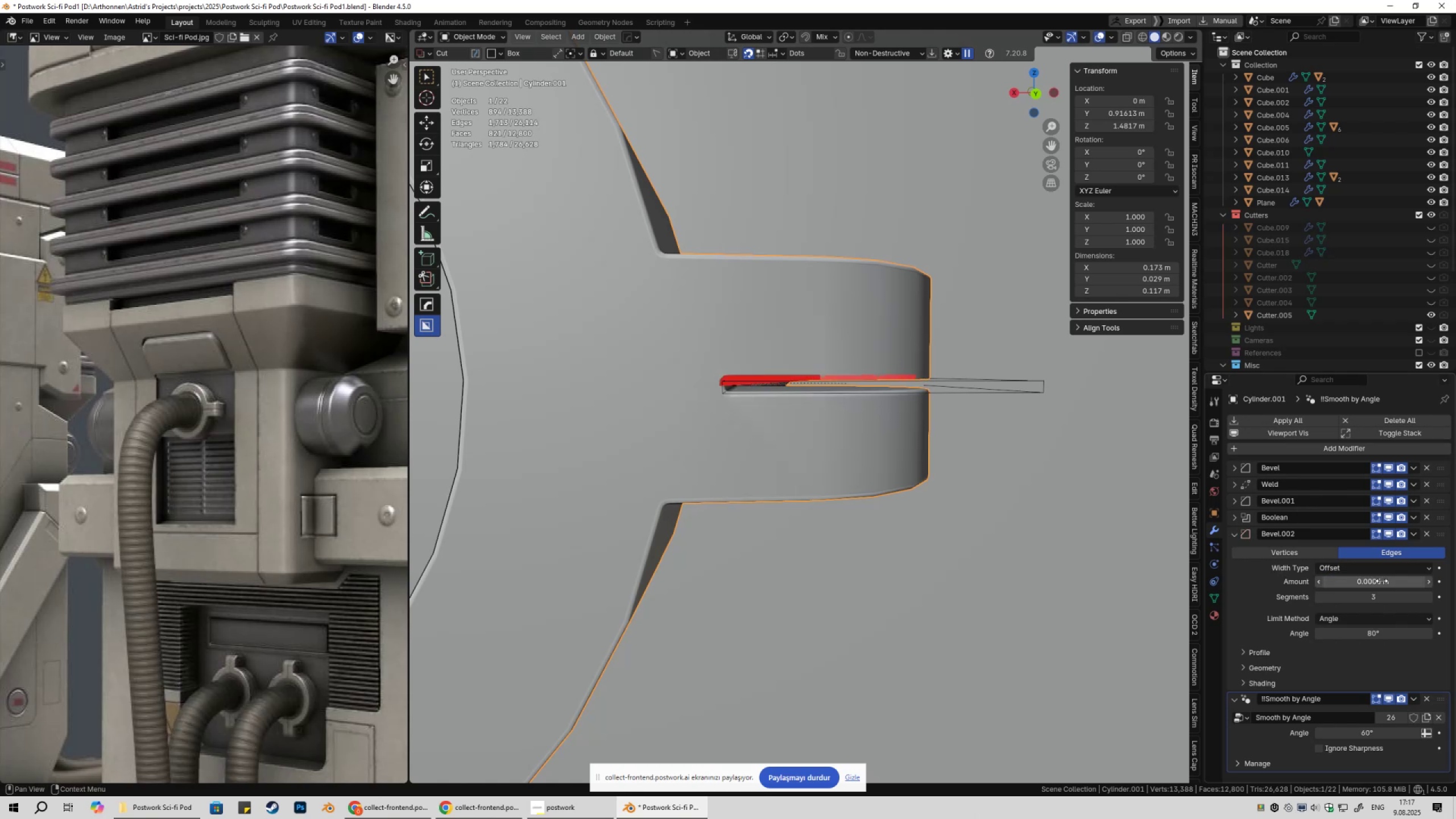 
left_click([1381, 582])
 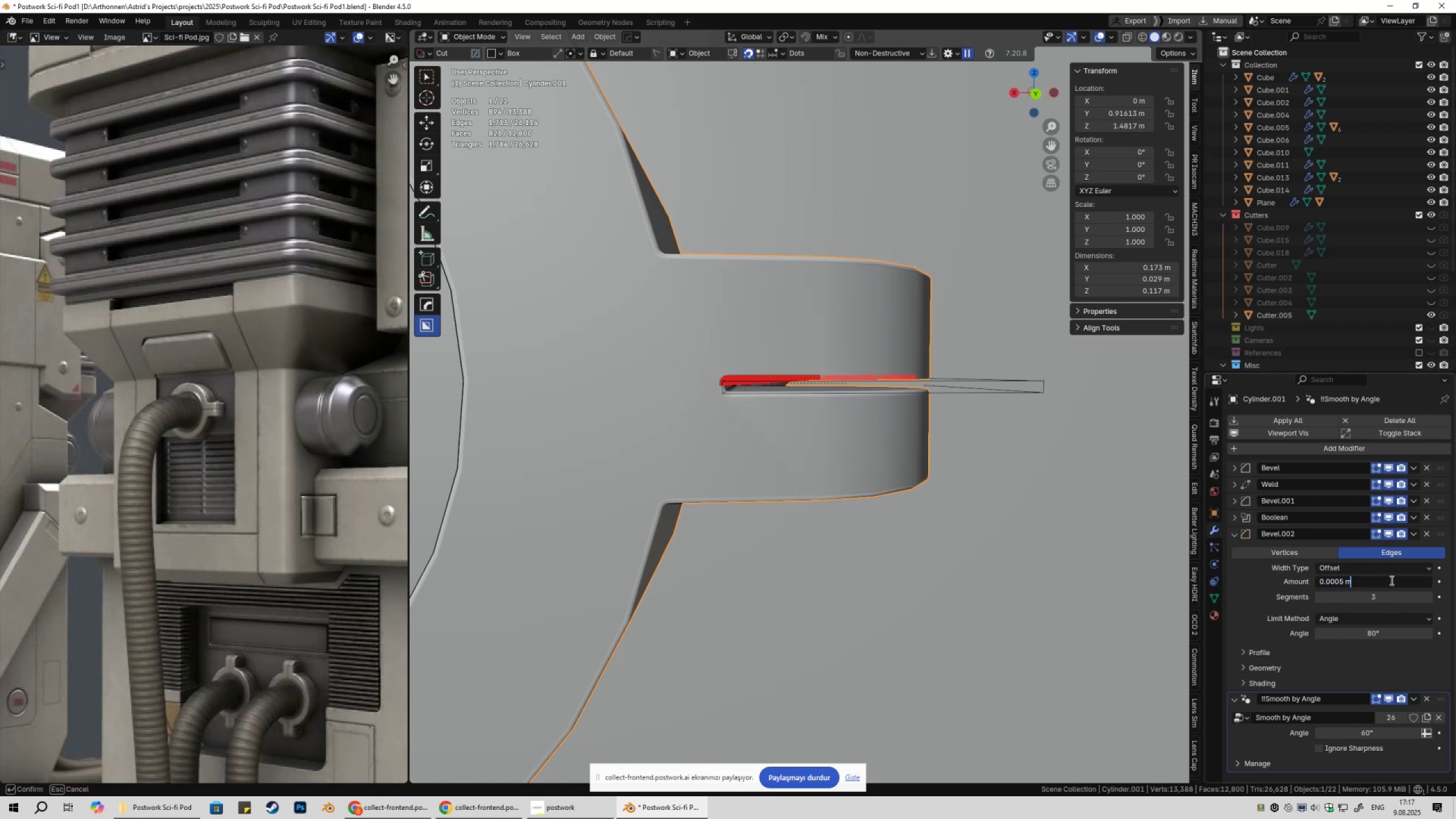 
key(NumpadDivide)
 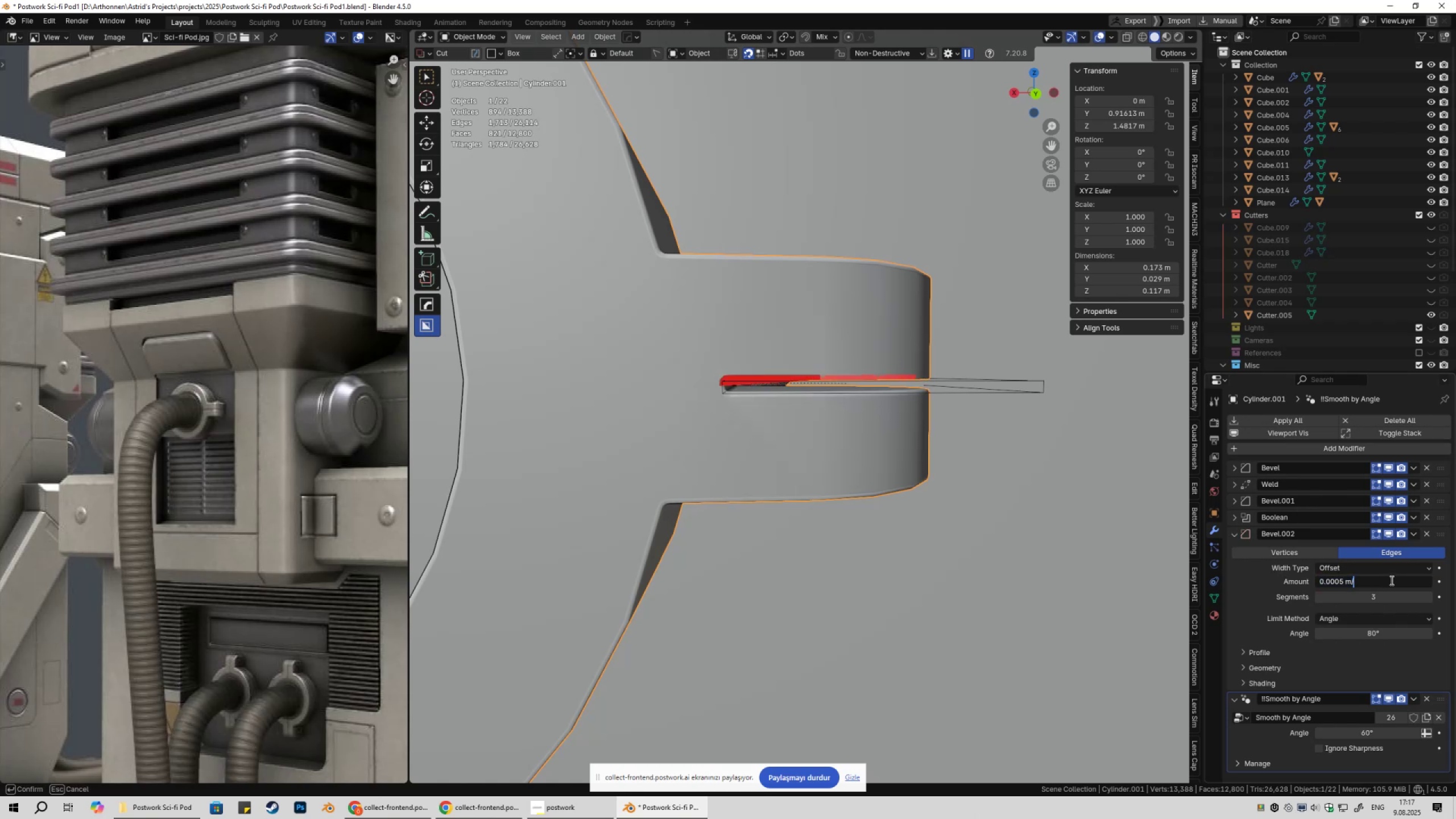 
key(Numpad2)
 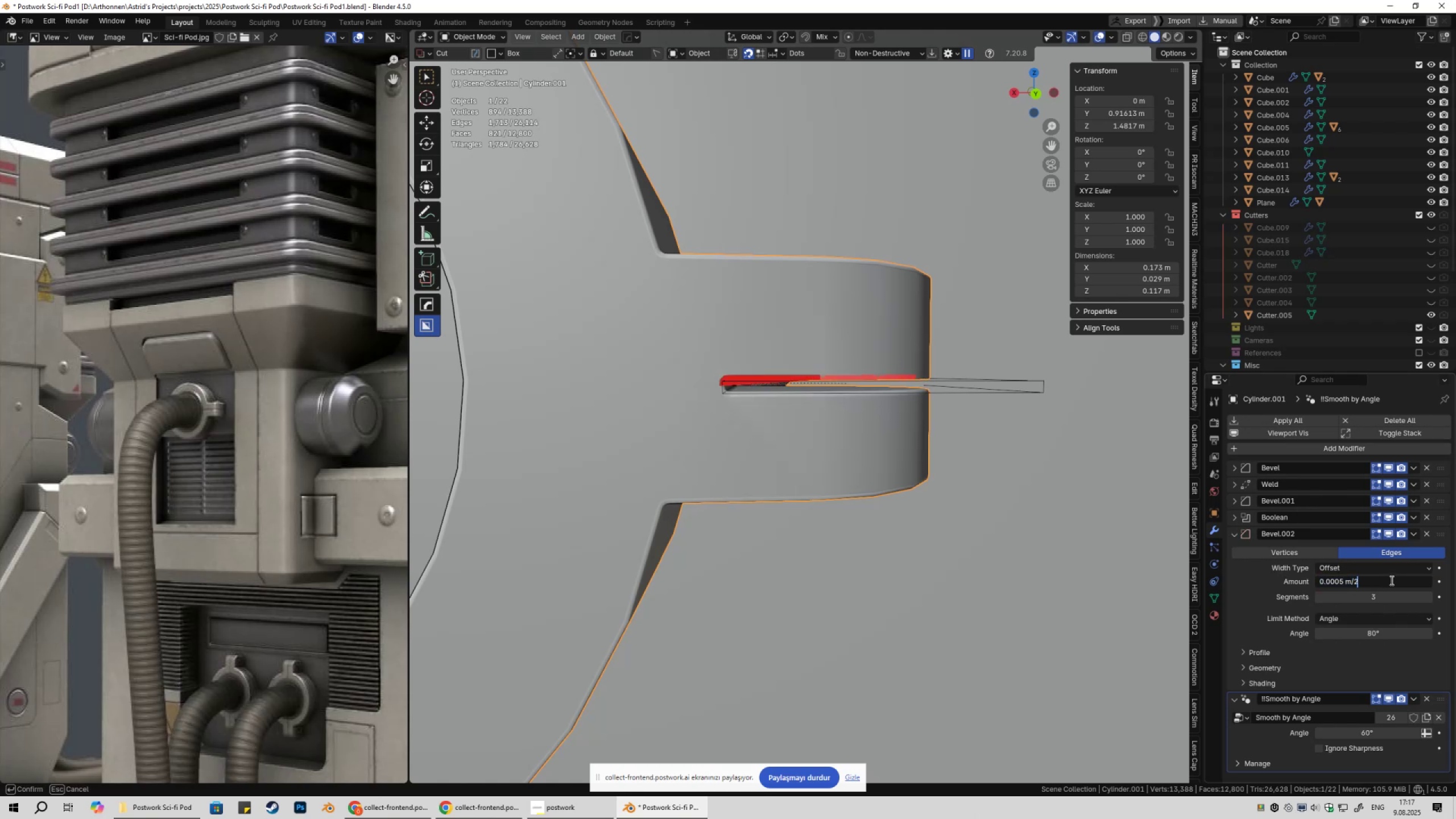 
key(NumpadEnter)
 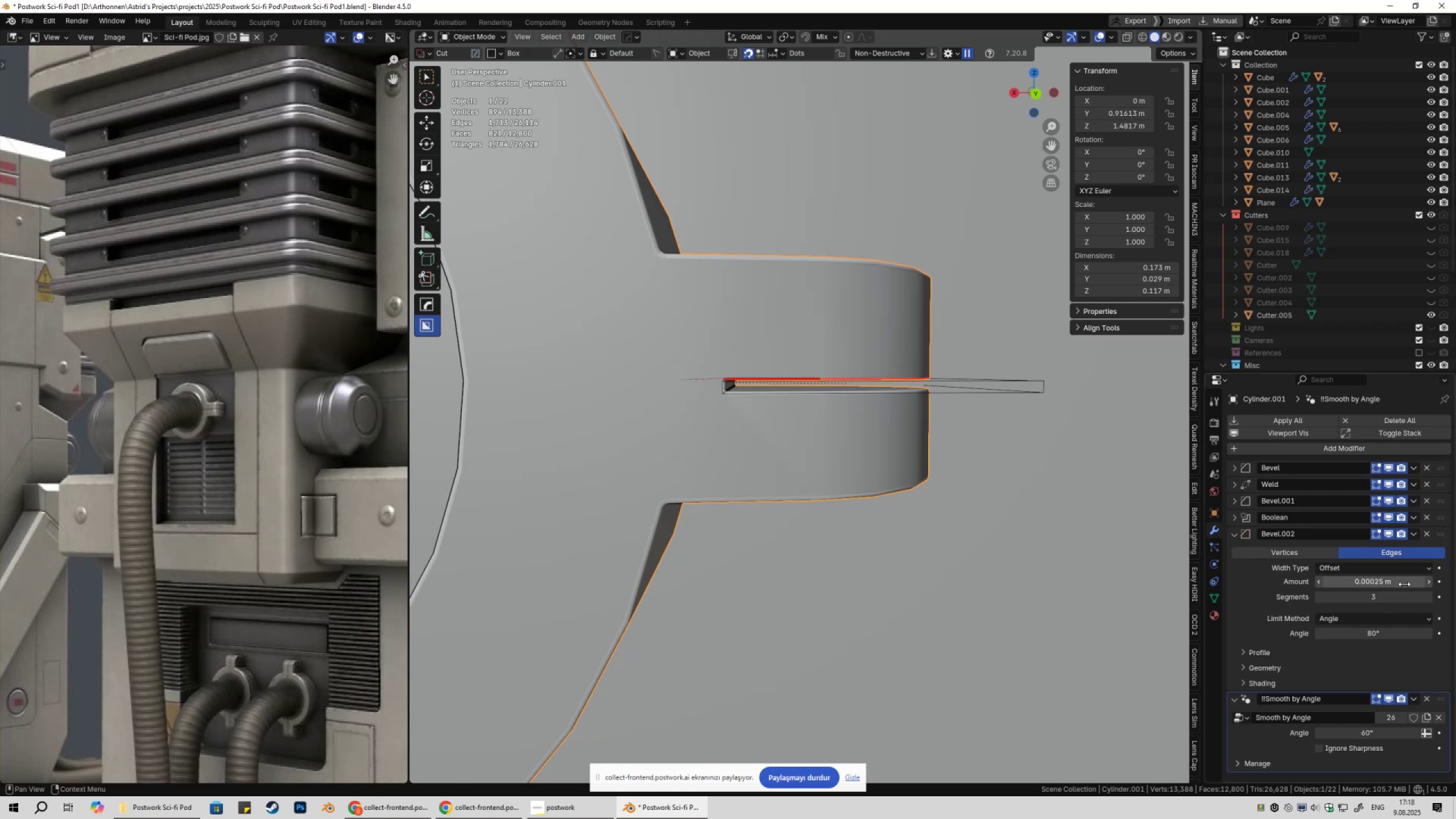 
scroll: coordinate [746, 379], scroll_direction: up, amount: 3.0
 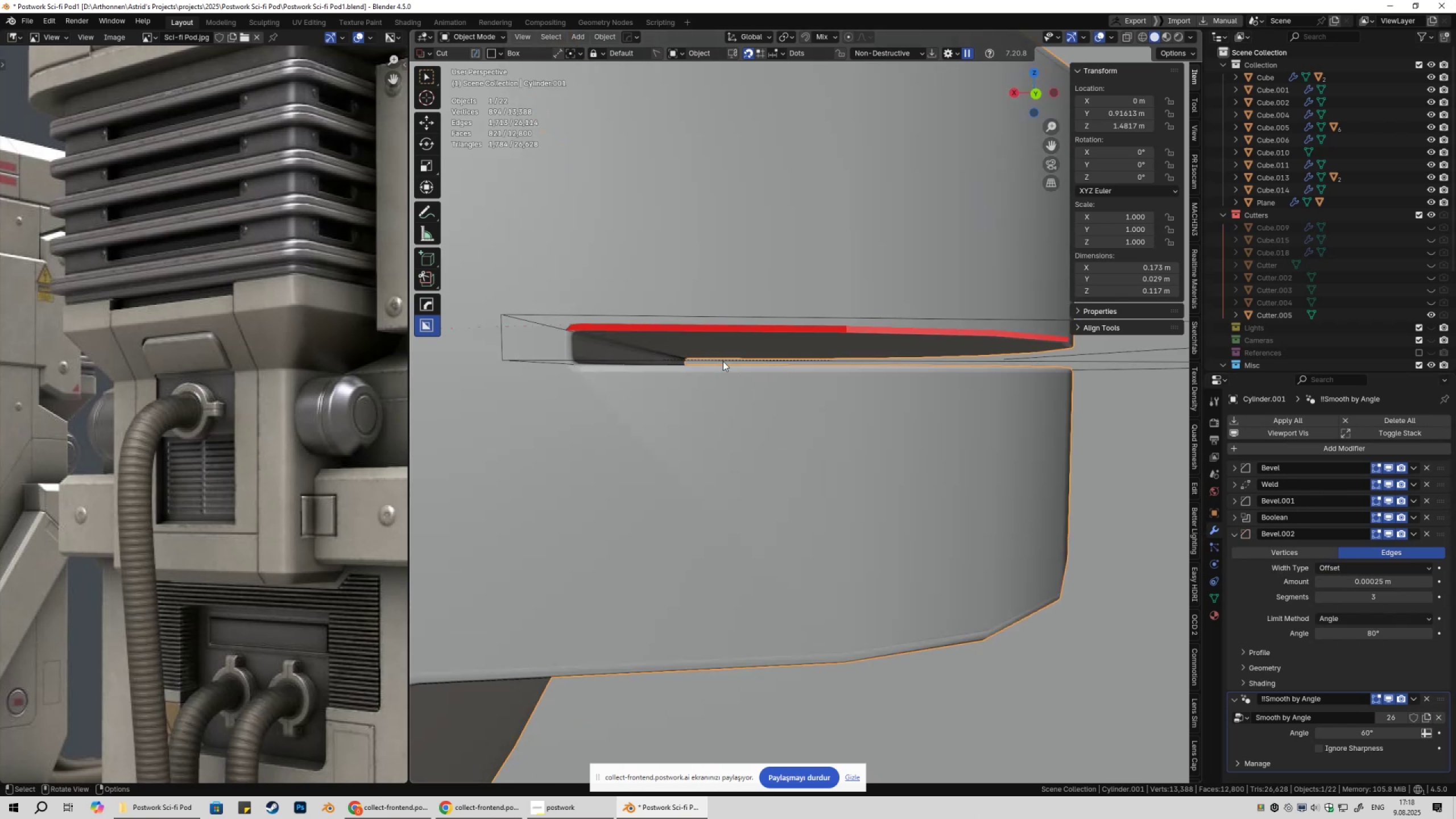 
hold_key(key=ShiftLeft, duration=0.45)
 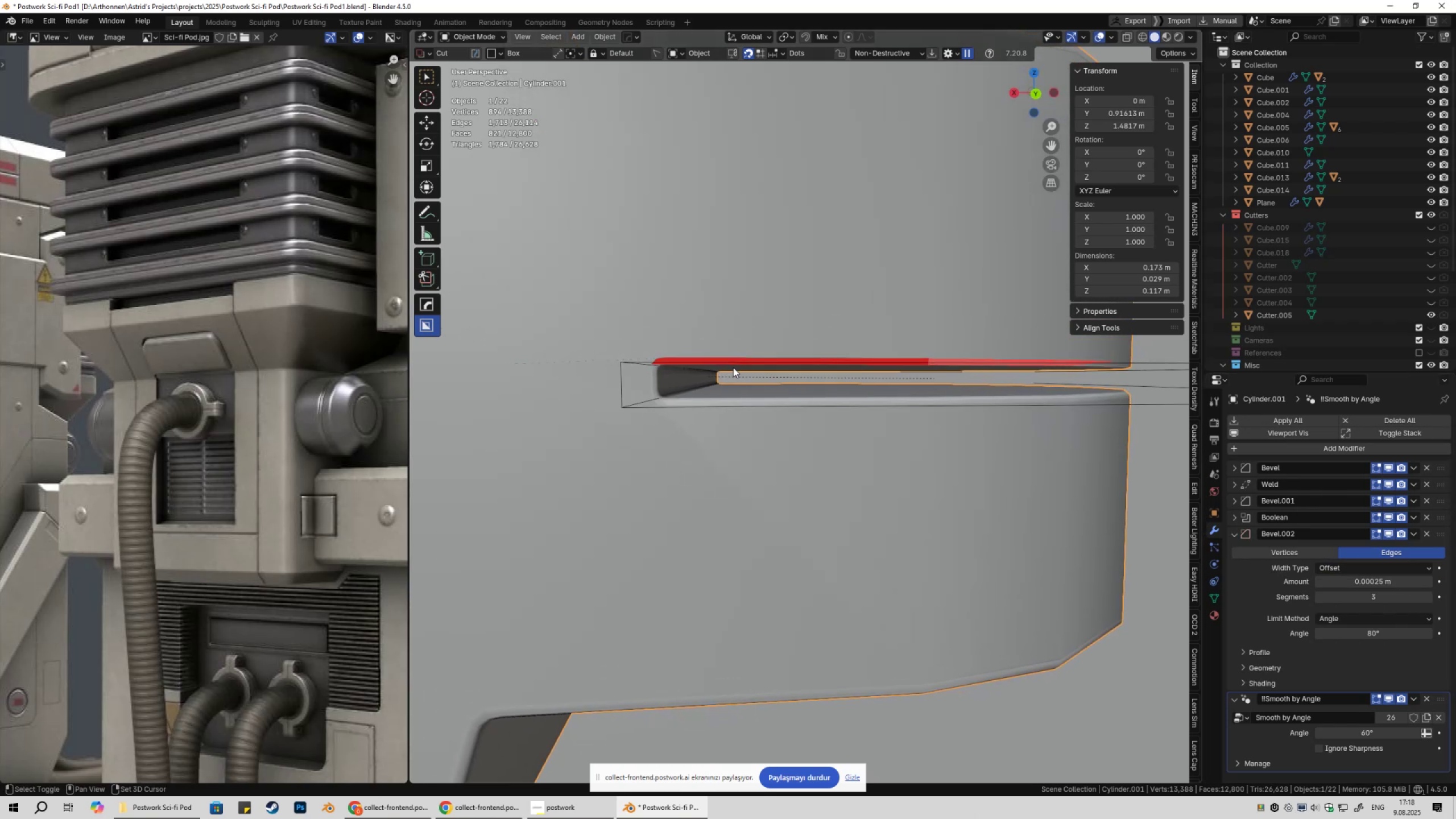 
scroll: coordinate [731, 367], scroll_direction: down, amount: 1.0
 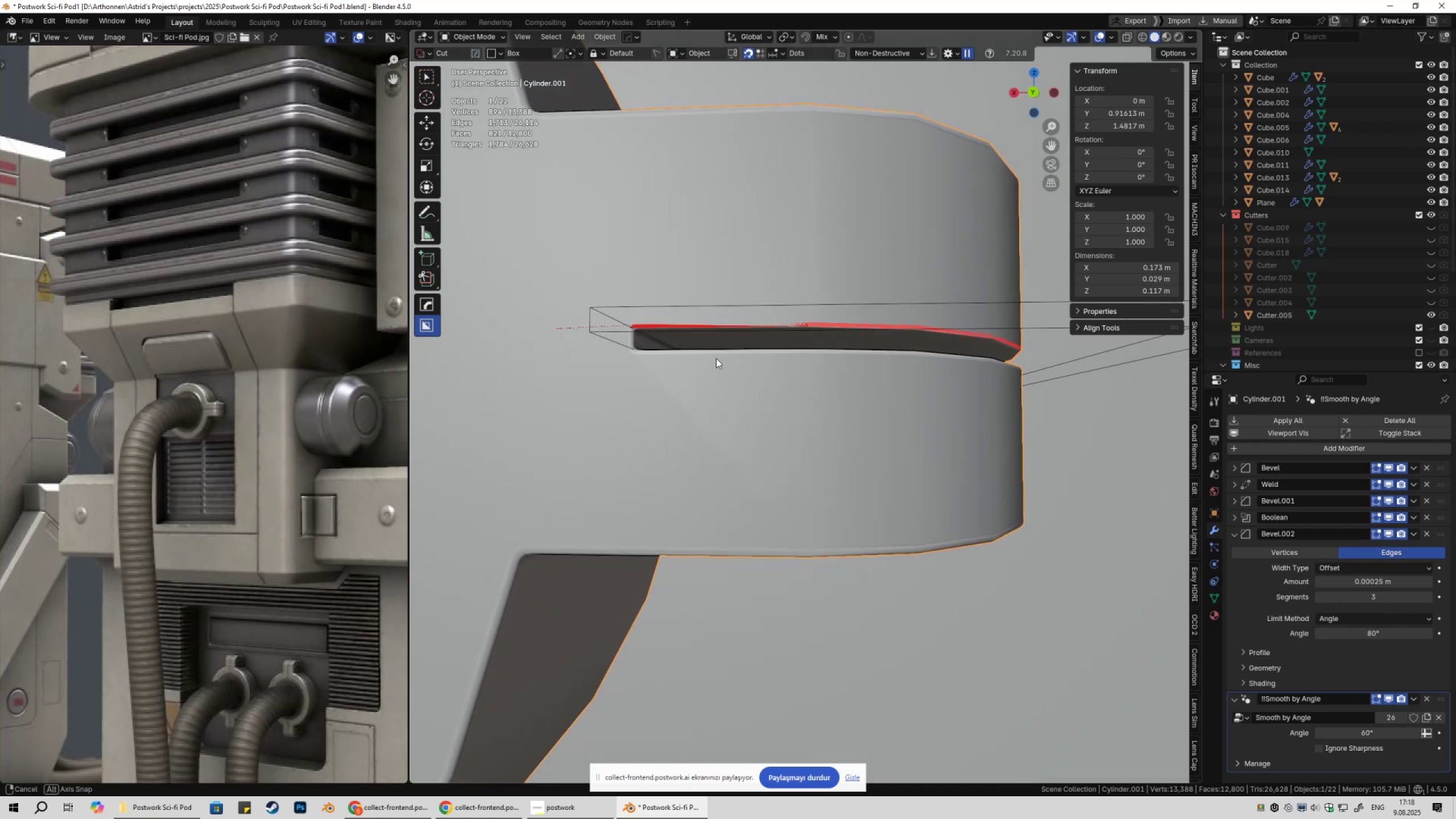 
hold_key(key=ShiftLeft, duration=0.36)
 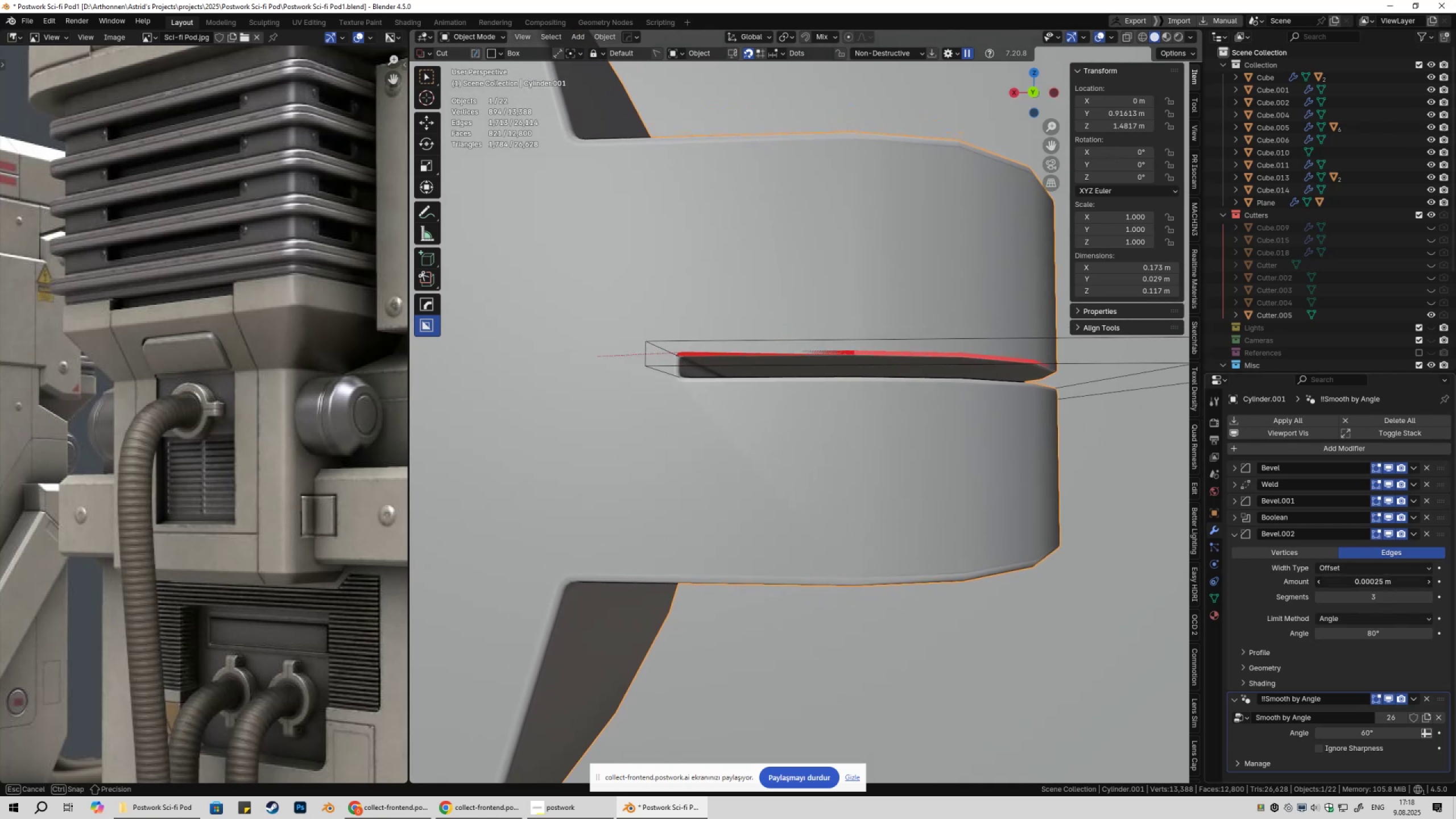 
double_click([1386, 584])
 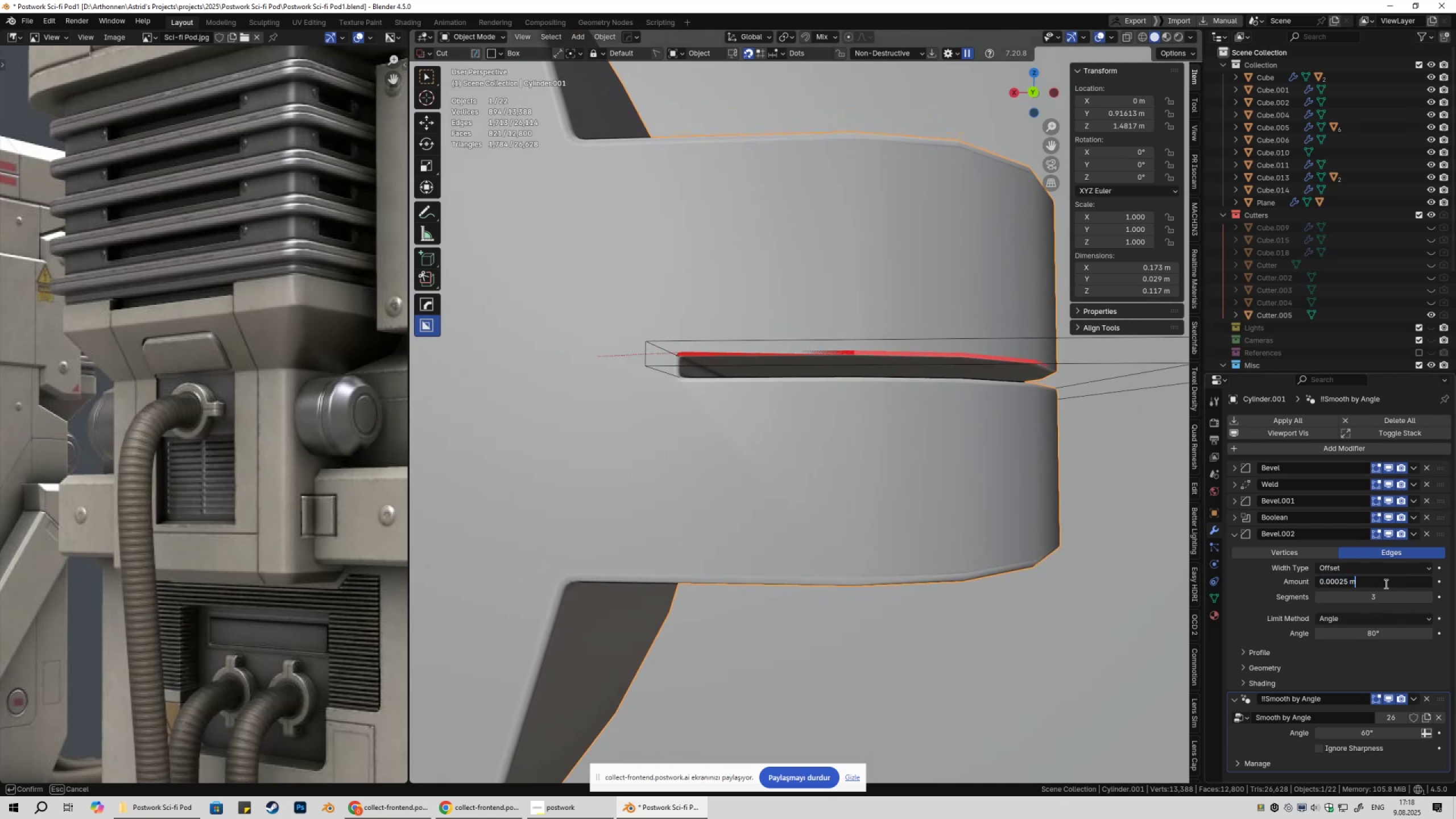 
key(NumpadDivide)
 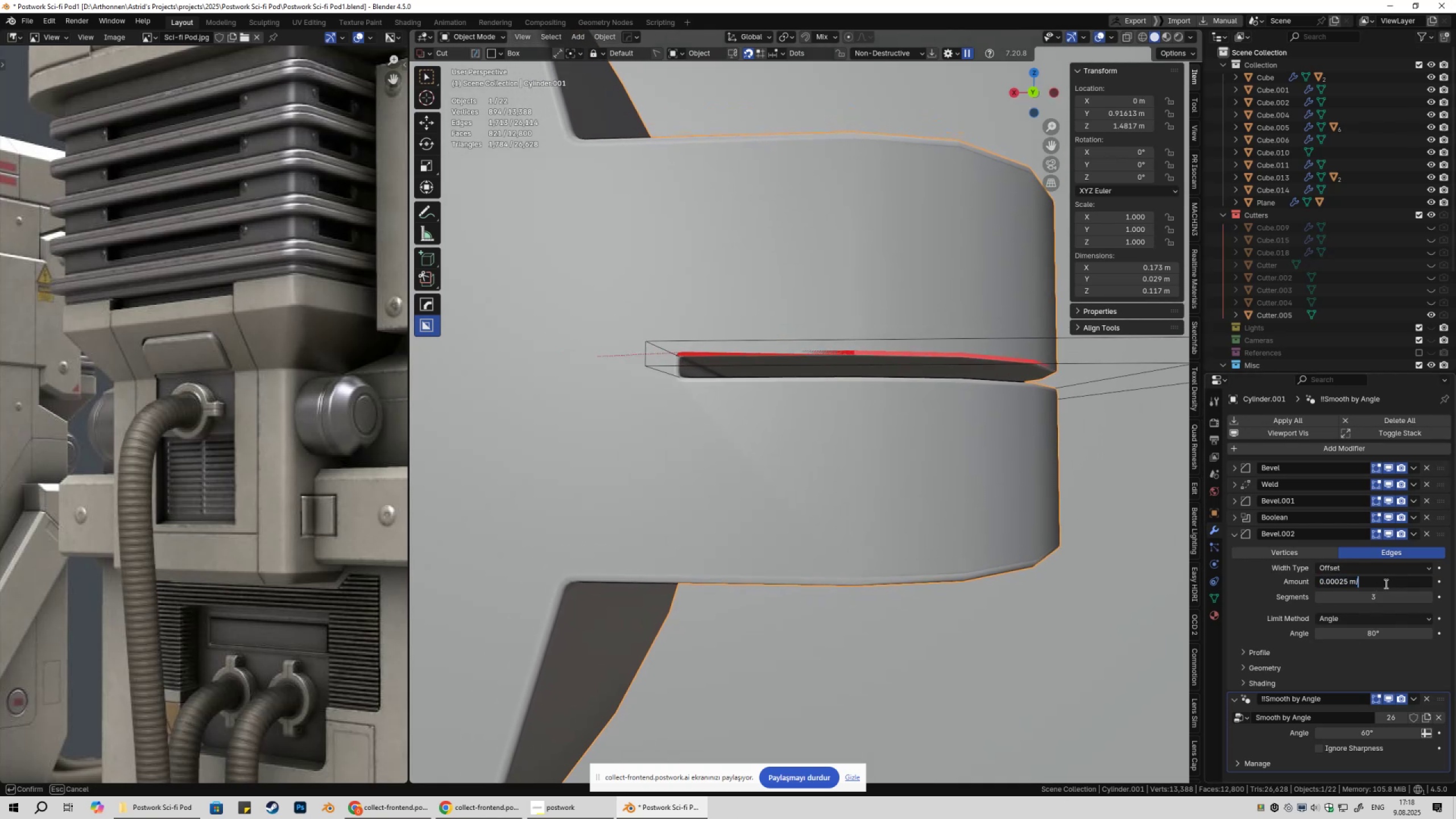 
key(Numpad2)
 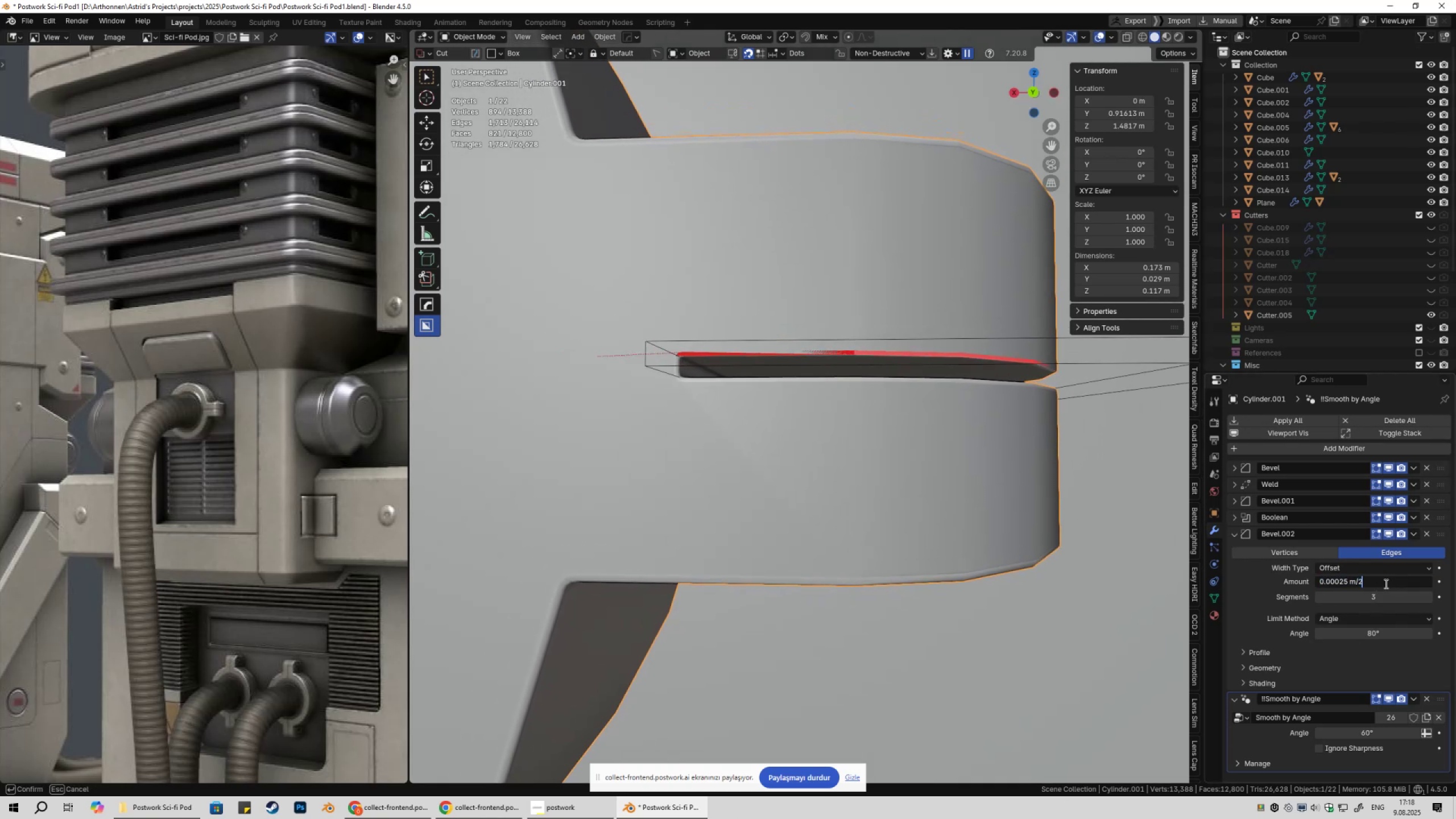 
key(NumpadEnter)
 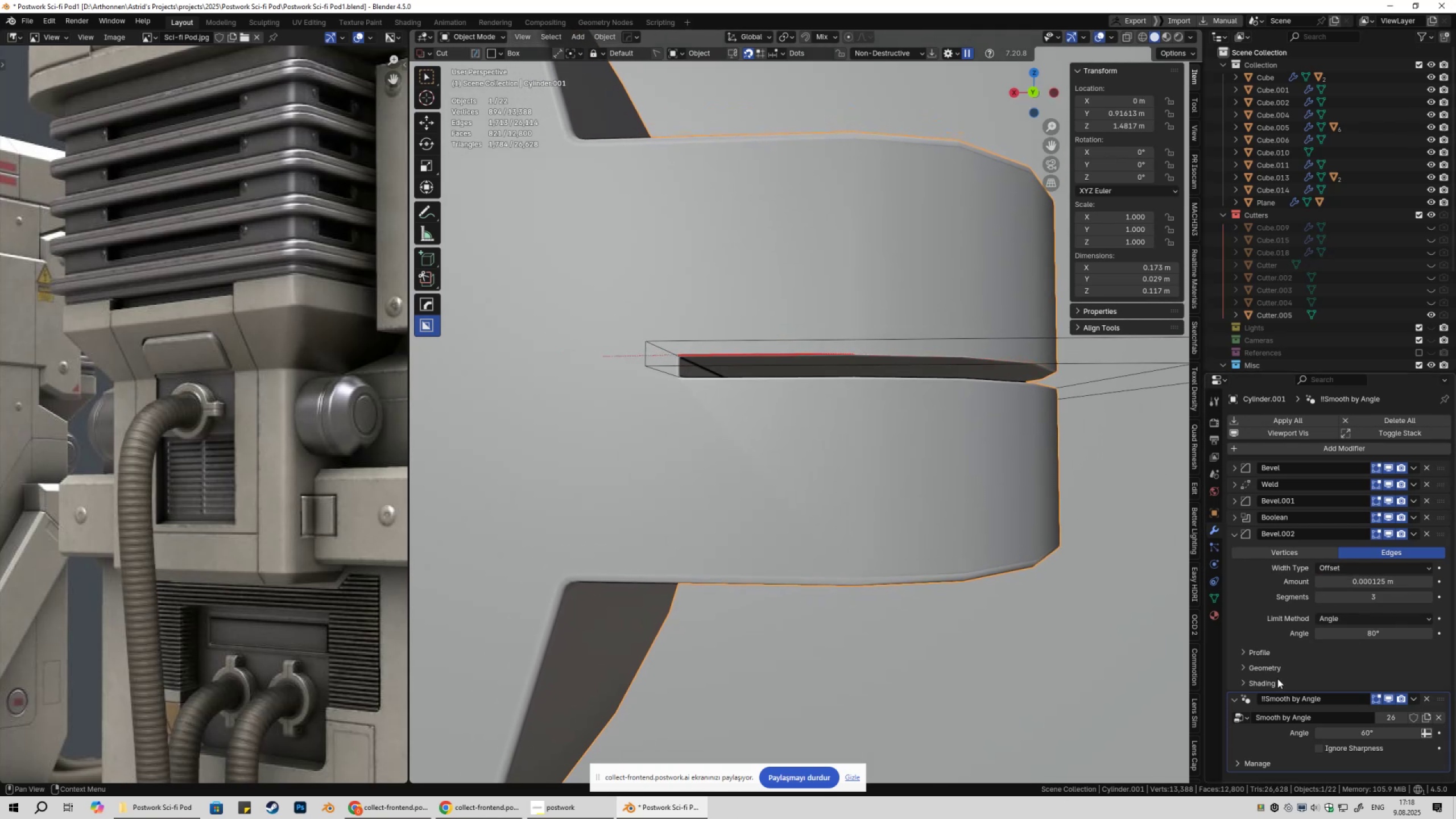 
double_click([1267, 681])
 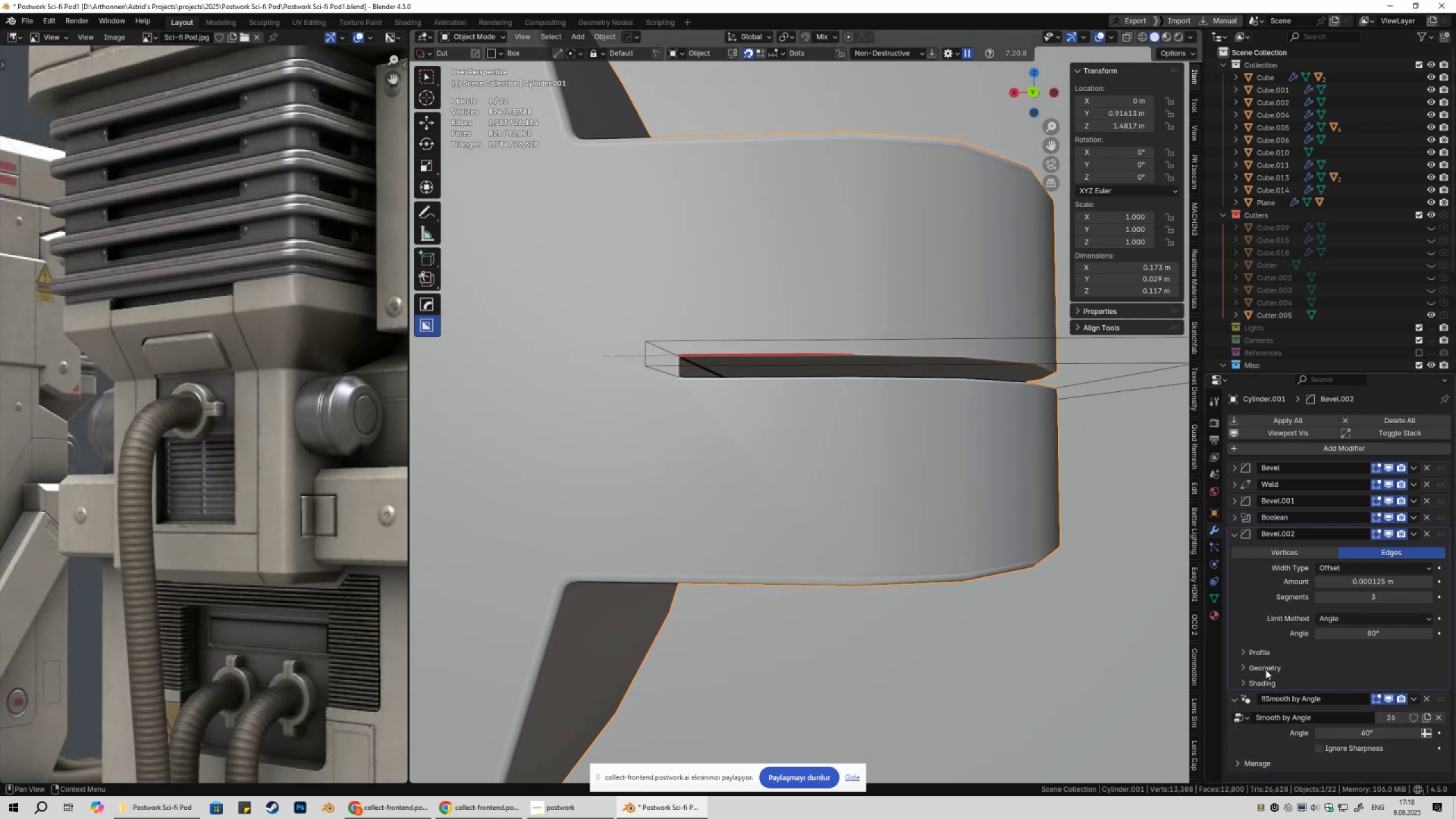 
triple_click([1265, 669])
 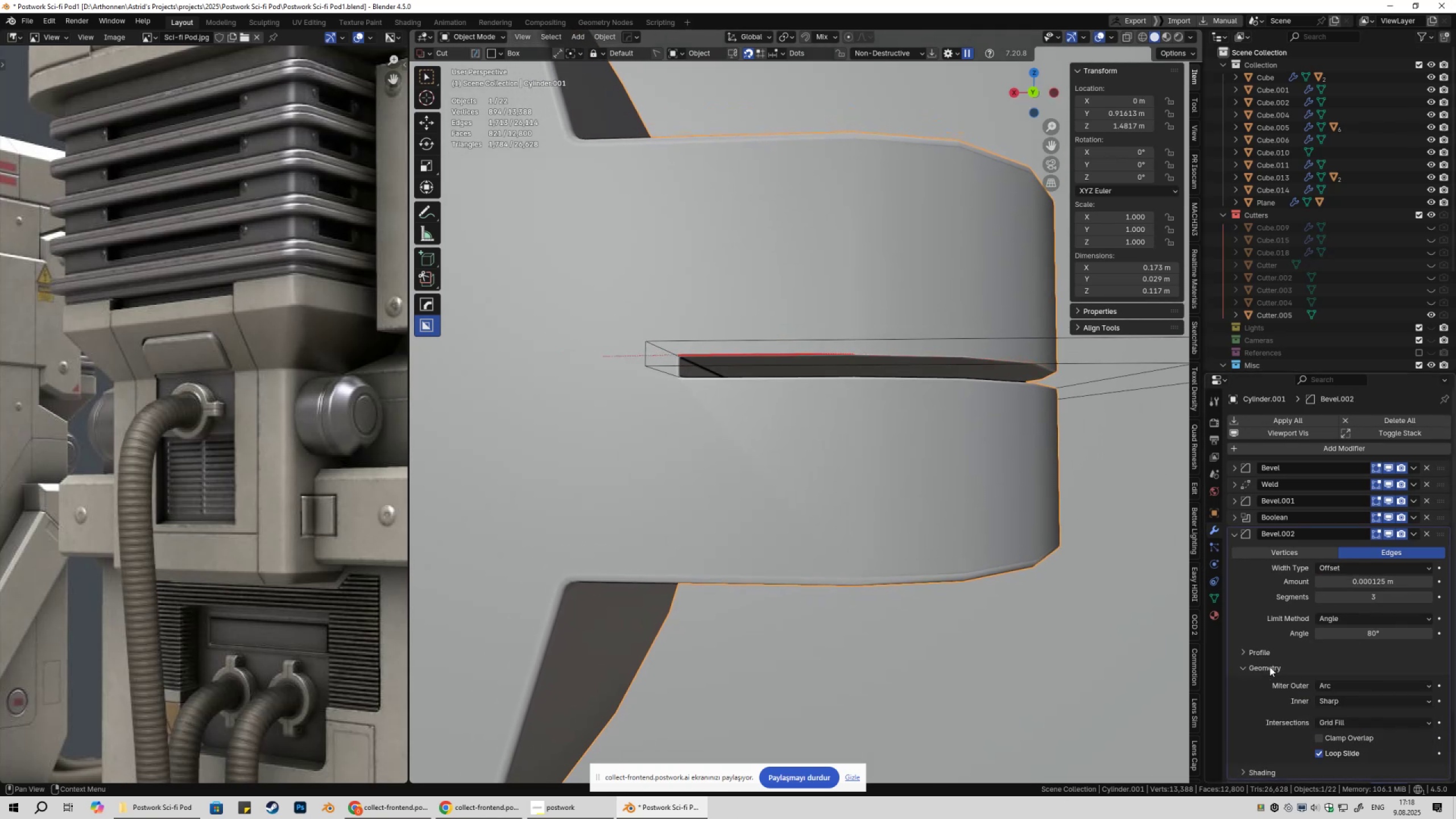 
scroll: coordinate [1269, 667], scroll_direction: down, amount: 2.0
 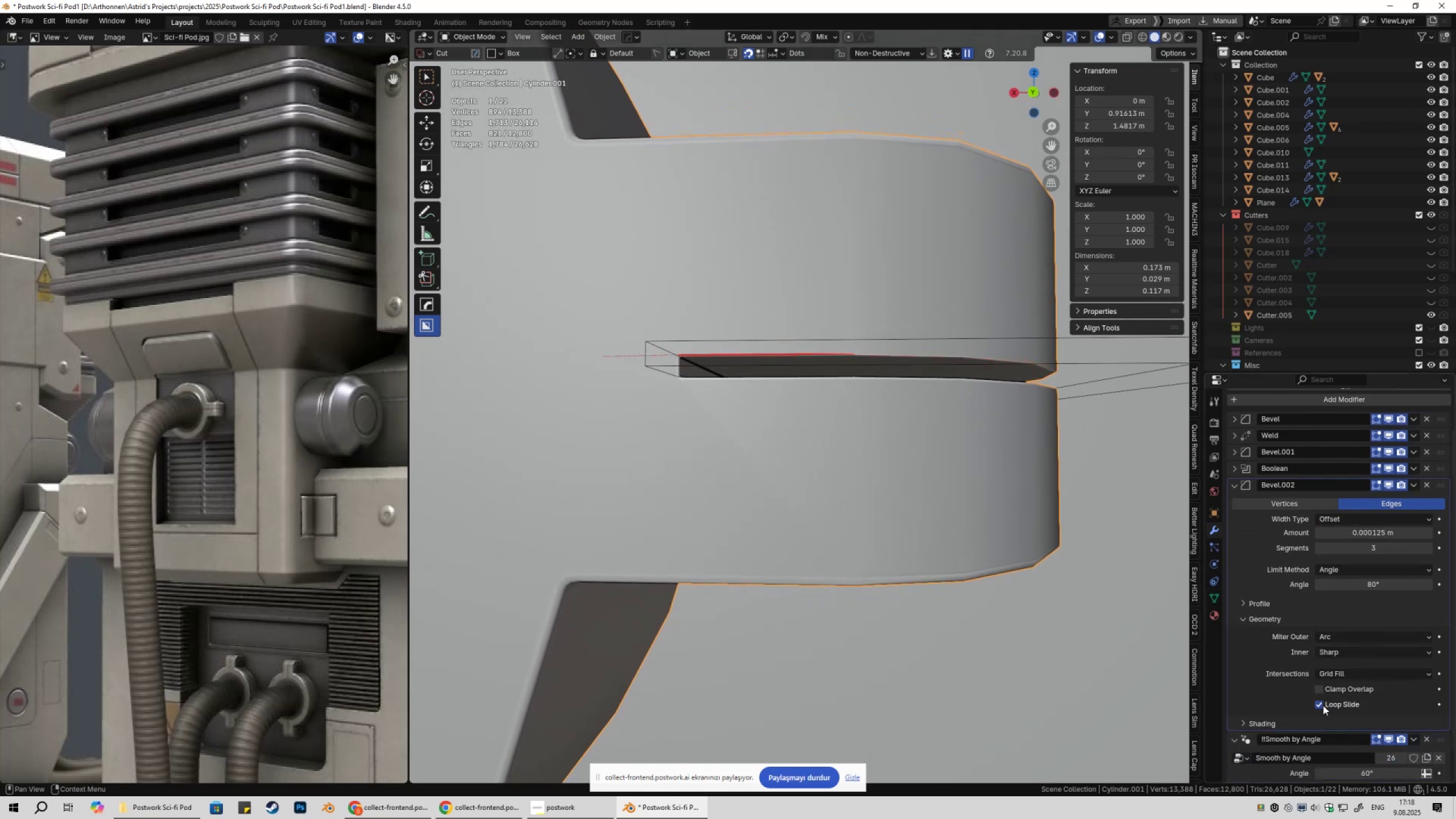 
left_click([1322, 706])
 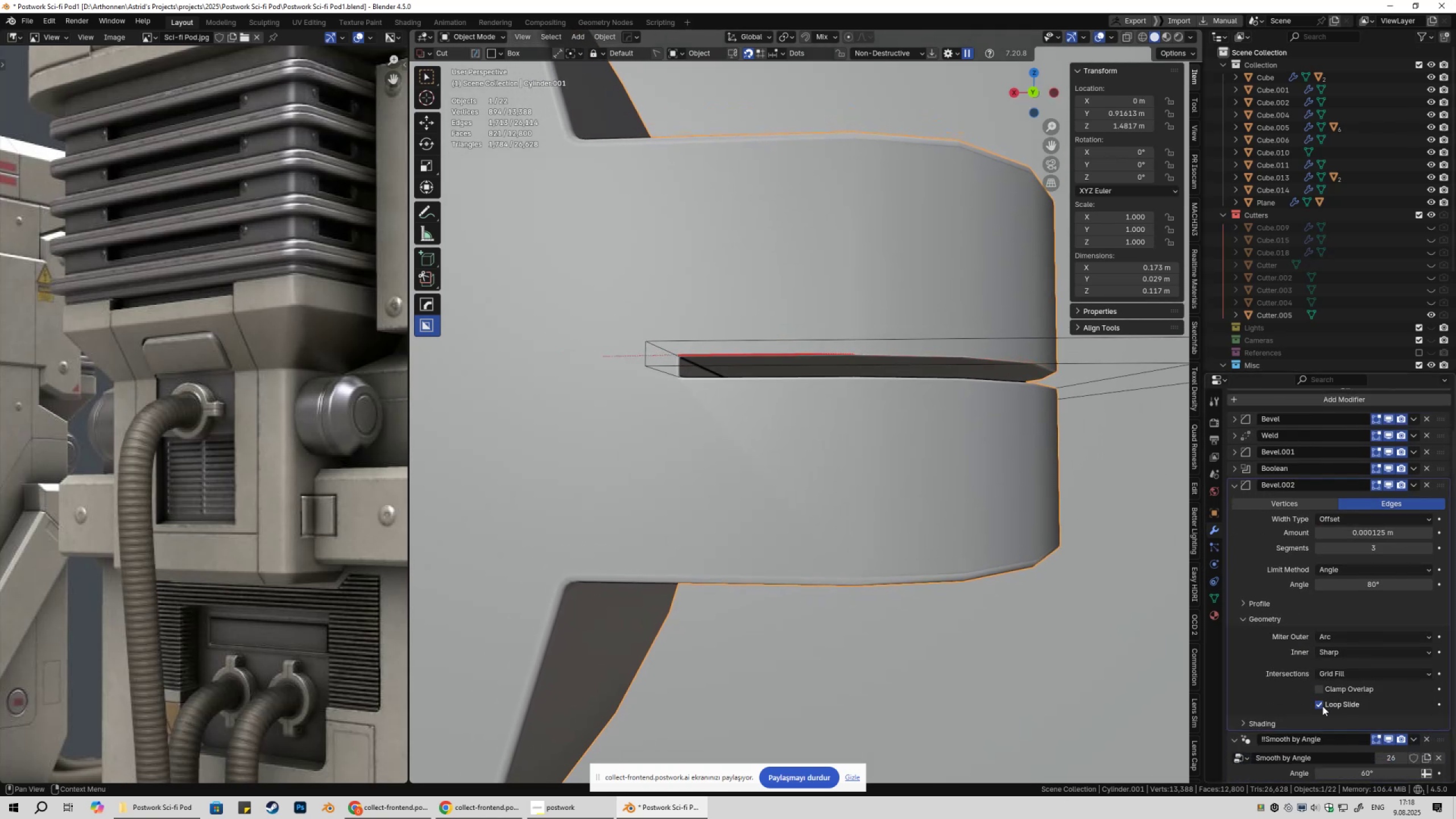 
double_click([1322, 706])
 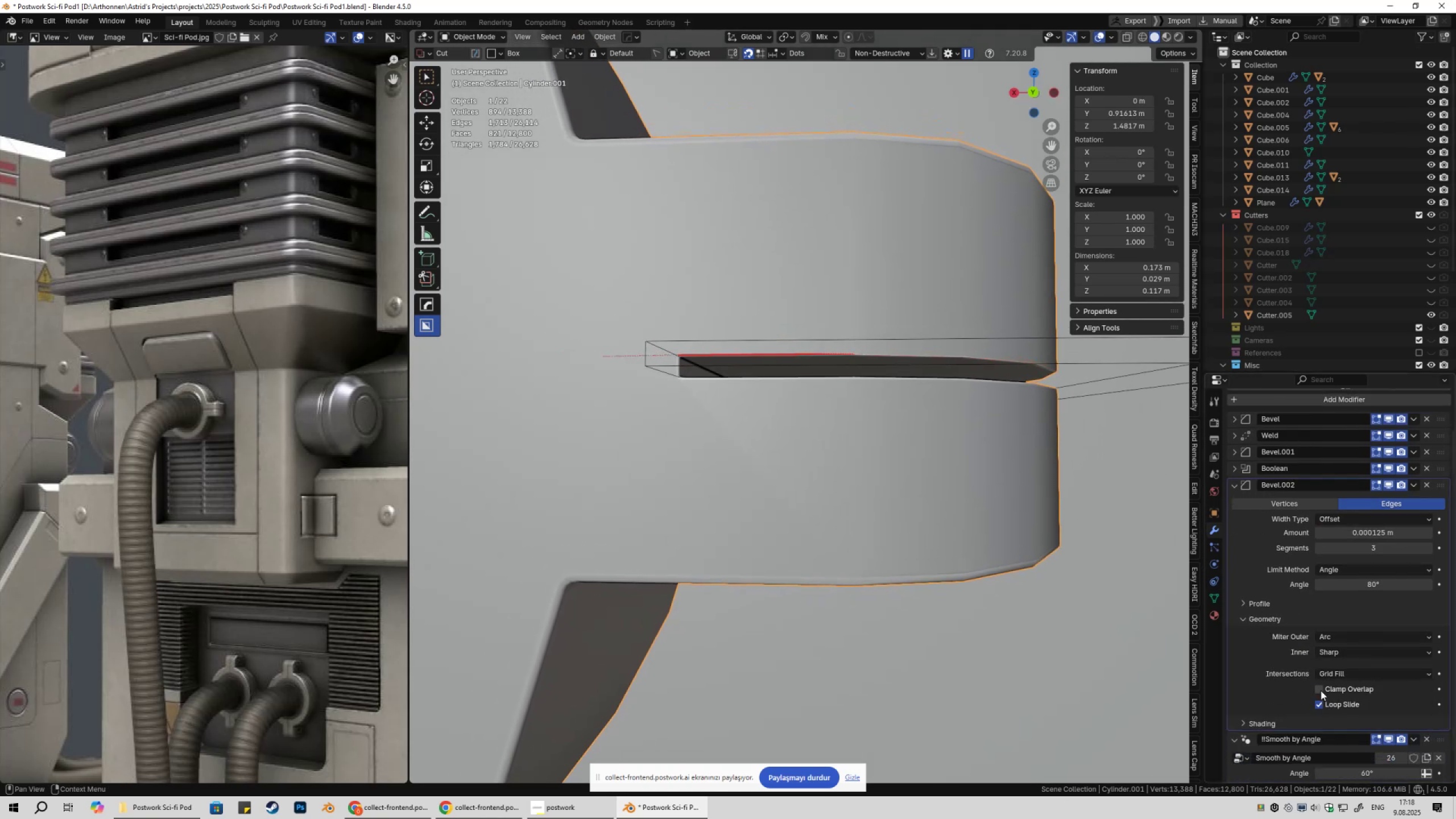 
triple_click([1321, 689])
 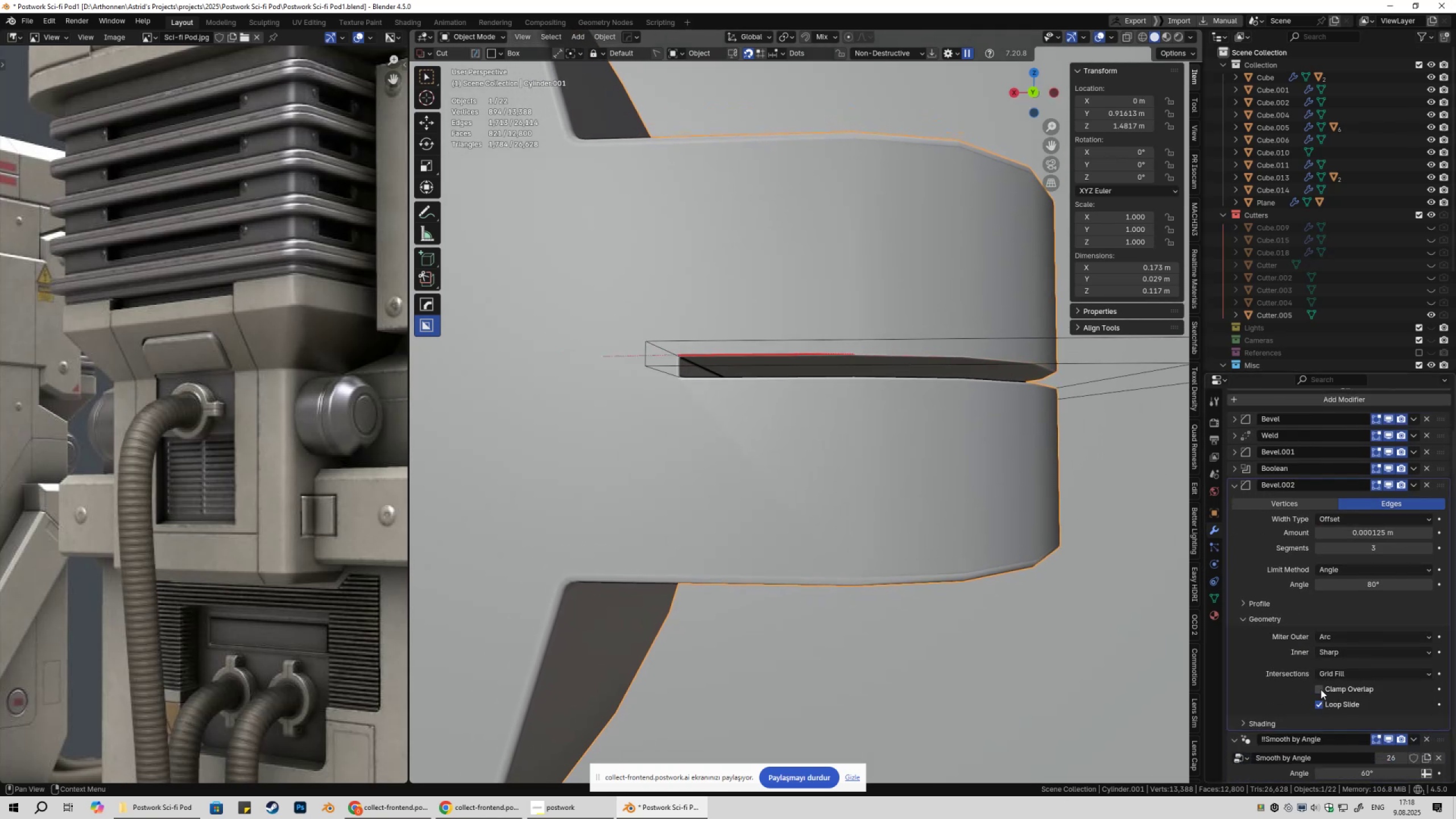 
double_click([1321, 689])
 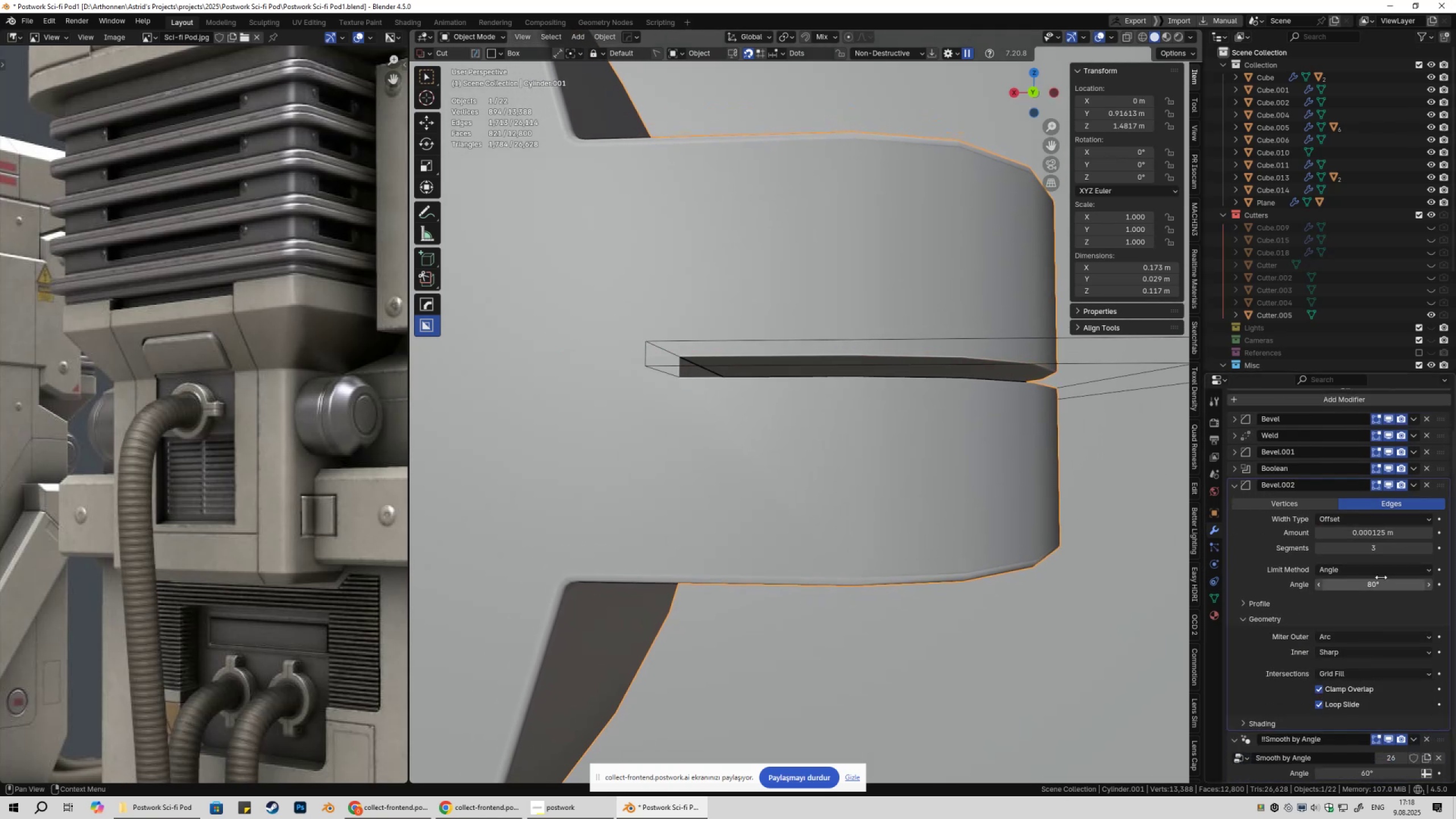 
hold_key(key=ShiftLeft, duration=1.53)
left_click_drag(start_coordinate=[1400, 533], to_coordinate=[222, 540])
 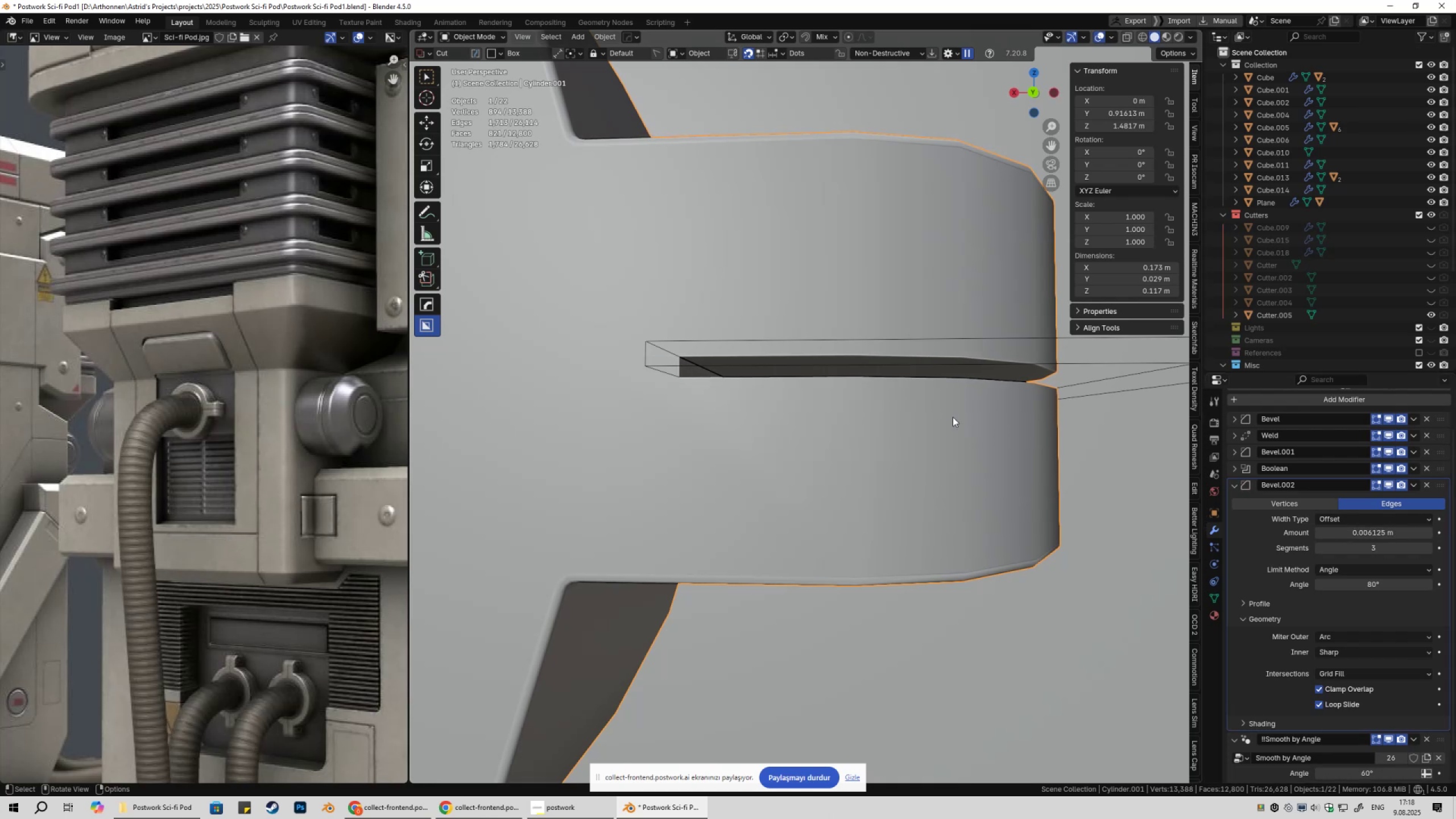 
hold_key(key=ShiftLeft, duration=1.52)
 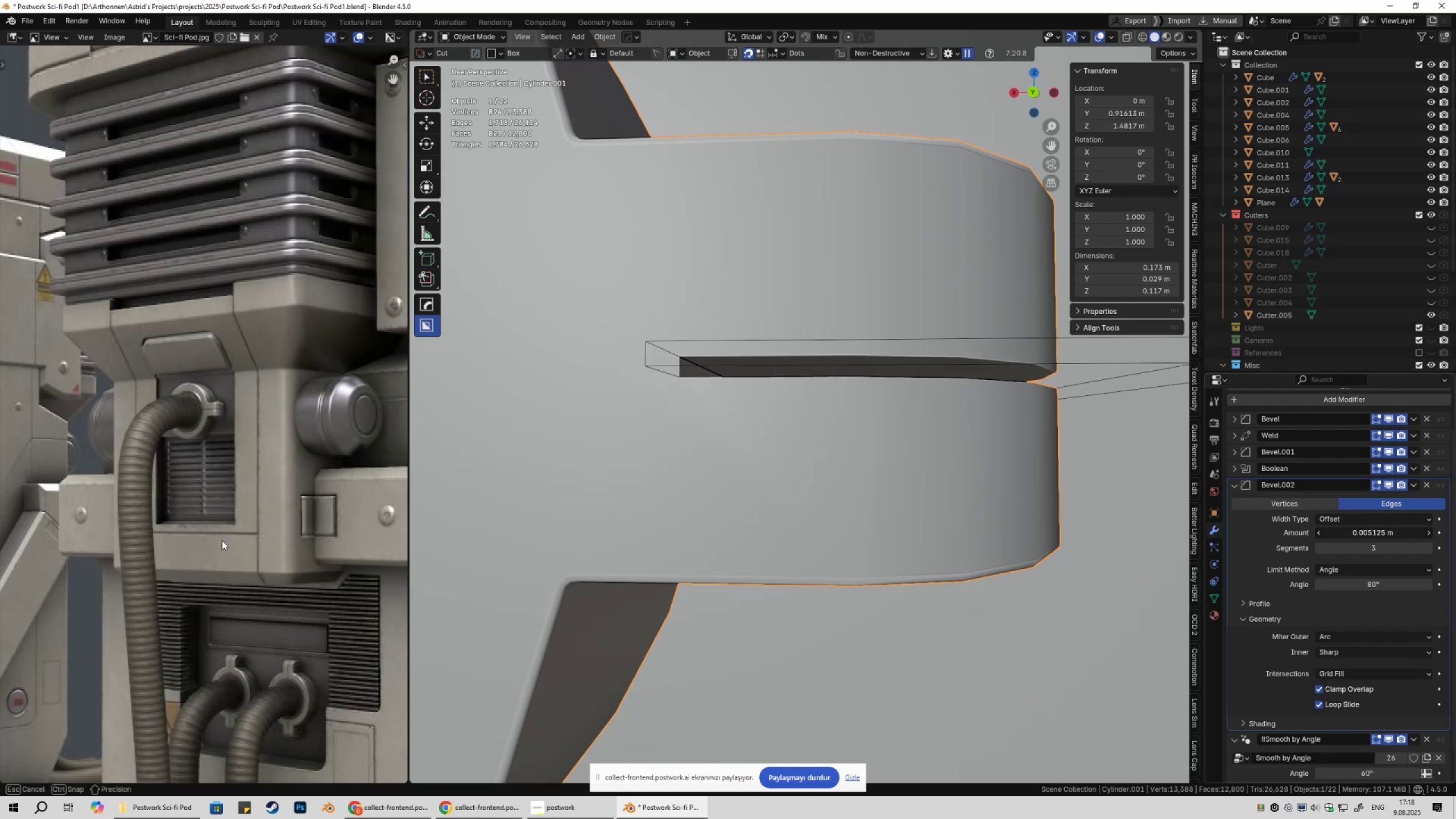 
key(Shift+ShiftLeft)
 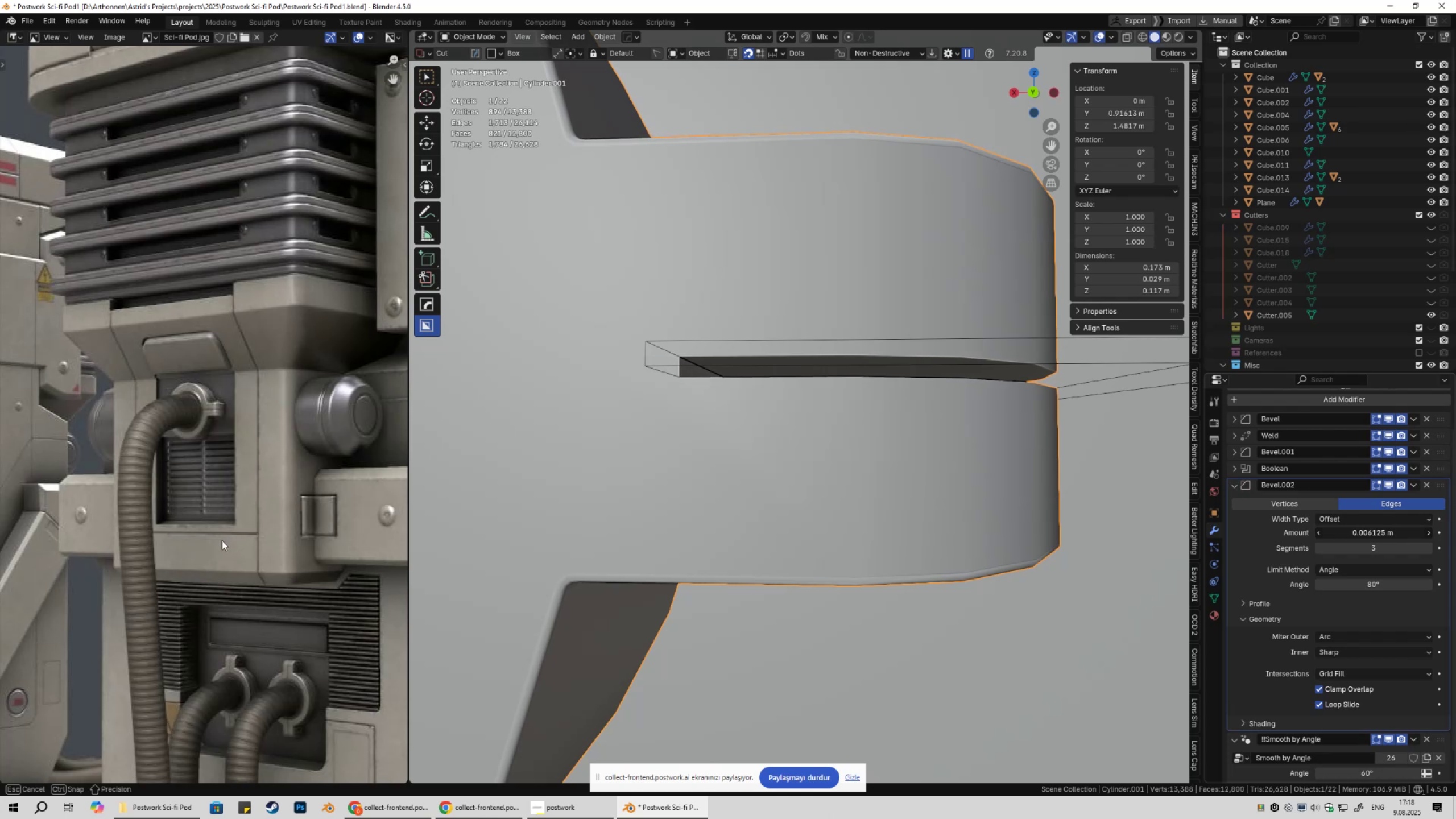 
key(Shift+ShiftLeft)
 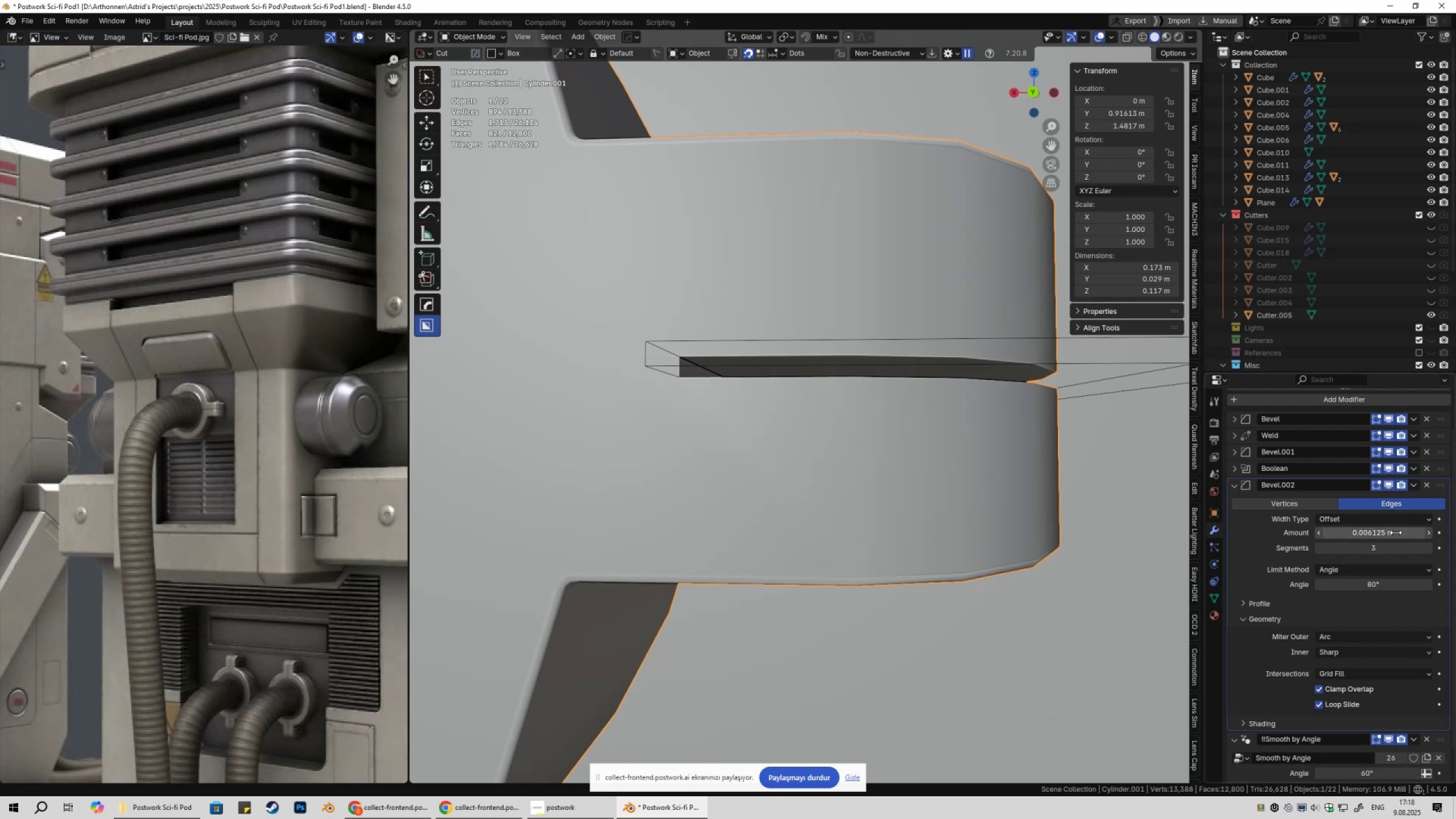 
key(Shift+ShiftLeft)
 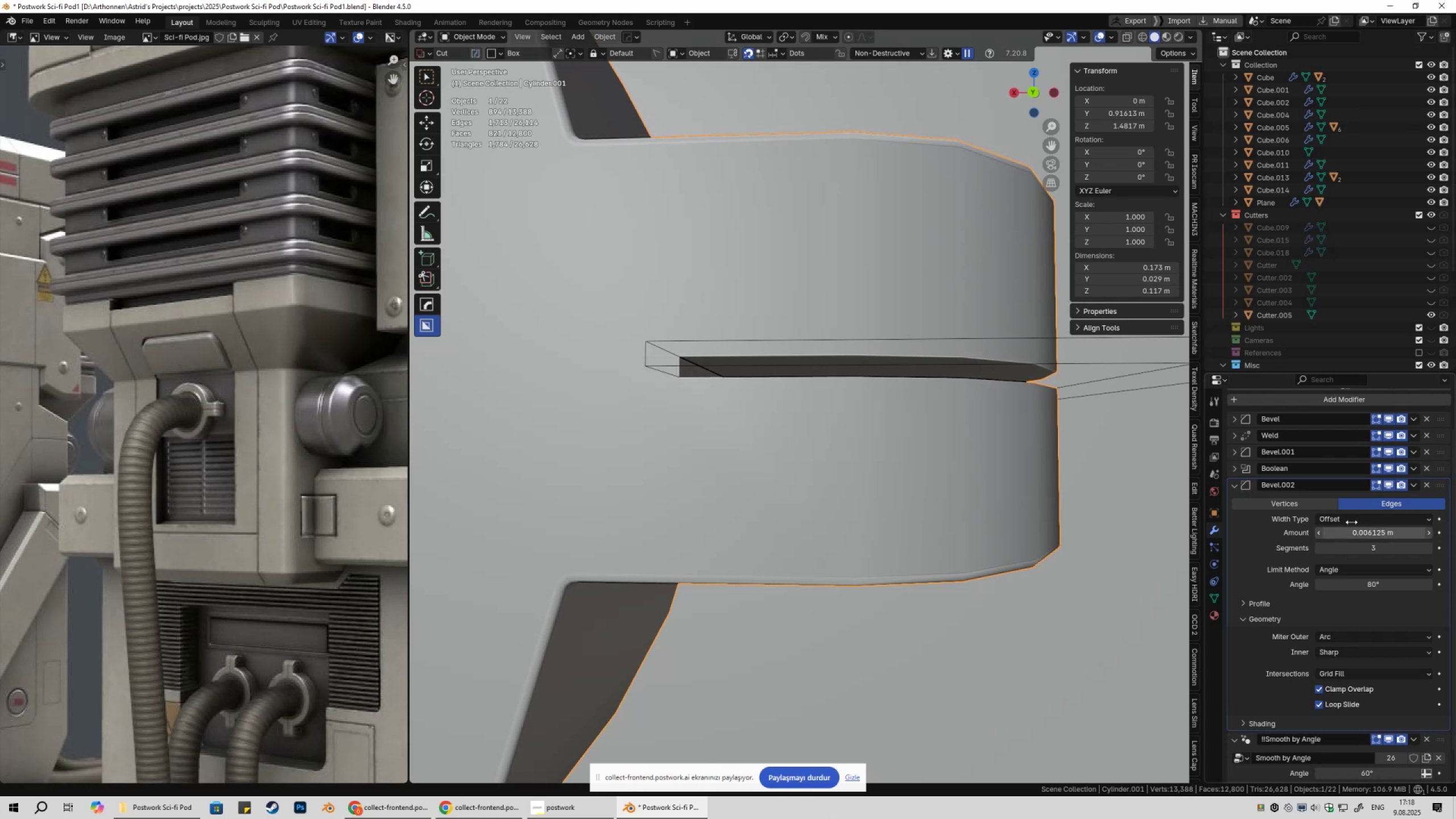 
key(Shift+ShiftLeft)
 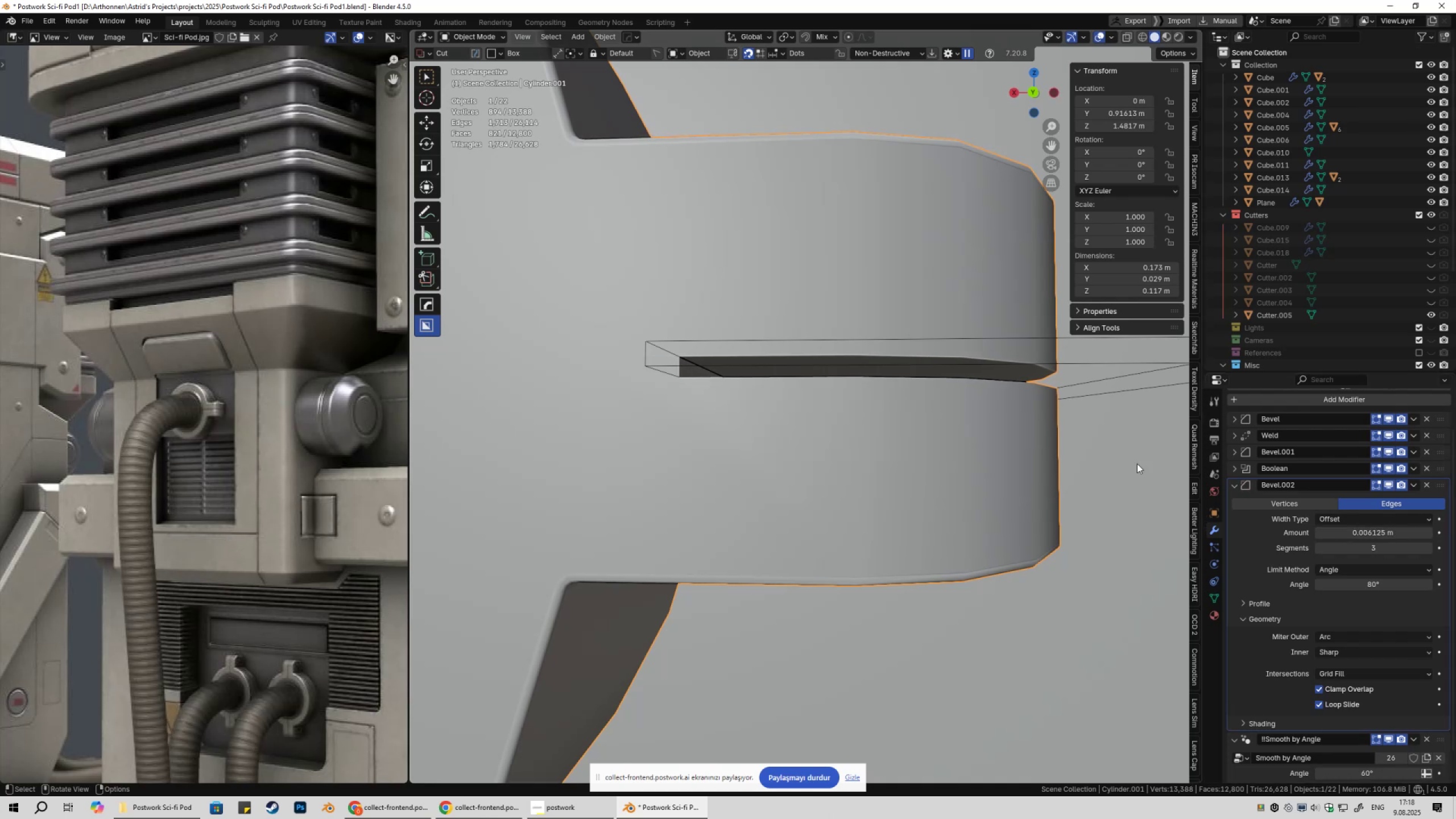 
key(Shift+ShiftLeft)
 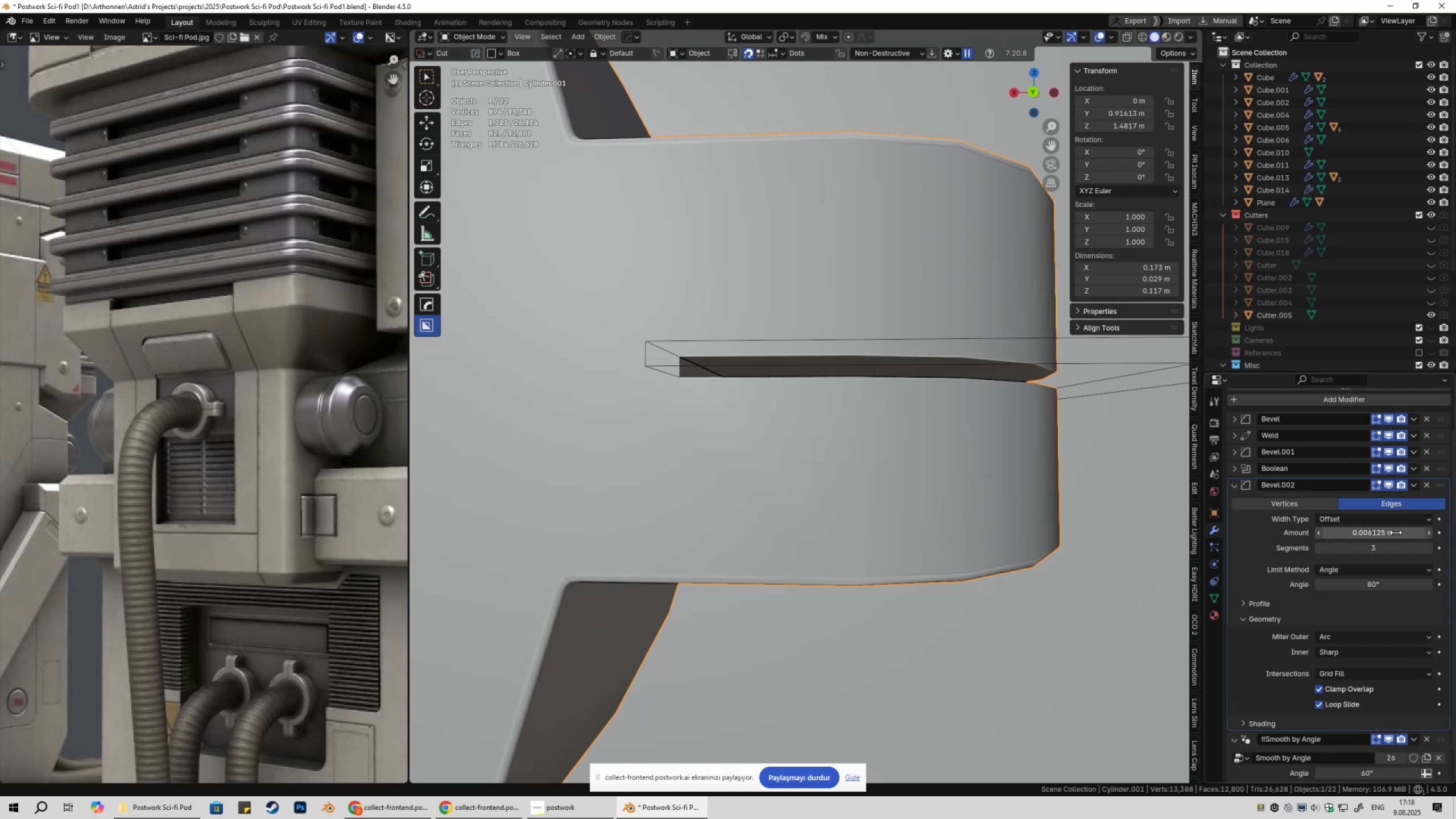 
key(Shift+ShiftLeft)
 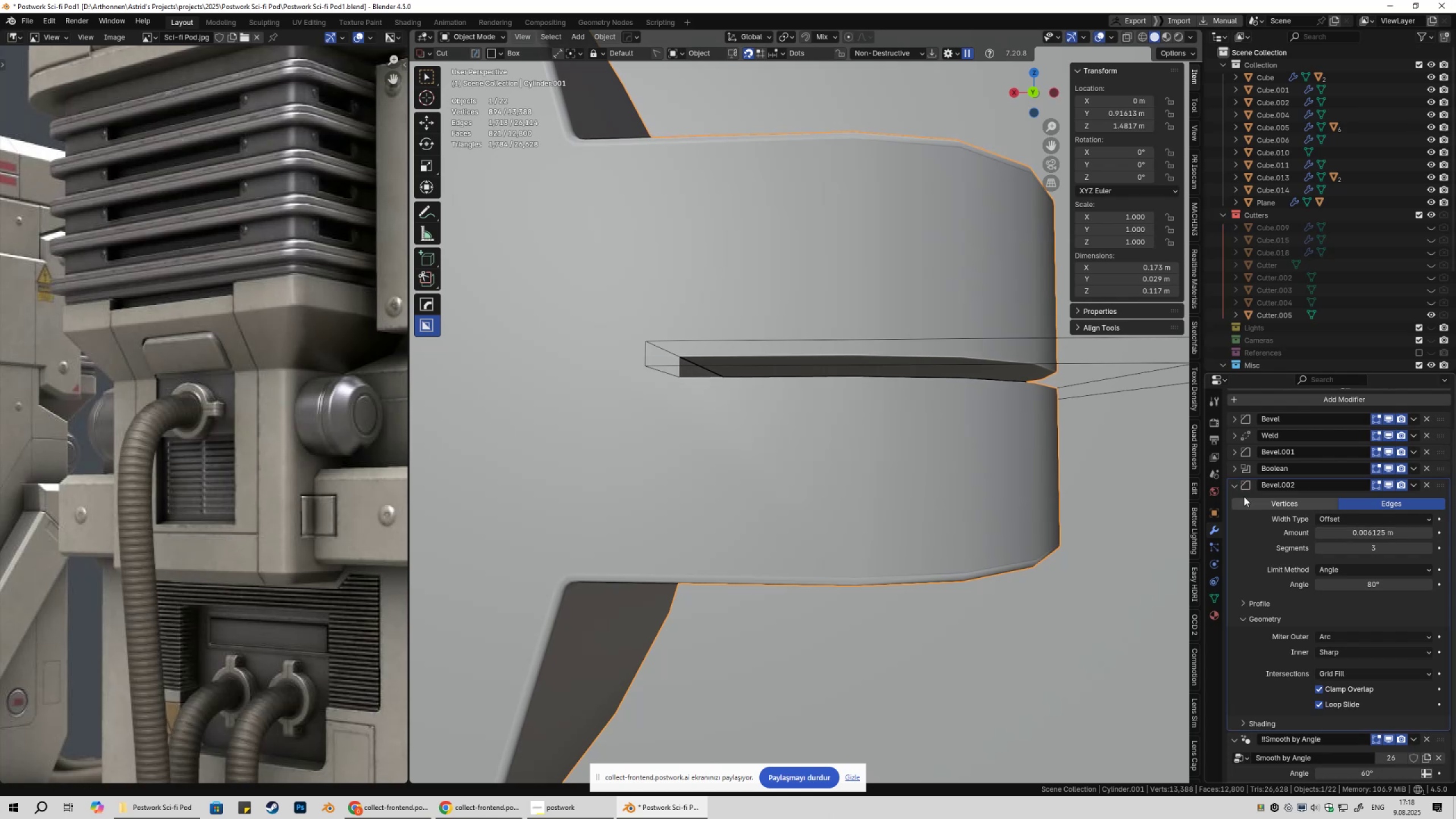 
key(Shift+ShiftLeft)
 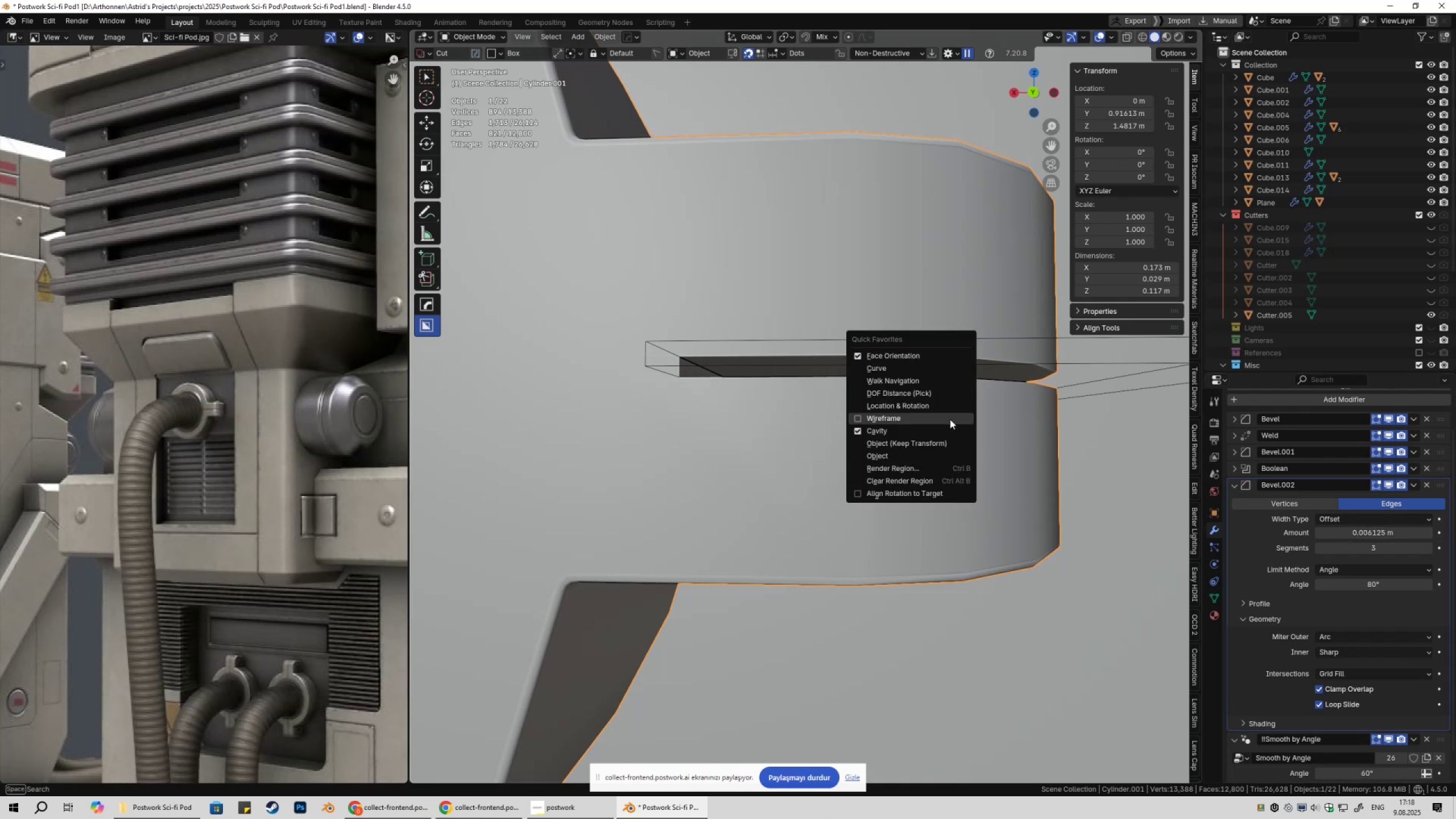 
left_click([950, 419])
 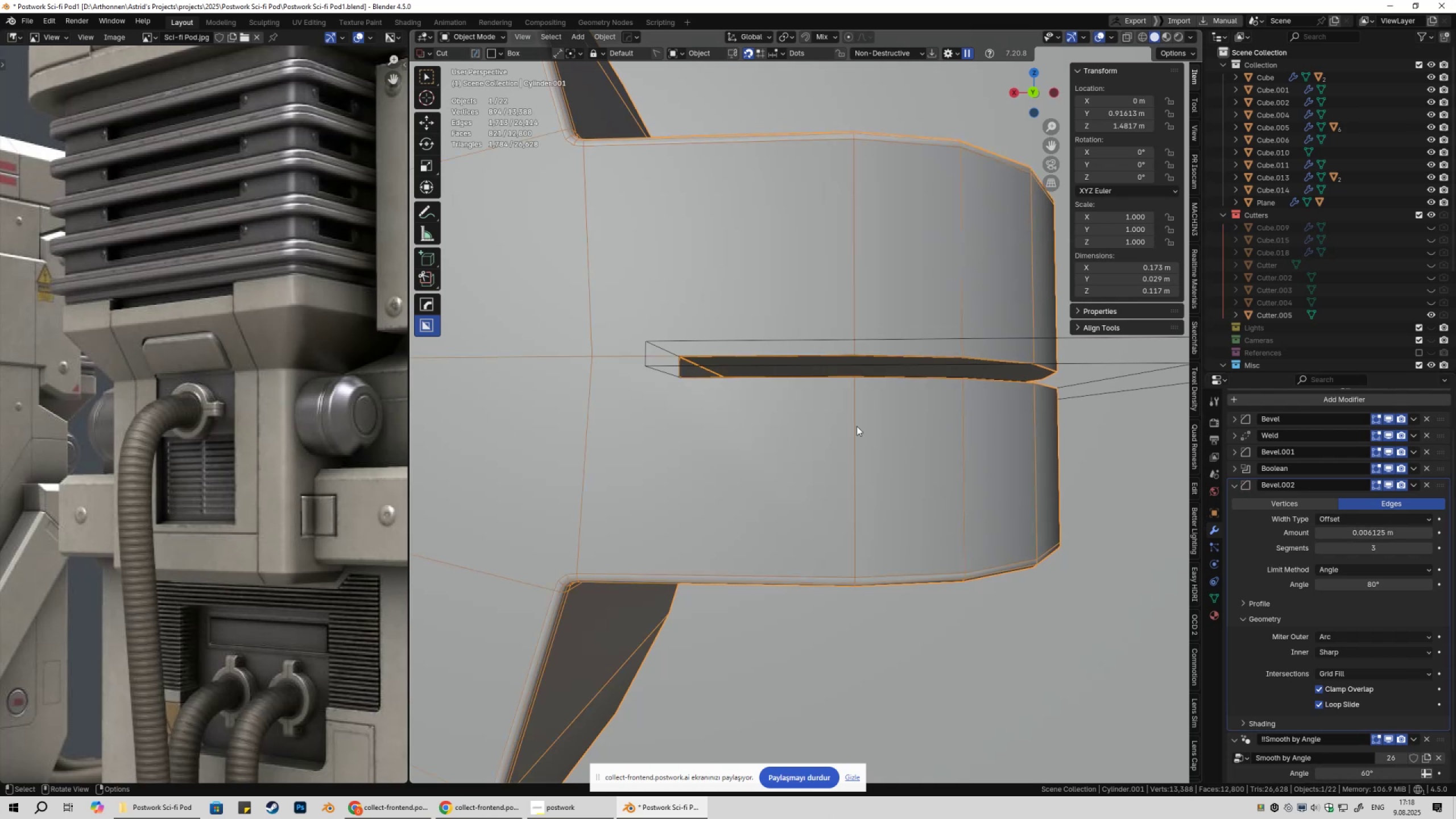 
hold_key(key=ShiftLeft, duration=0.5)
 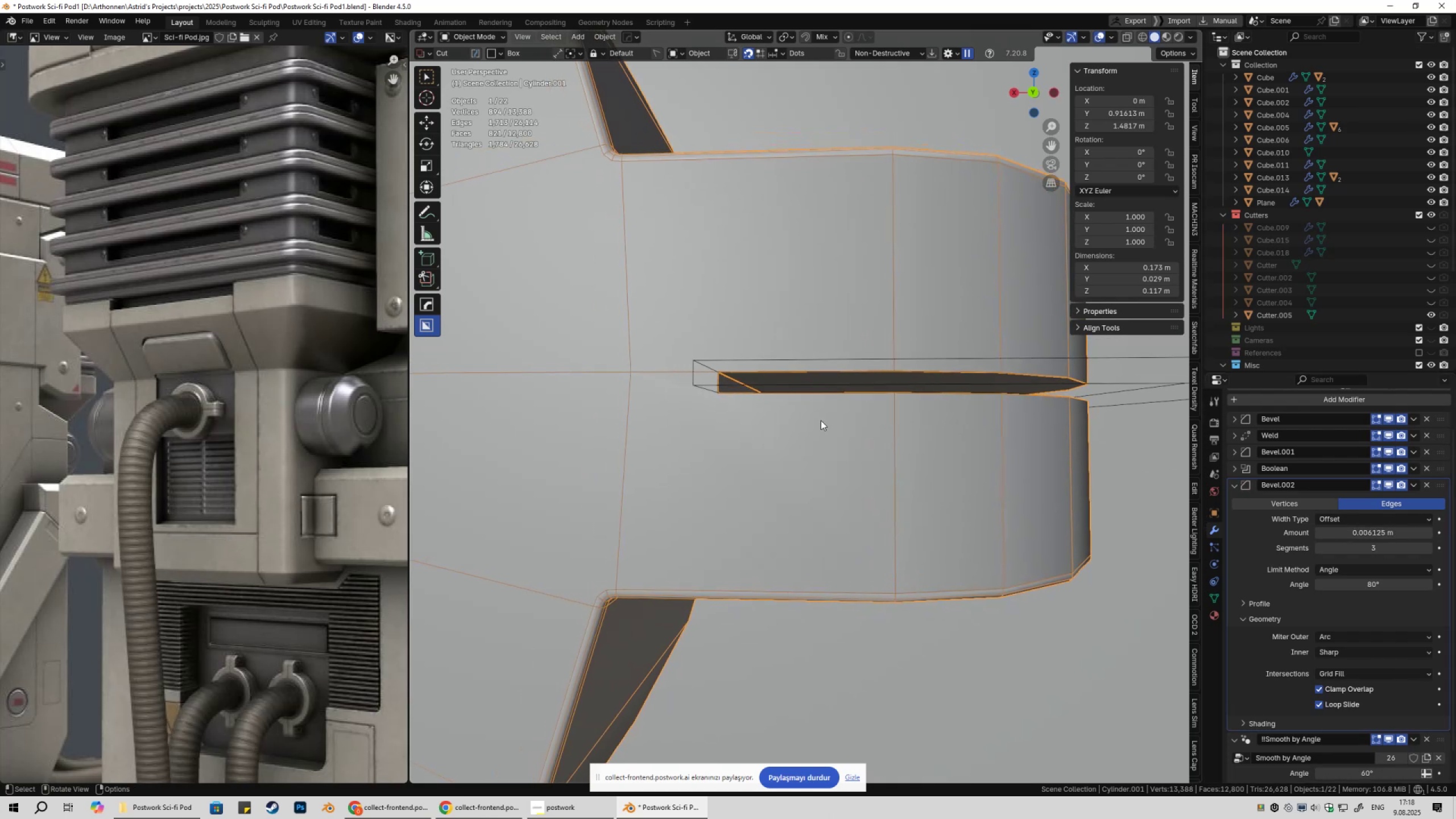 
scroll: coordinate [821, 420], scroll_direction: up, amount: 1.0
 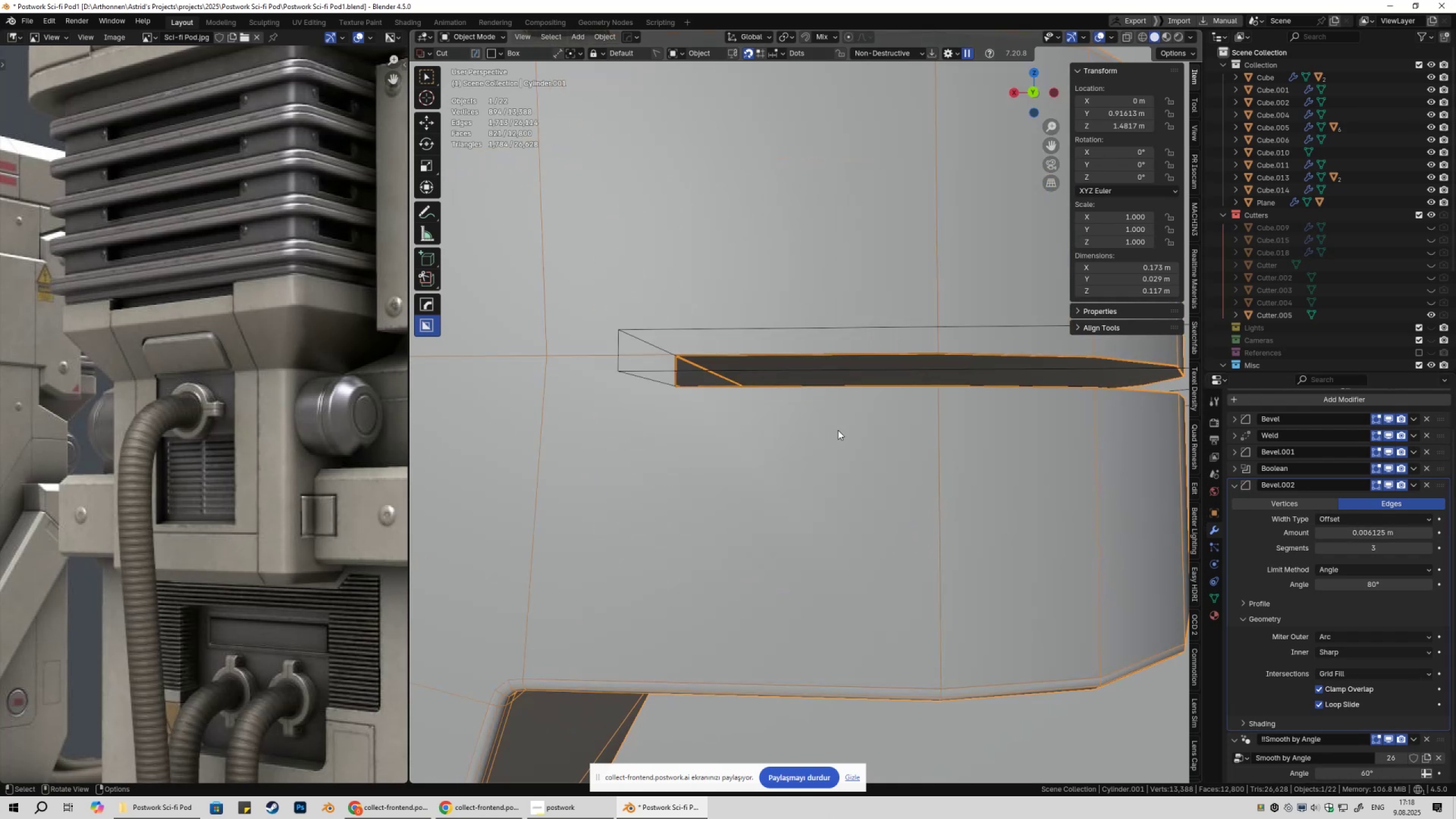 
hold_key(key=ShiftLeft, duration=0.58)
 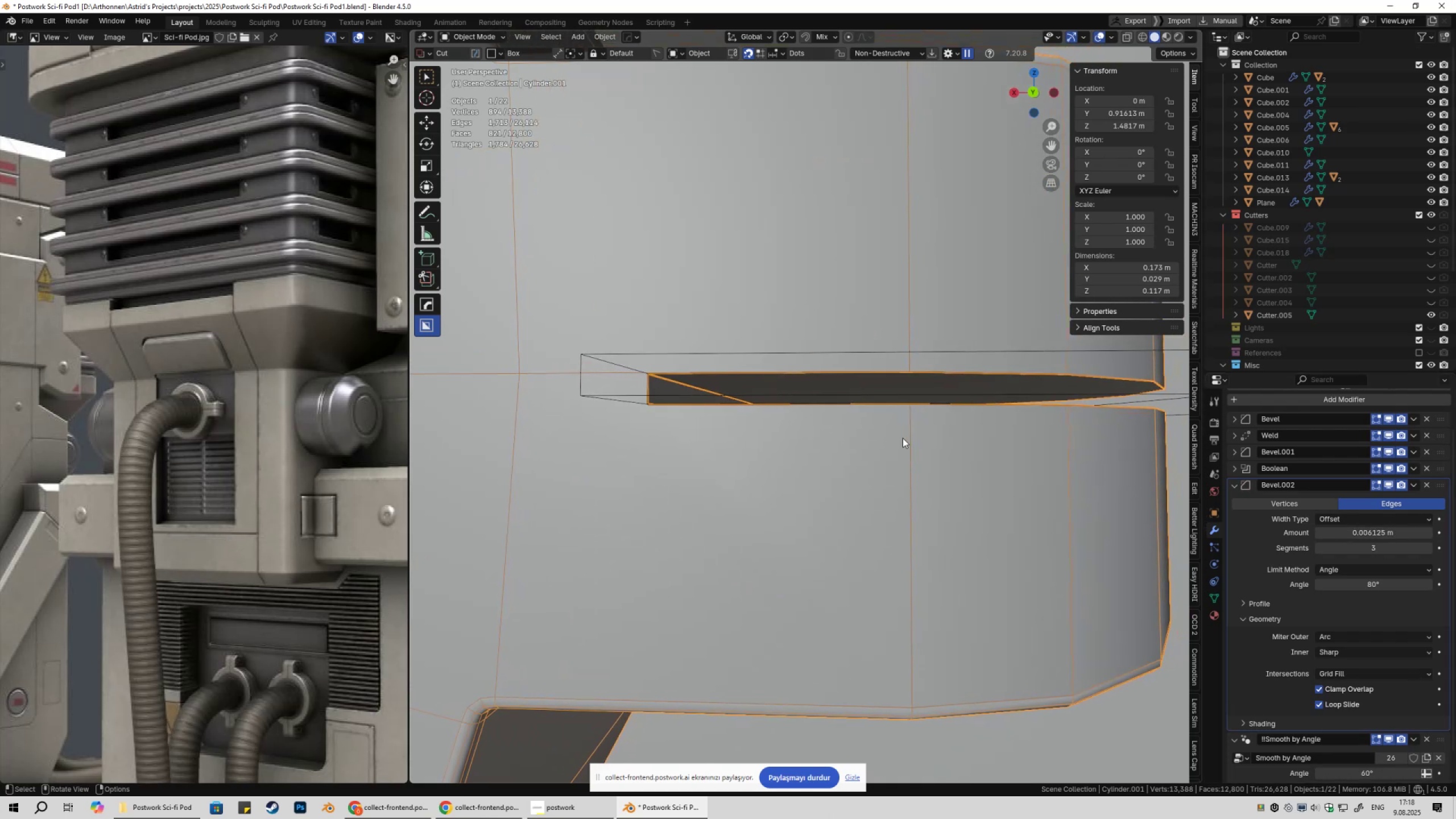 
scroll: coordinate [903, 438], scroll_direction: down, amount: 1.0
 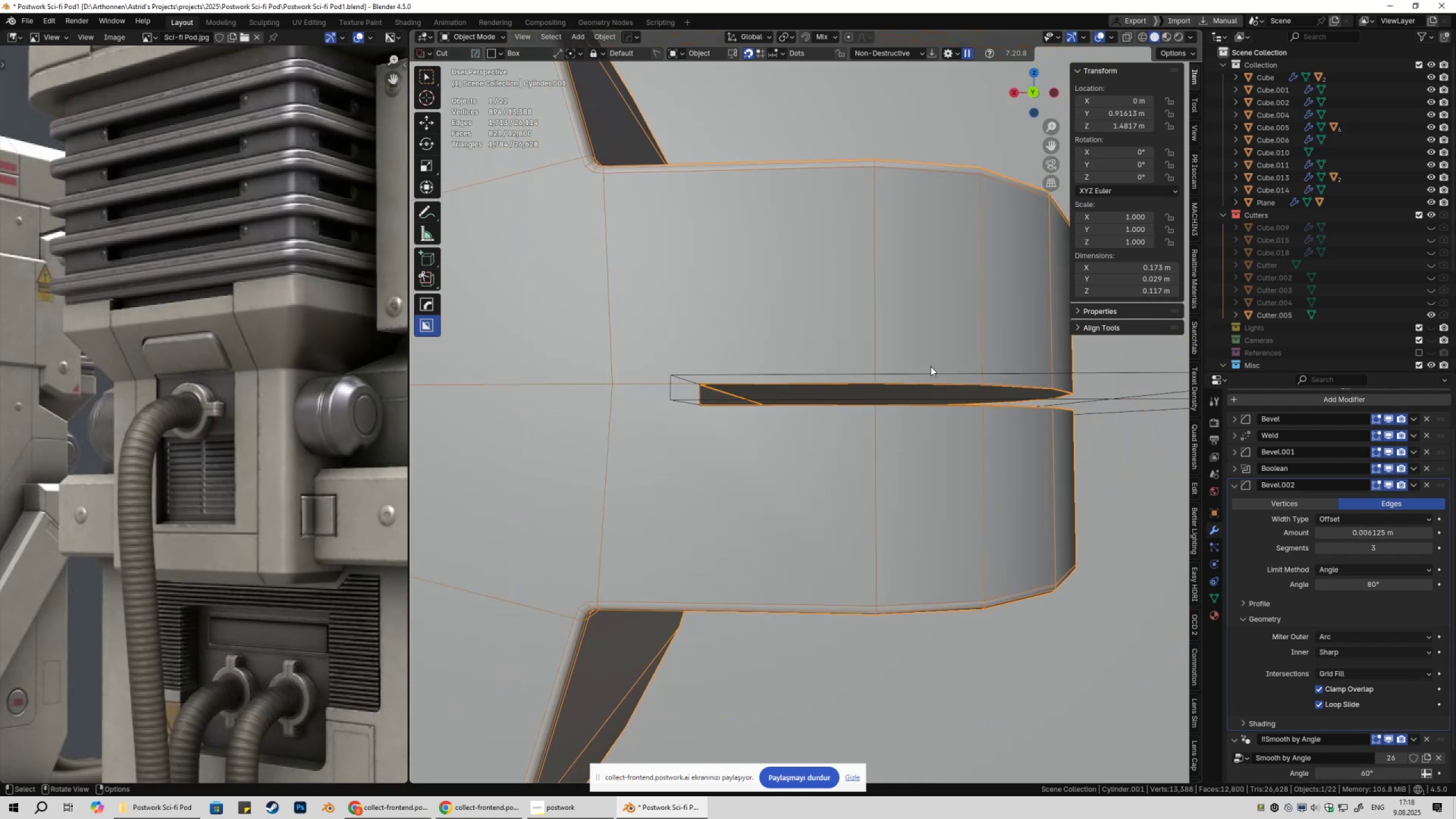 
left_click([925, 329])
 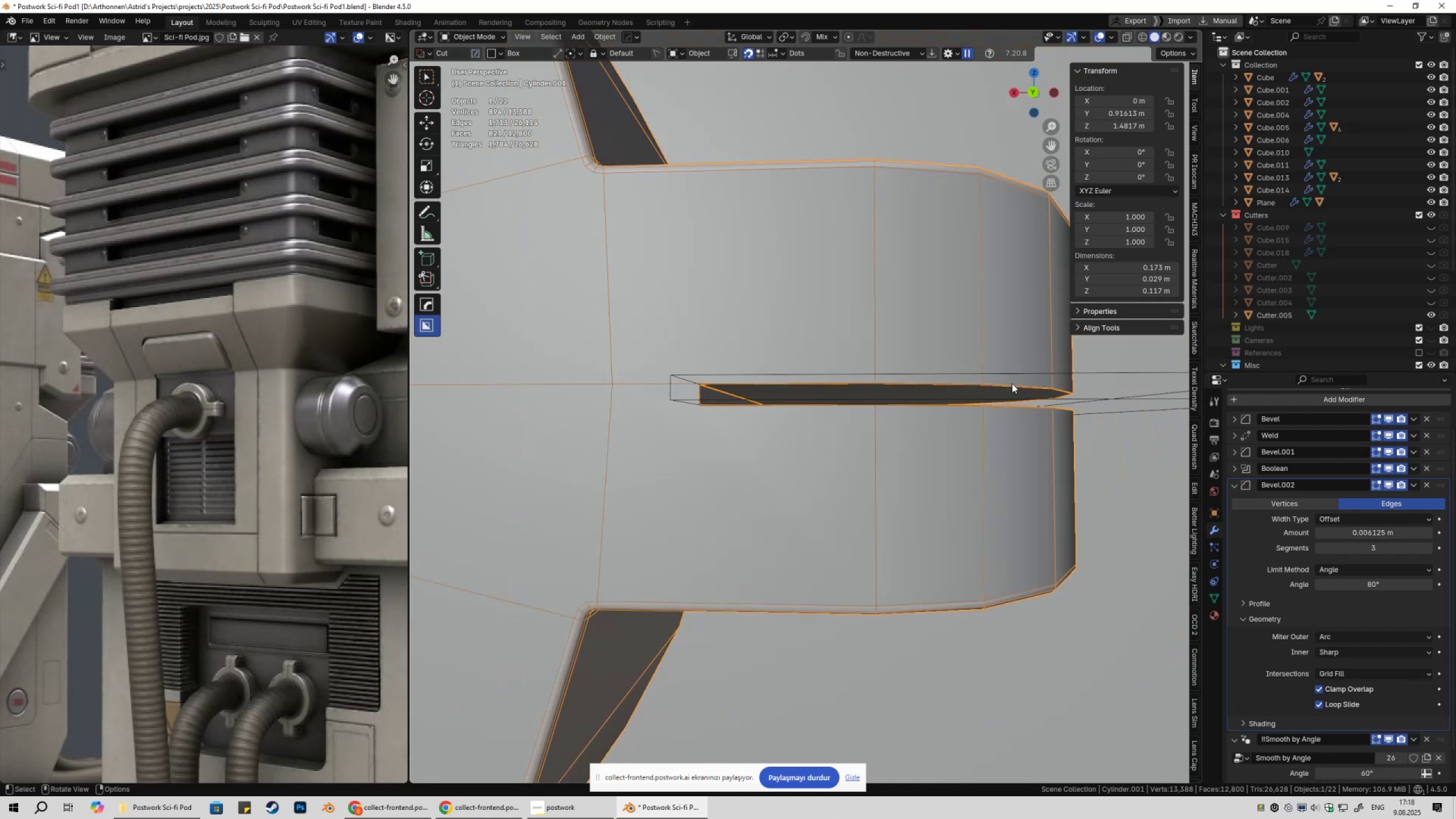 
key(Q)
 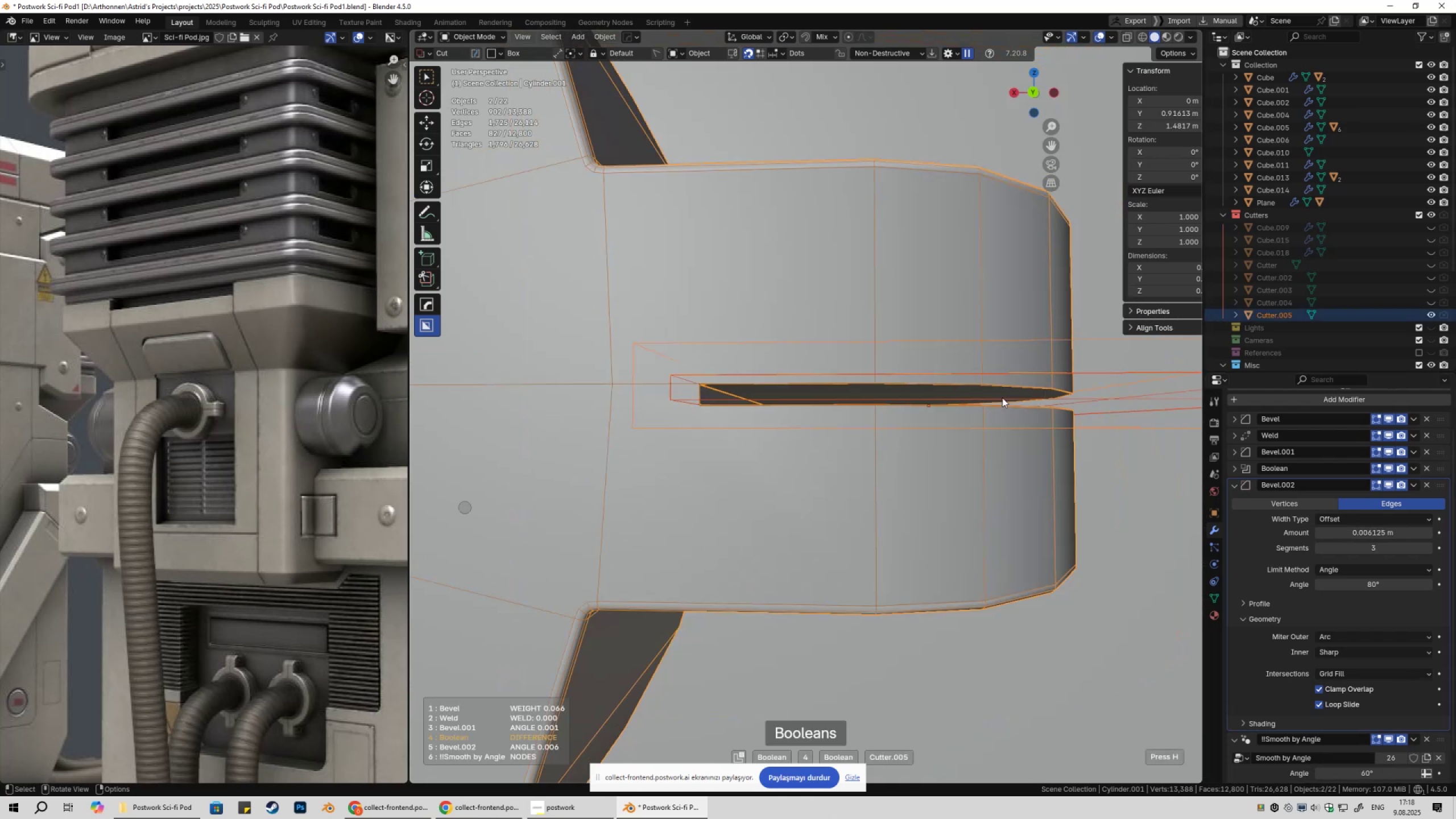 
double_click([1002, 398])
 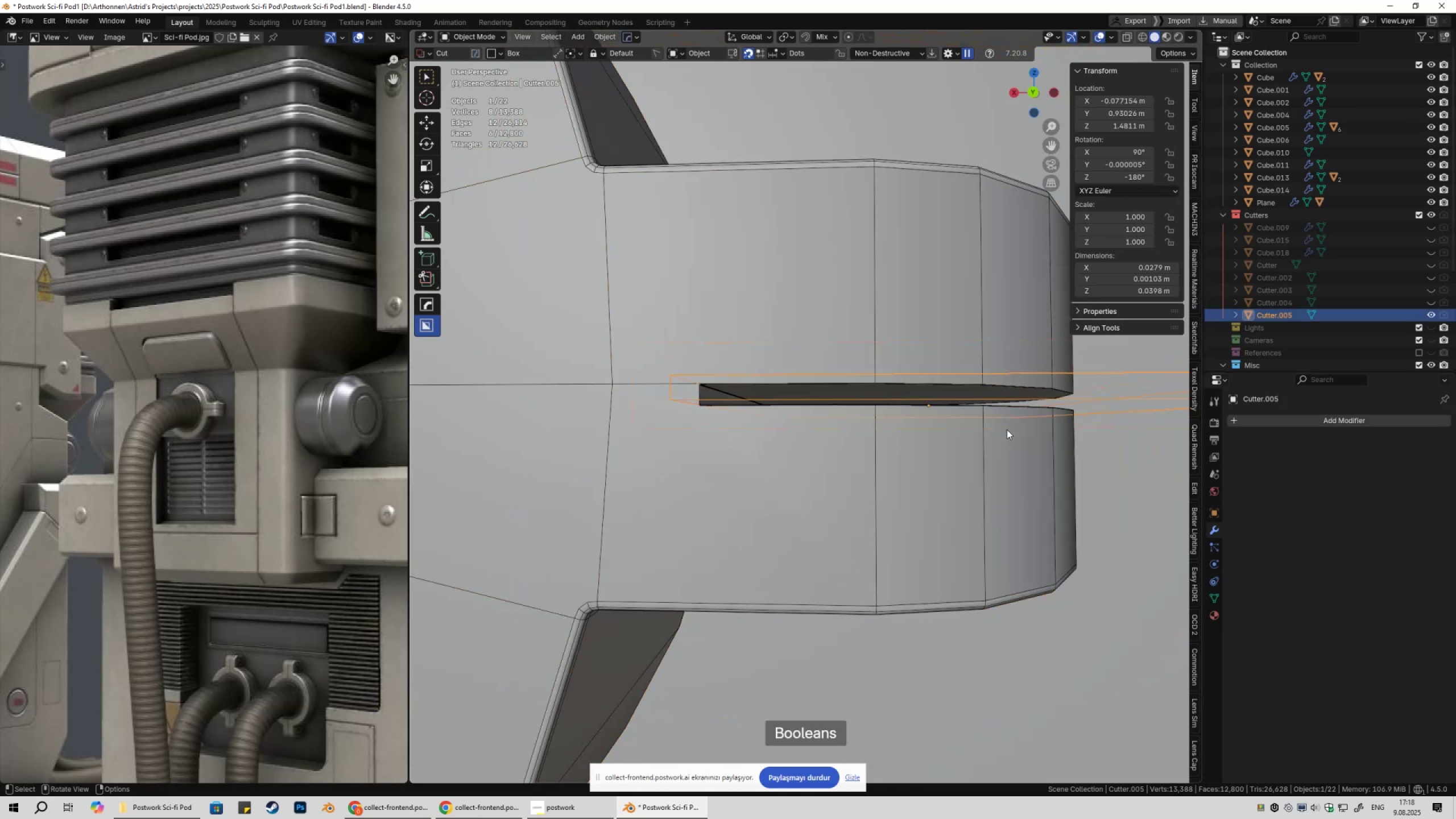 
type(gz)
 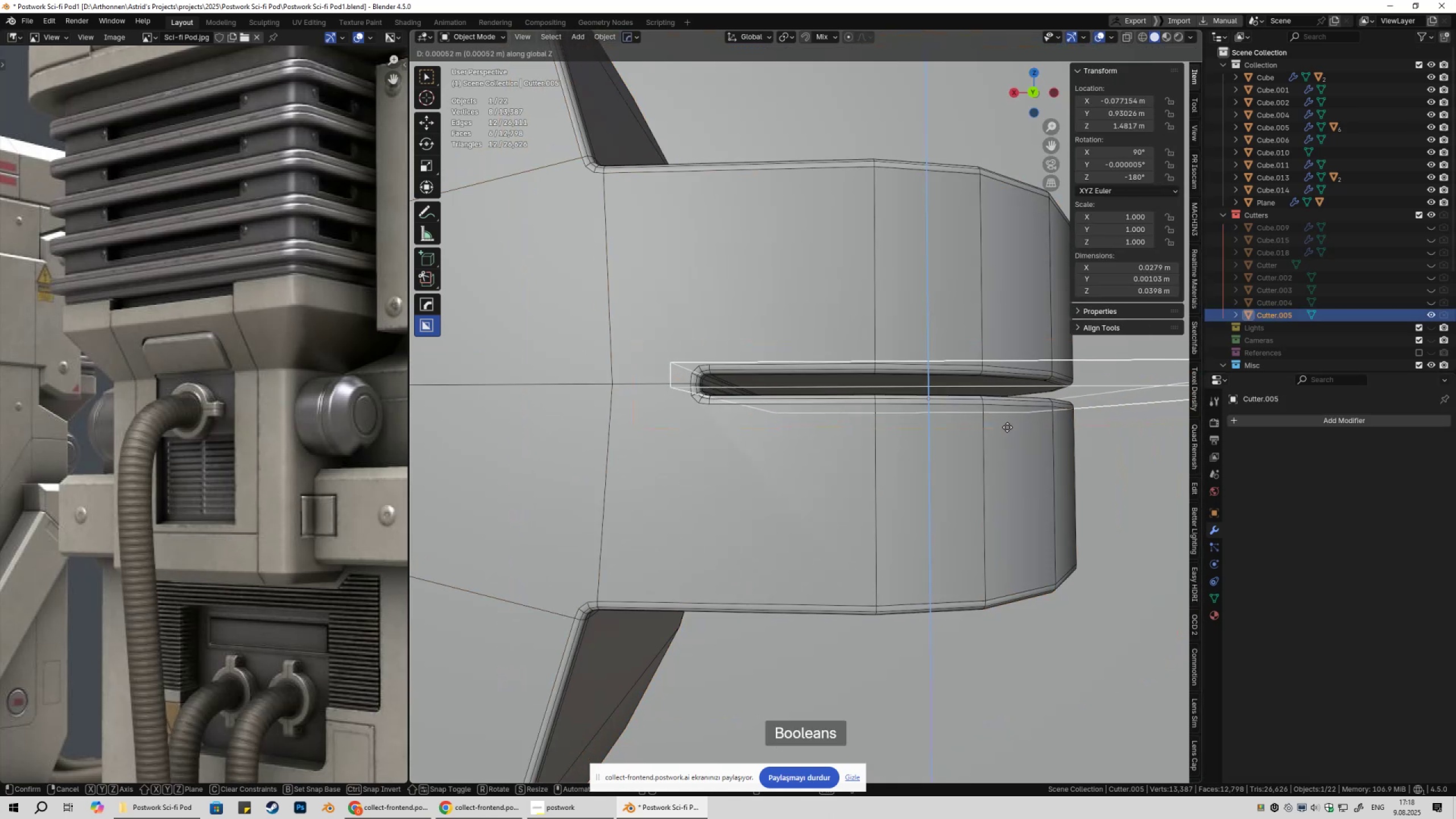 
hold_key(key=ShiftLeft, duration=1.52)
 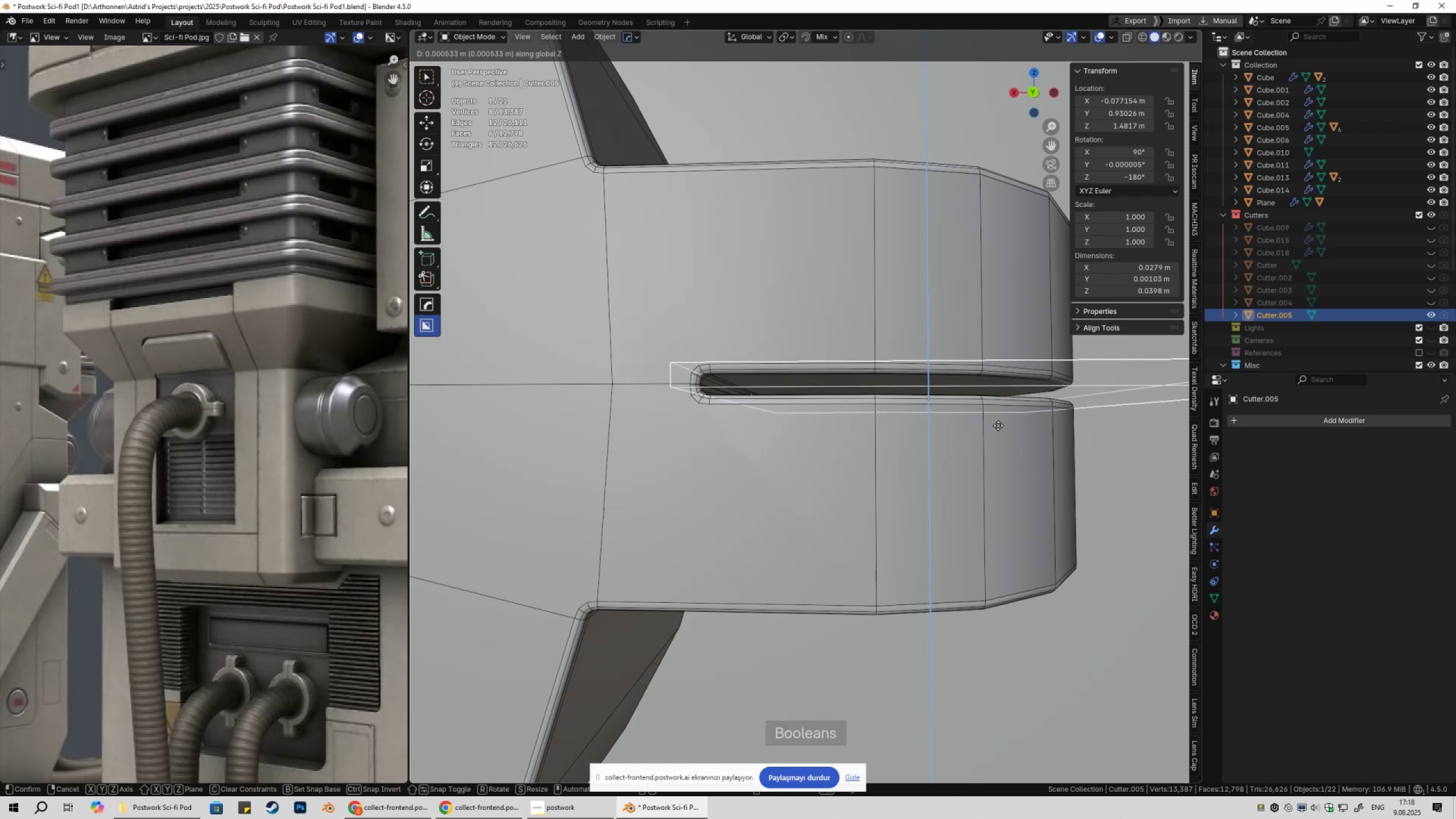 
hold_key(key=ShiftLeft, duration=1.53)
 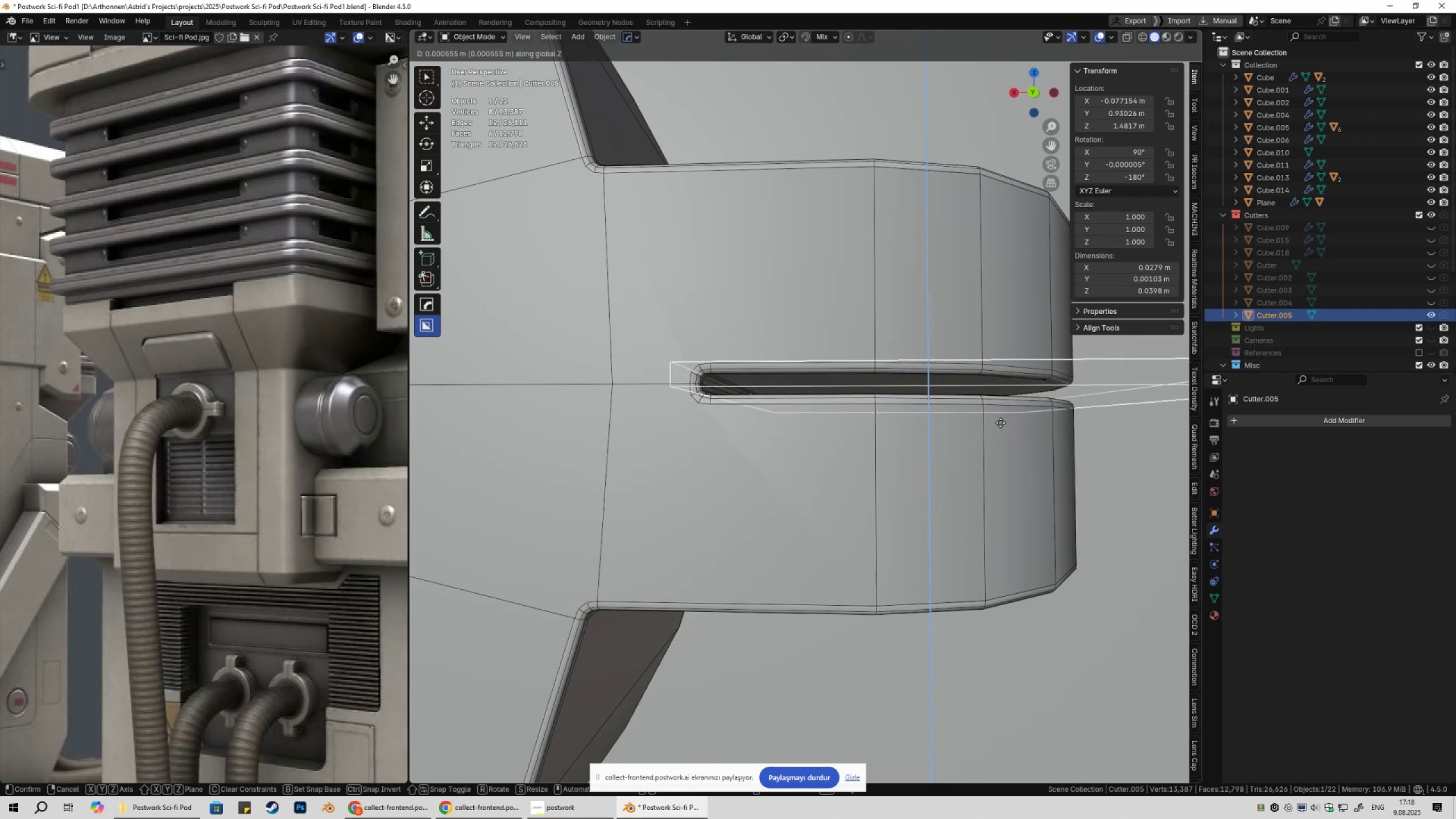 
hold_key(key=ShiftLeft, duration=1.14)
 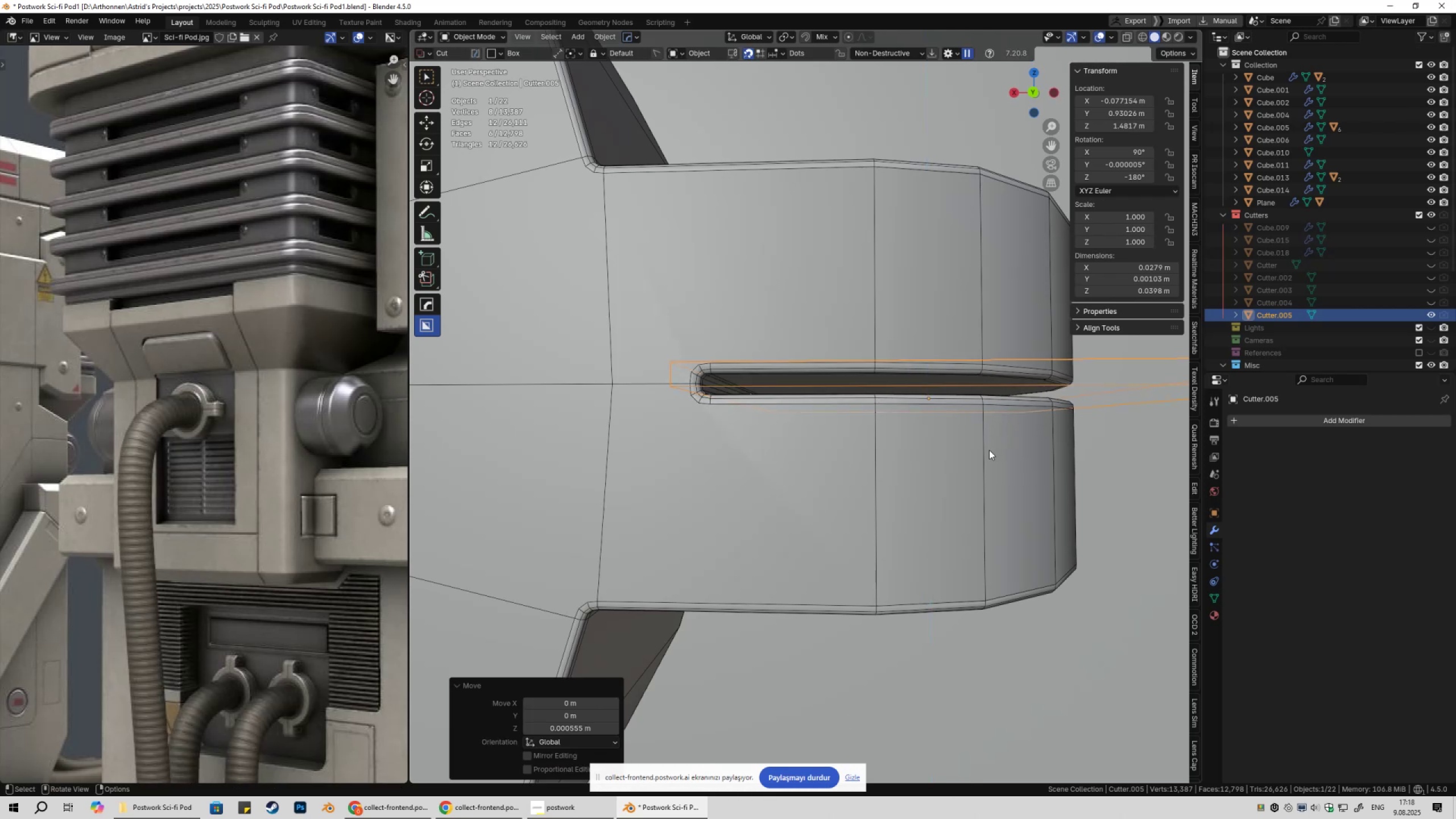 
scroll: coordinate [986, 454], scroll_direction: down, amount: 2.0
 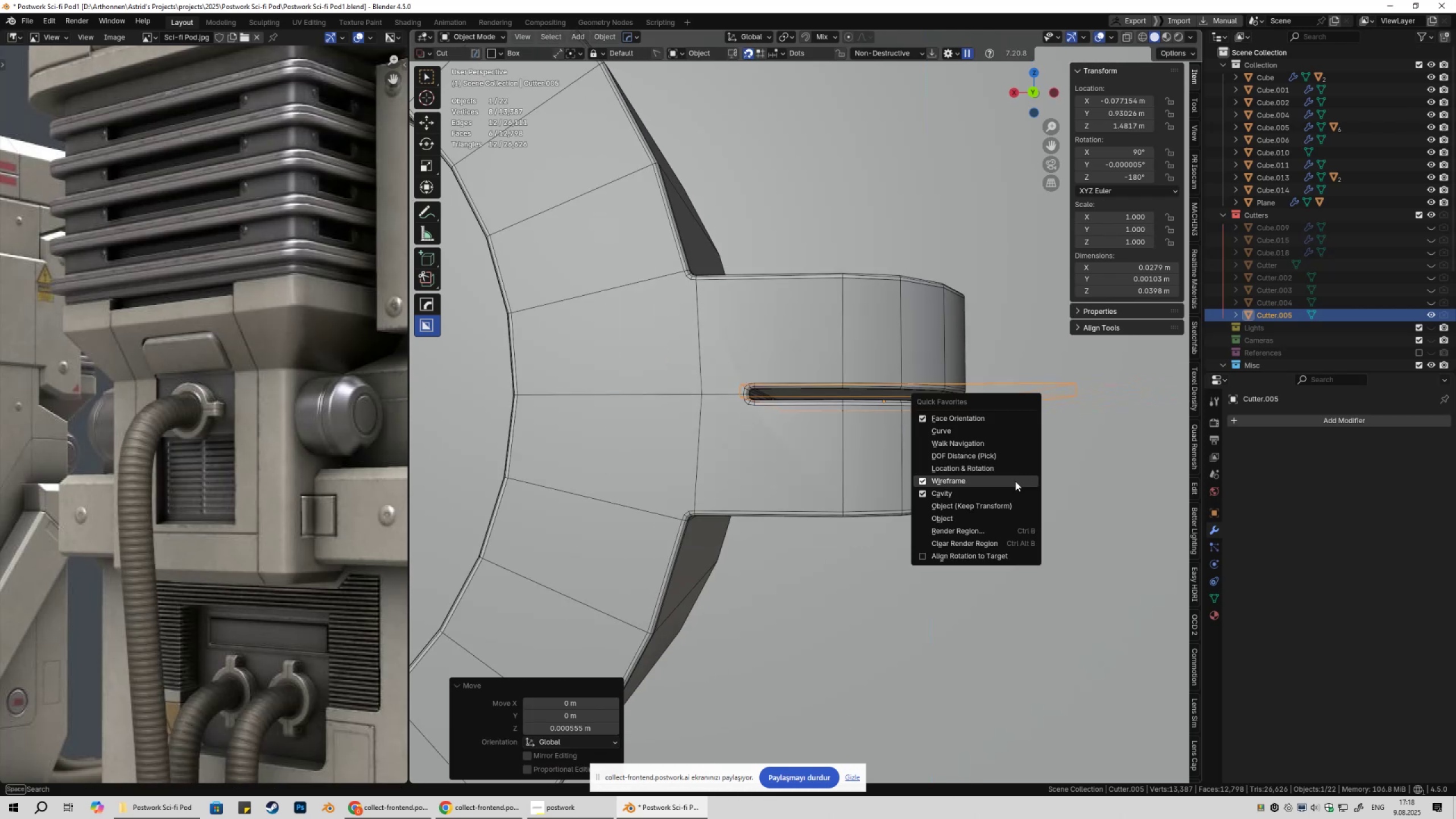 
left_click([1015, 481])
 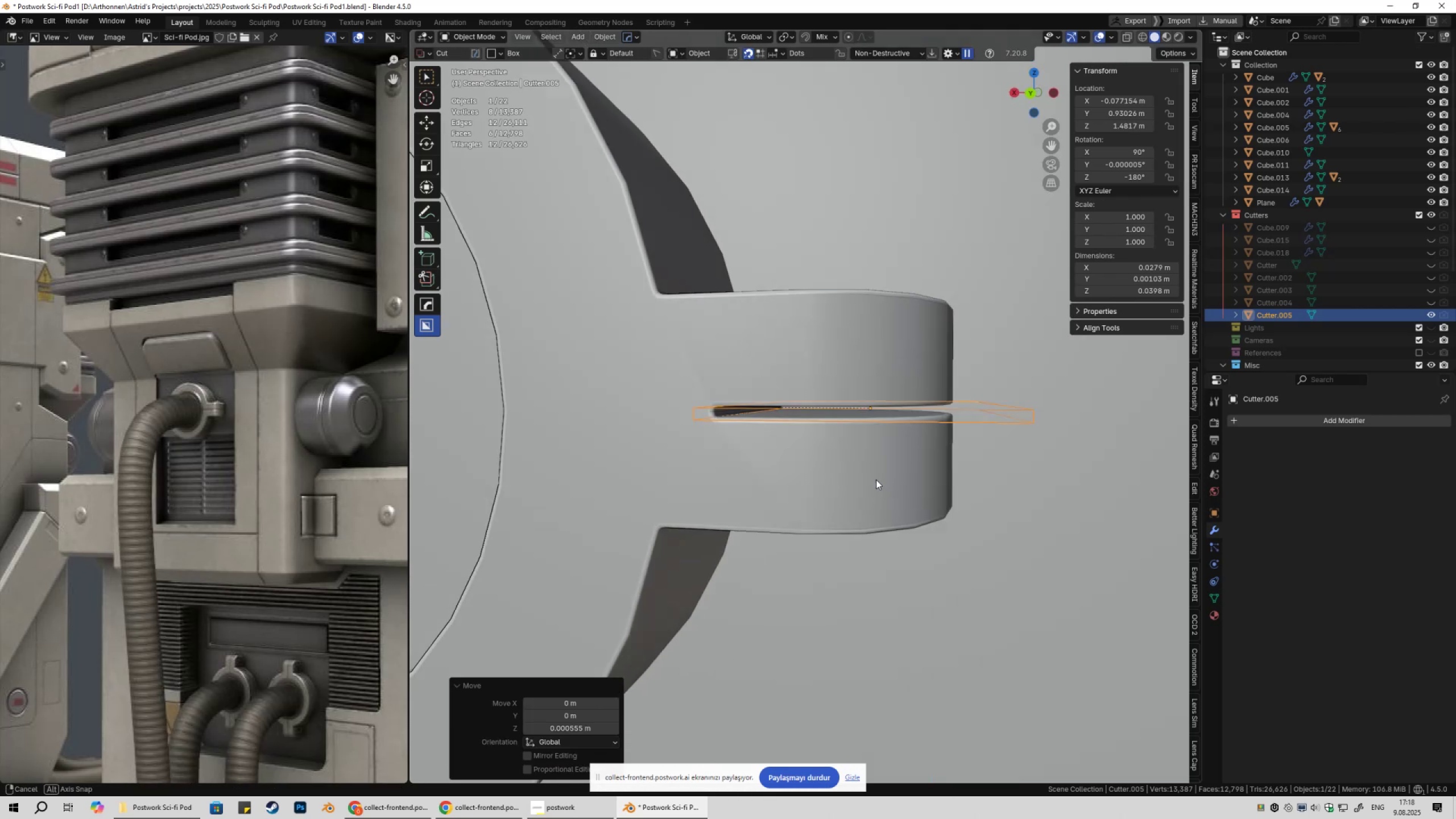 
key(Shift+2)
 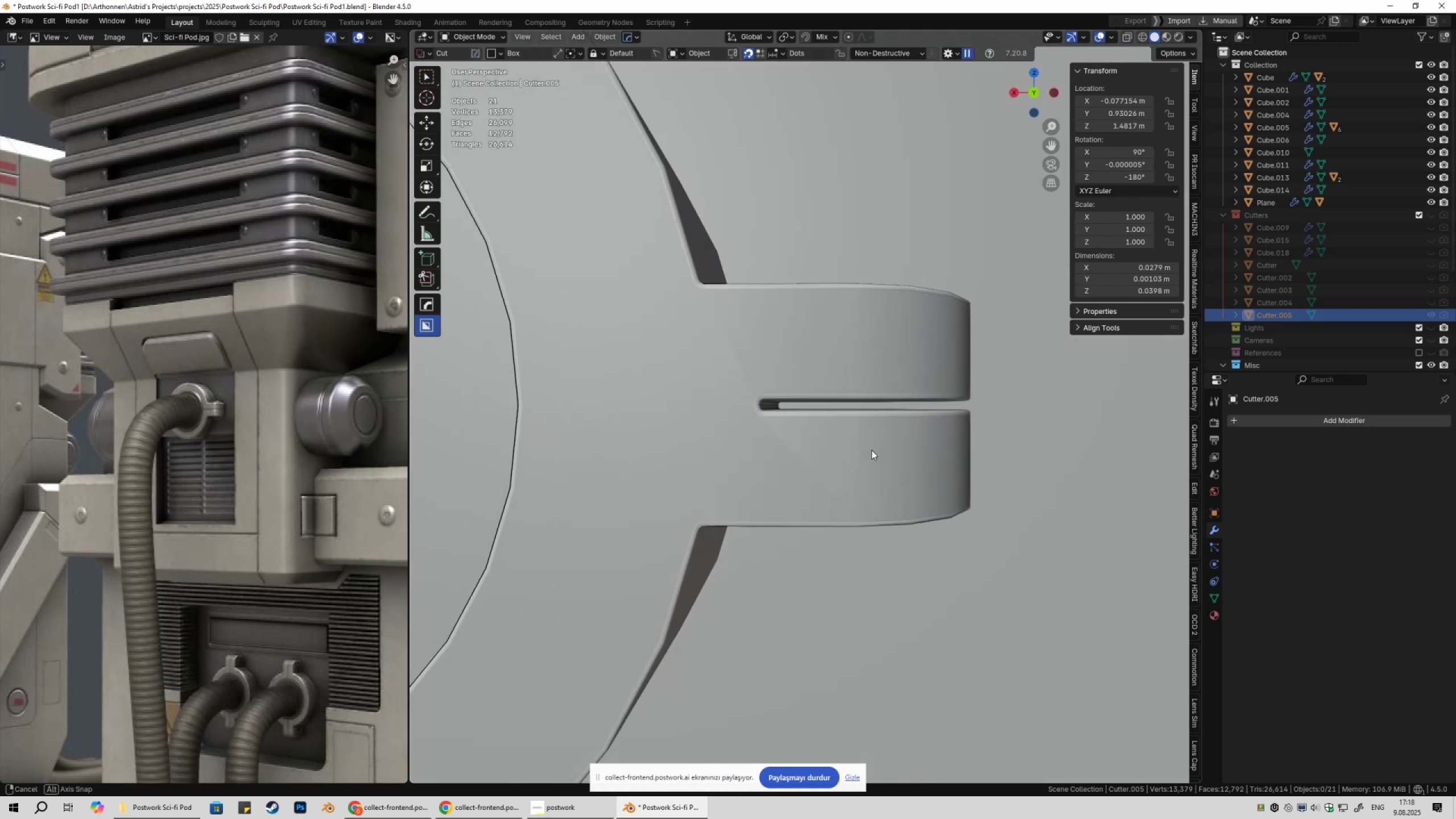 
scroll: coordinate [876, 449], scroll_direction: up, amount: 1.0
 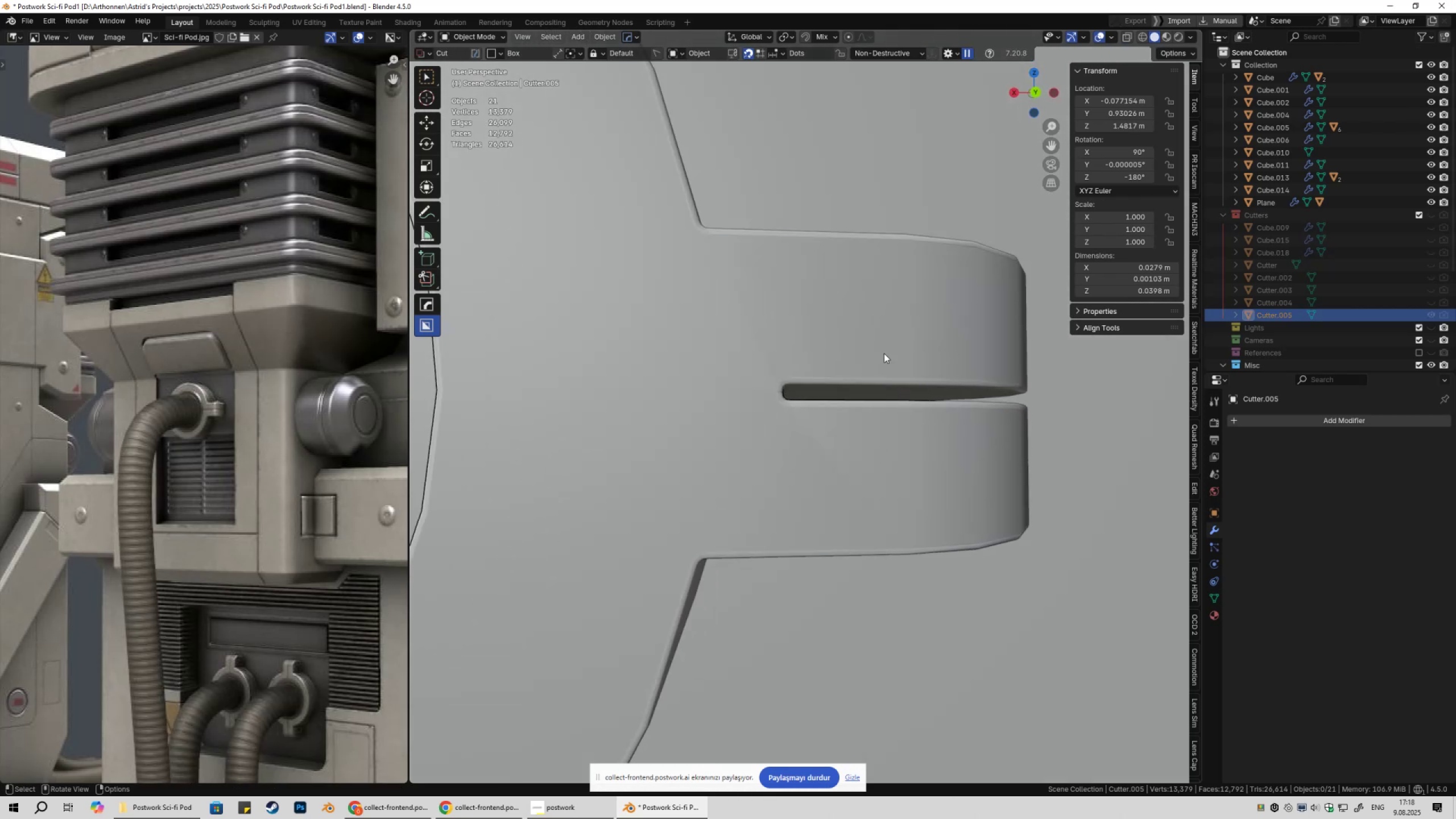 
left_click([884, 352])
 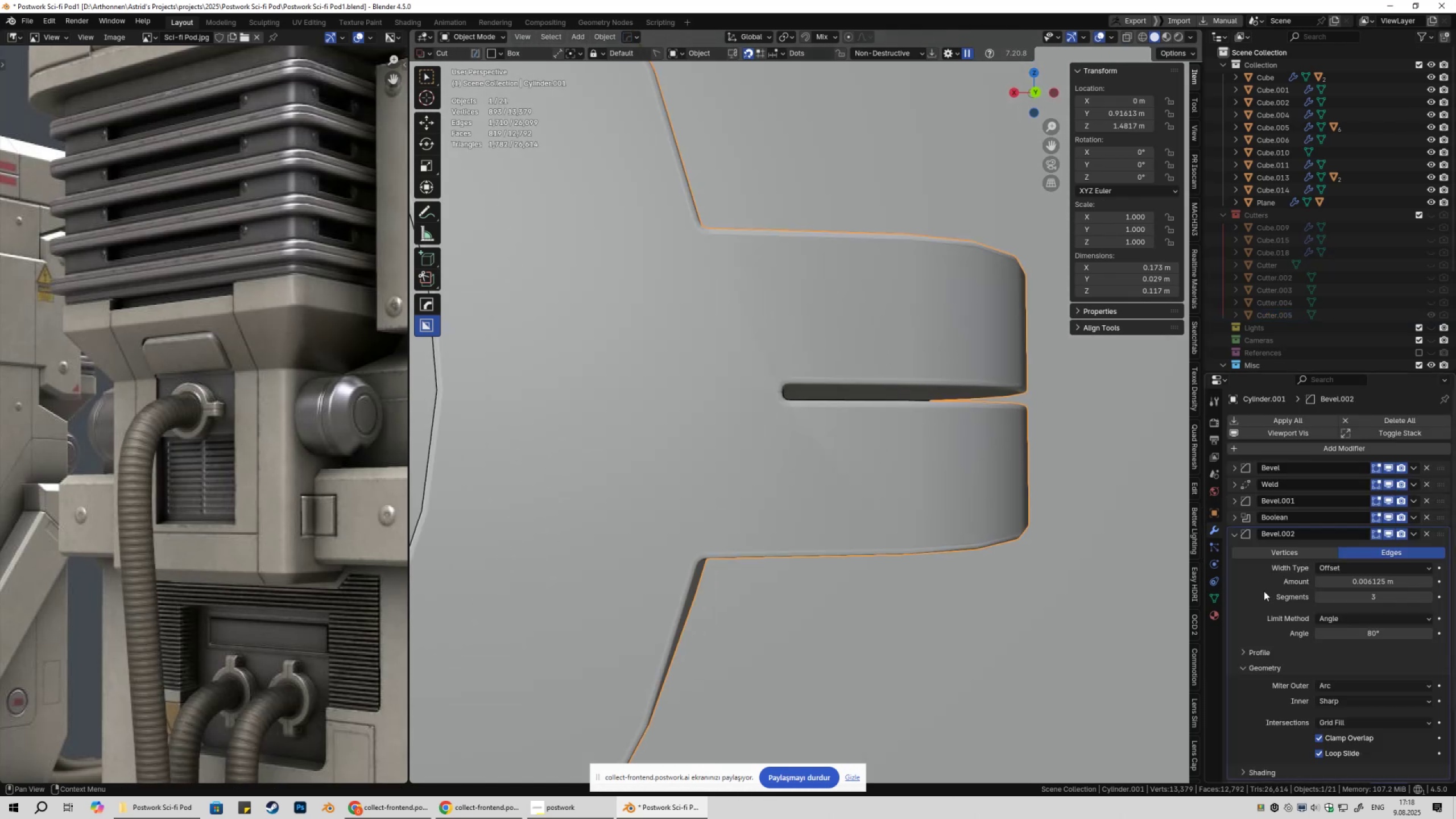 
scroll: coordinate [1264, 715], scroll_direction: down, amount: 6.0
 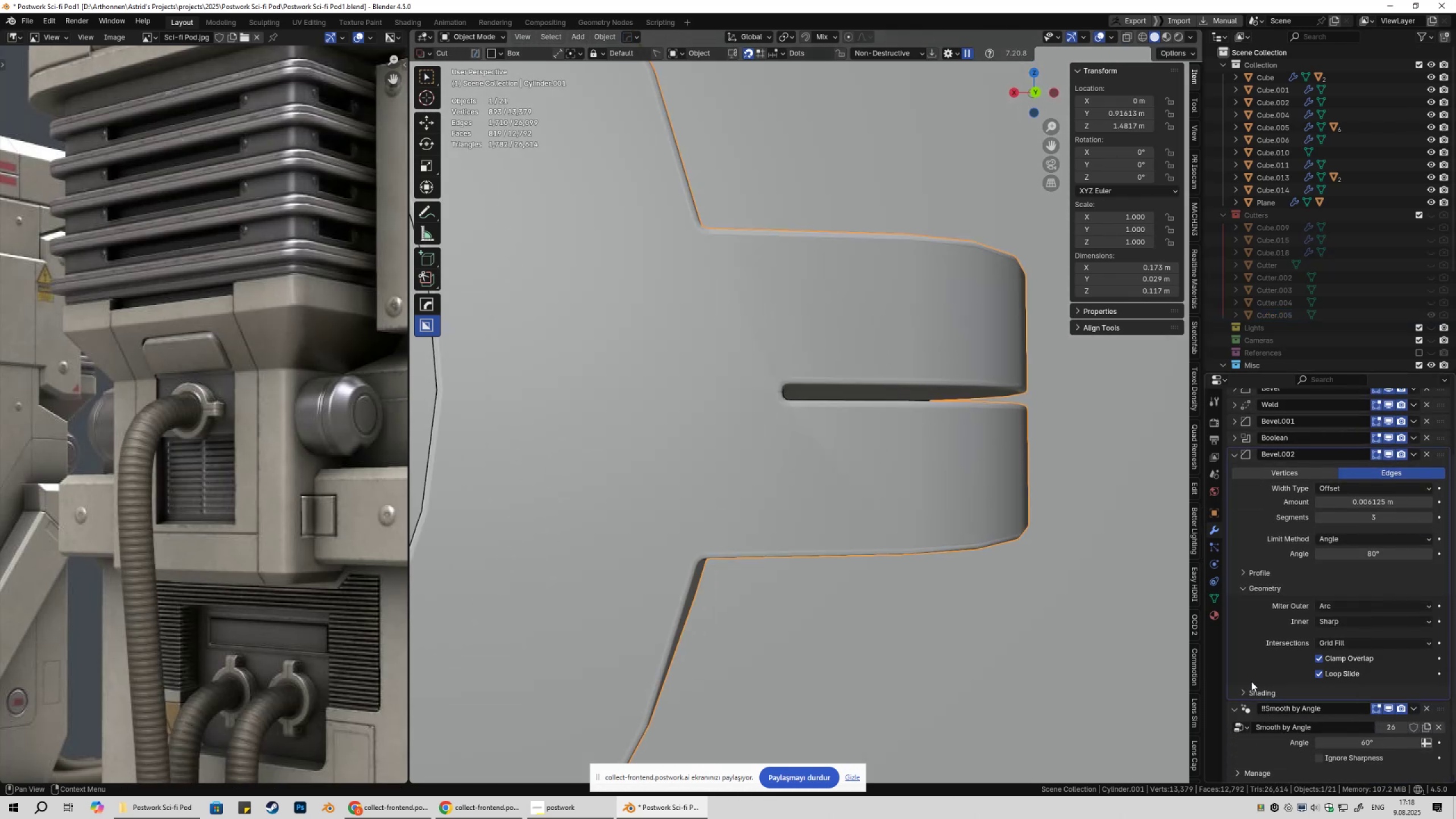 
left_click([1251, 688])
 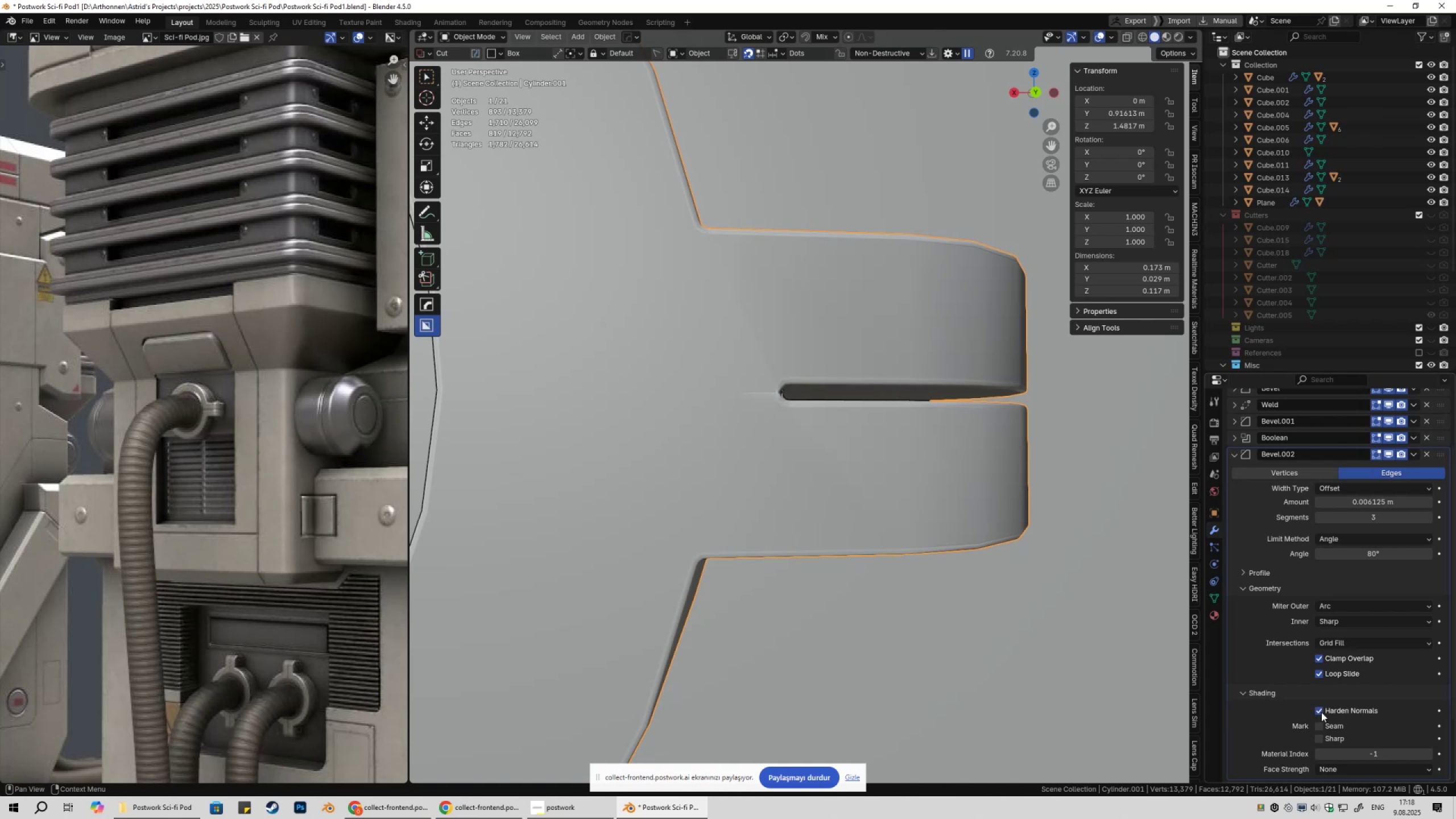 
double_click([1321, 712])
 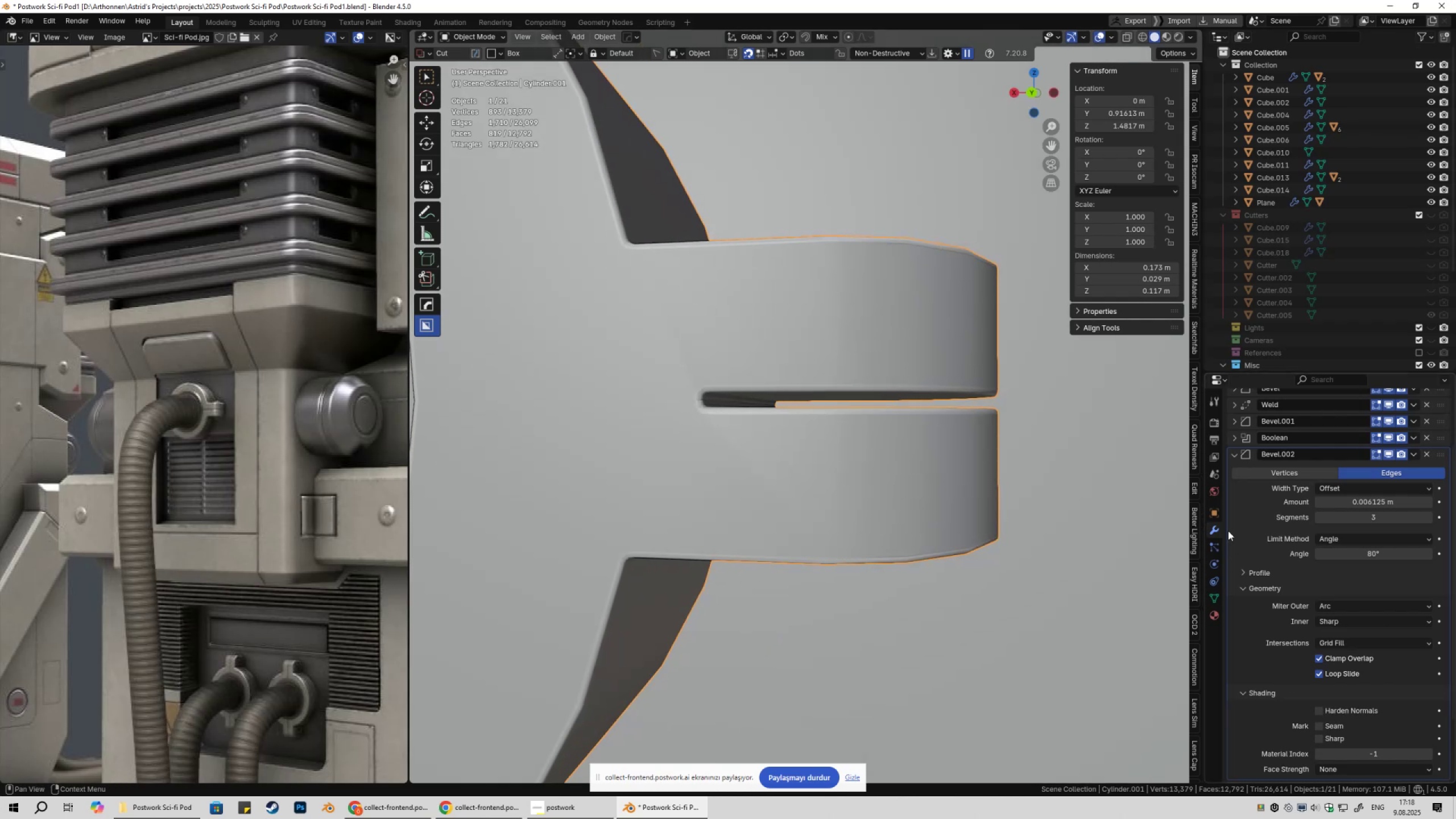 
left_click([1231, 457])
 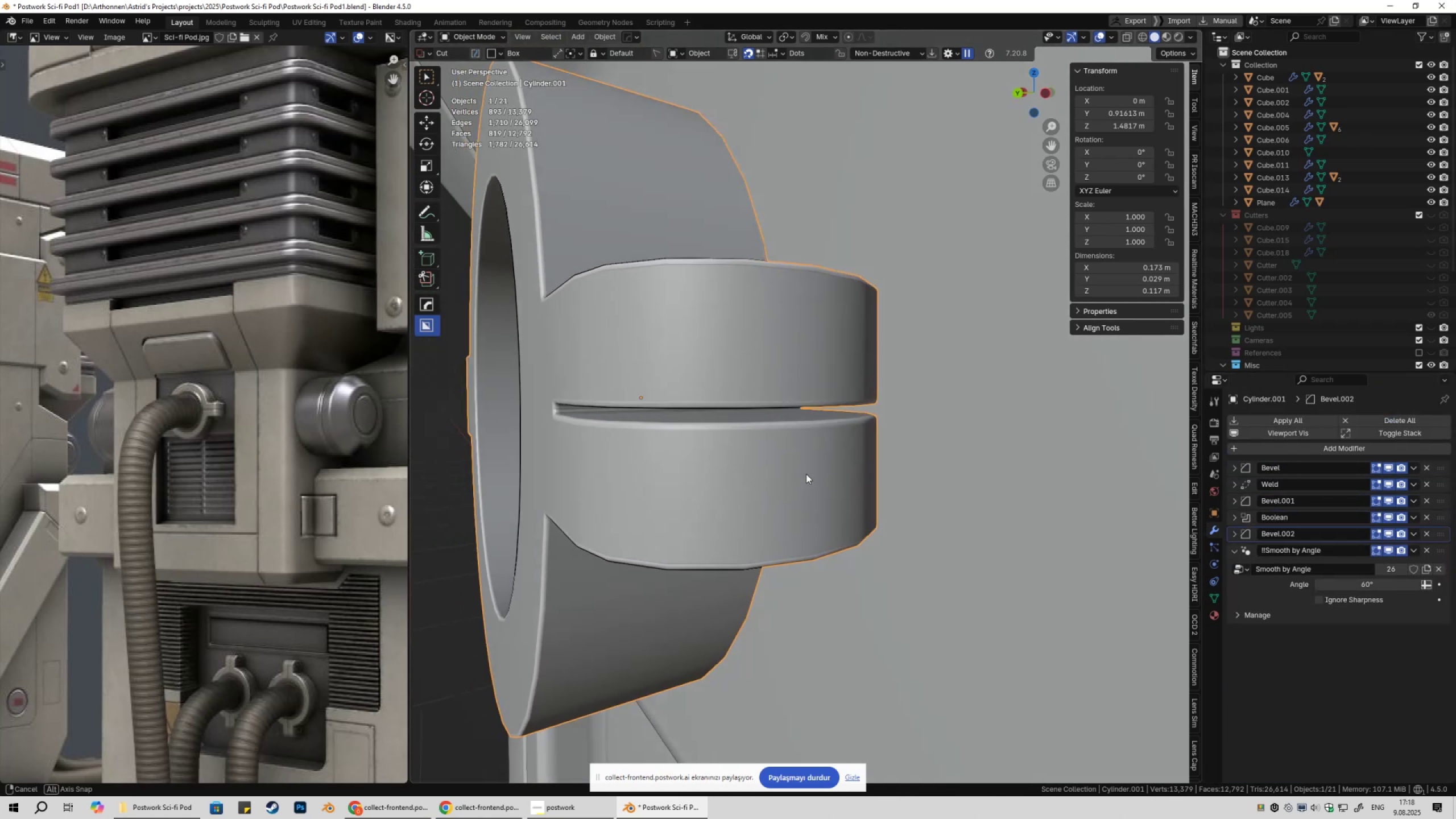 
scroll: coordinate [903, 466], scroll_direction: up, amount: 2.0
 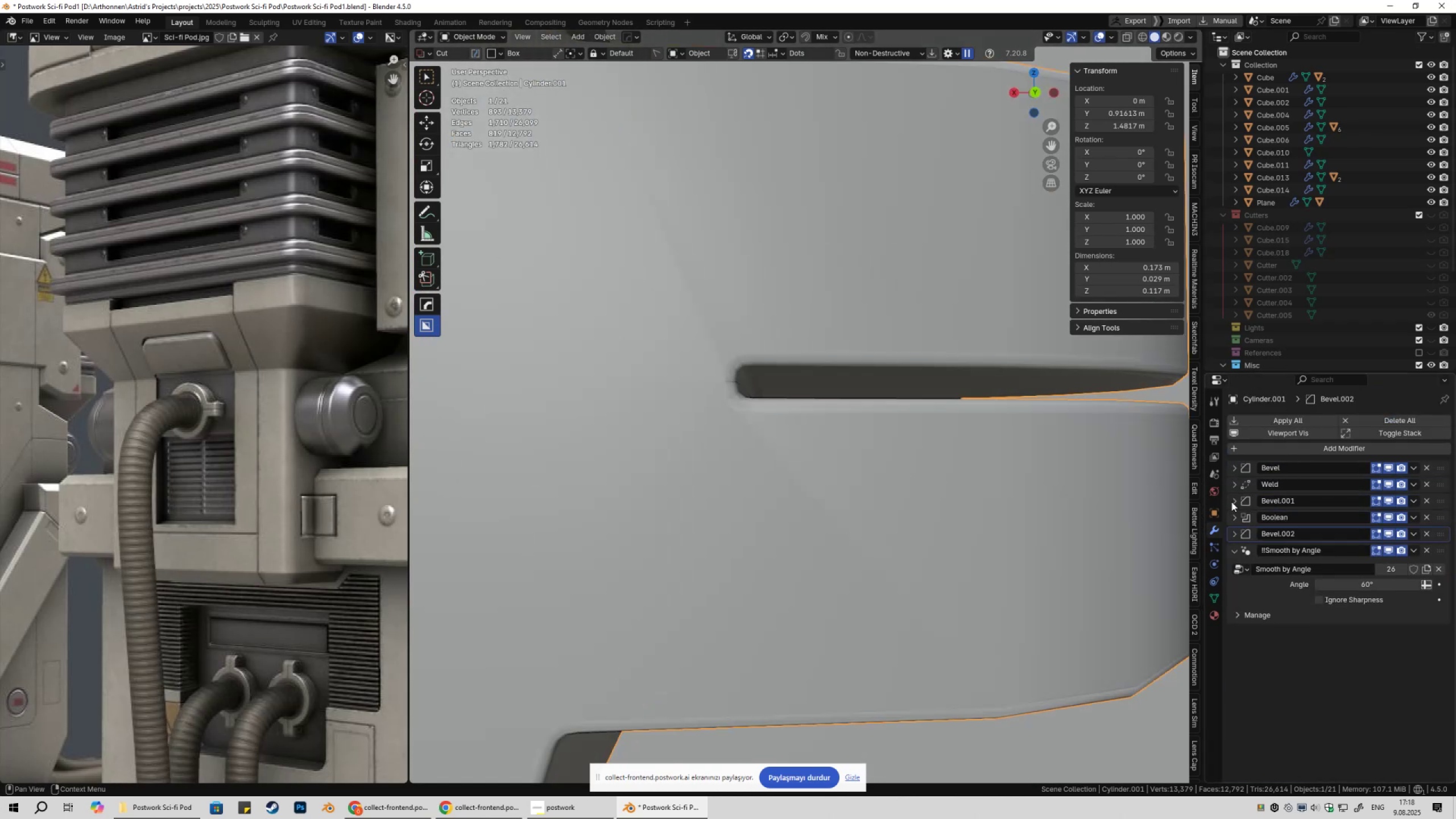 
left_click([1235, 502])
 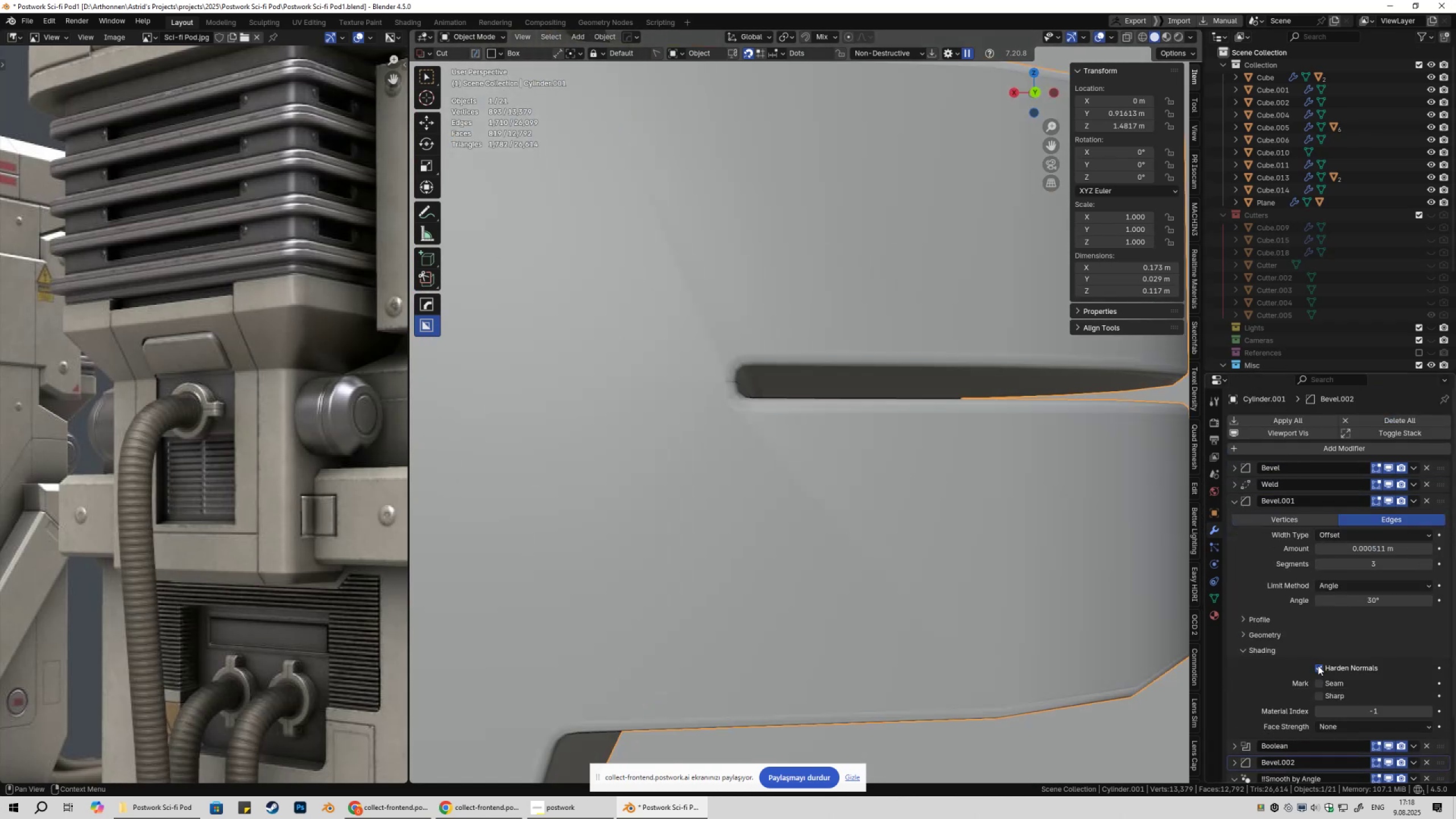 
double_click([1318, 665])
 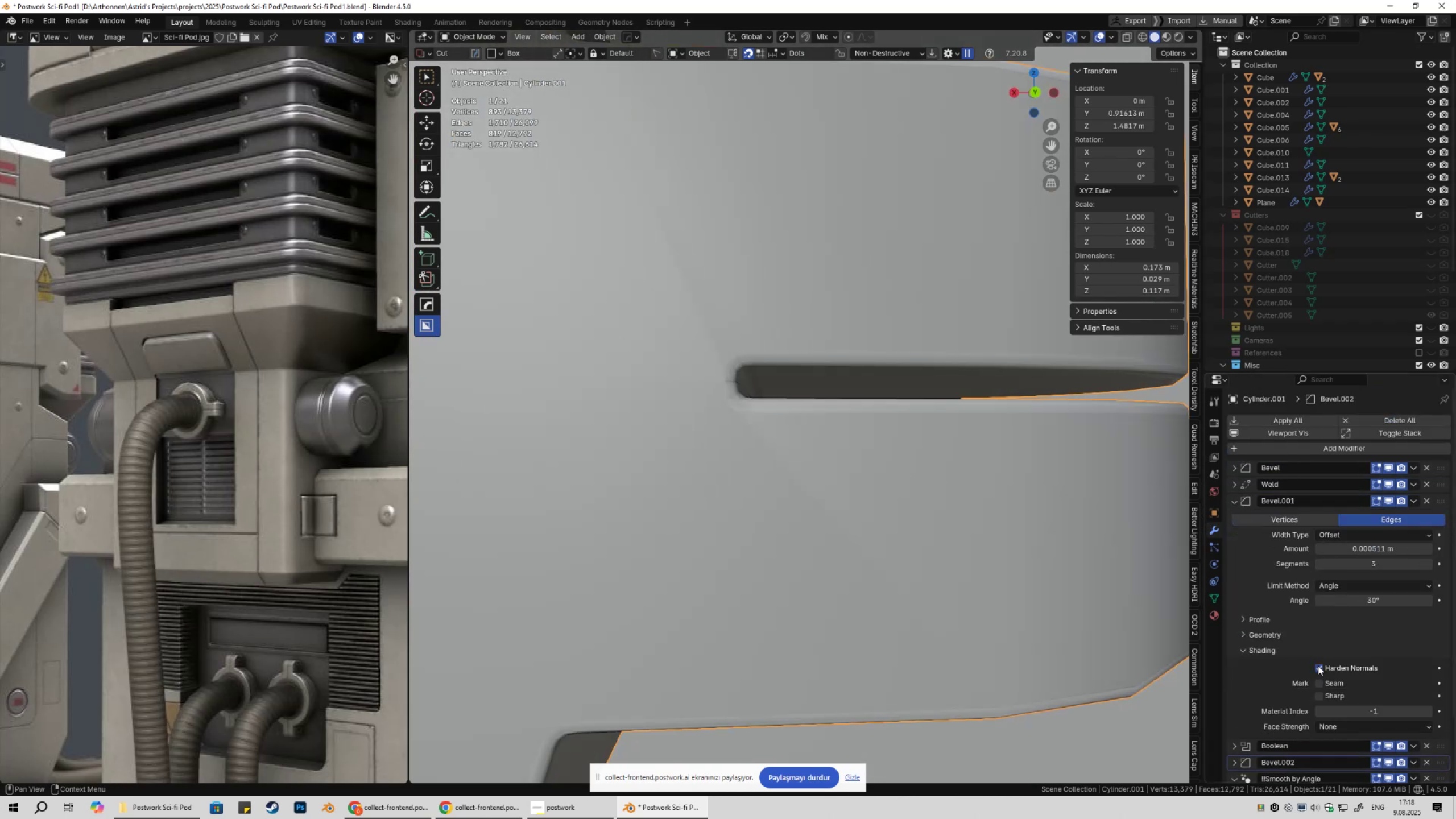 
triple_click([1318, 665])
 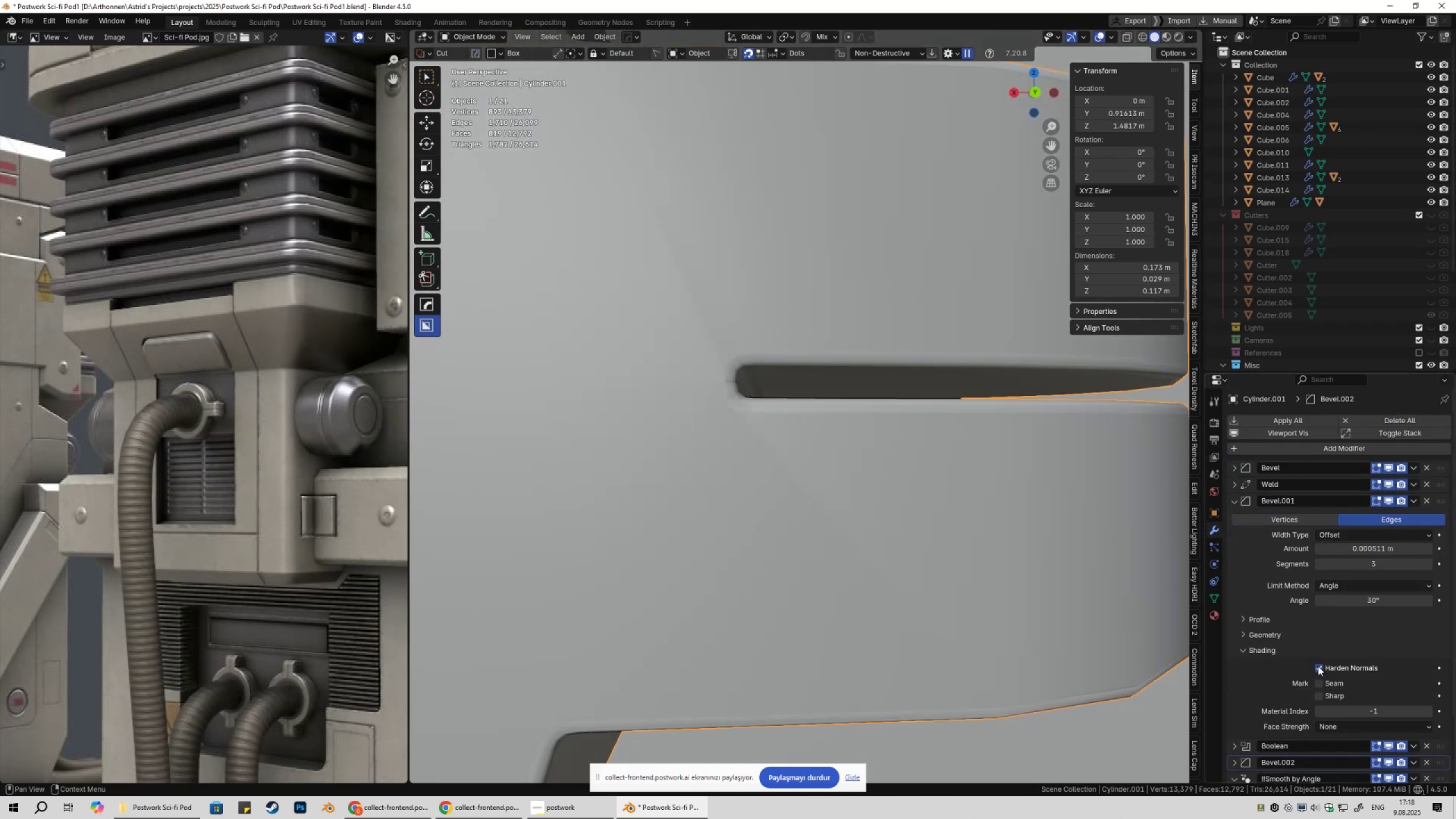 
scroll: coordinate [932, 586], scroll_direction: down, amount: 7.0
 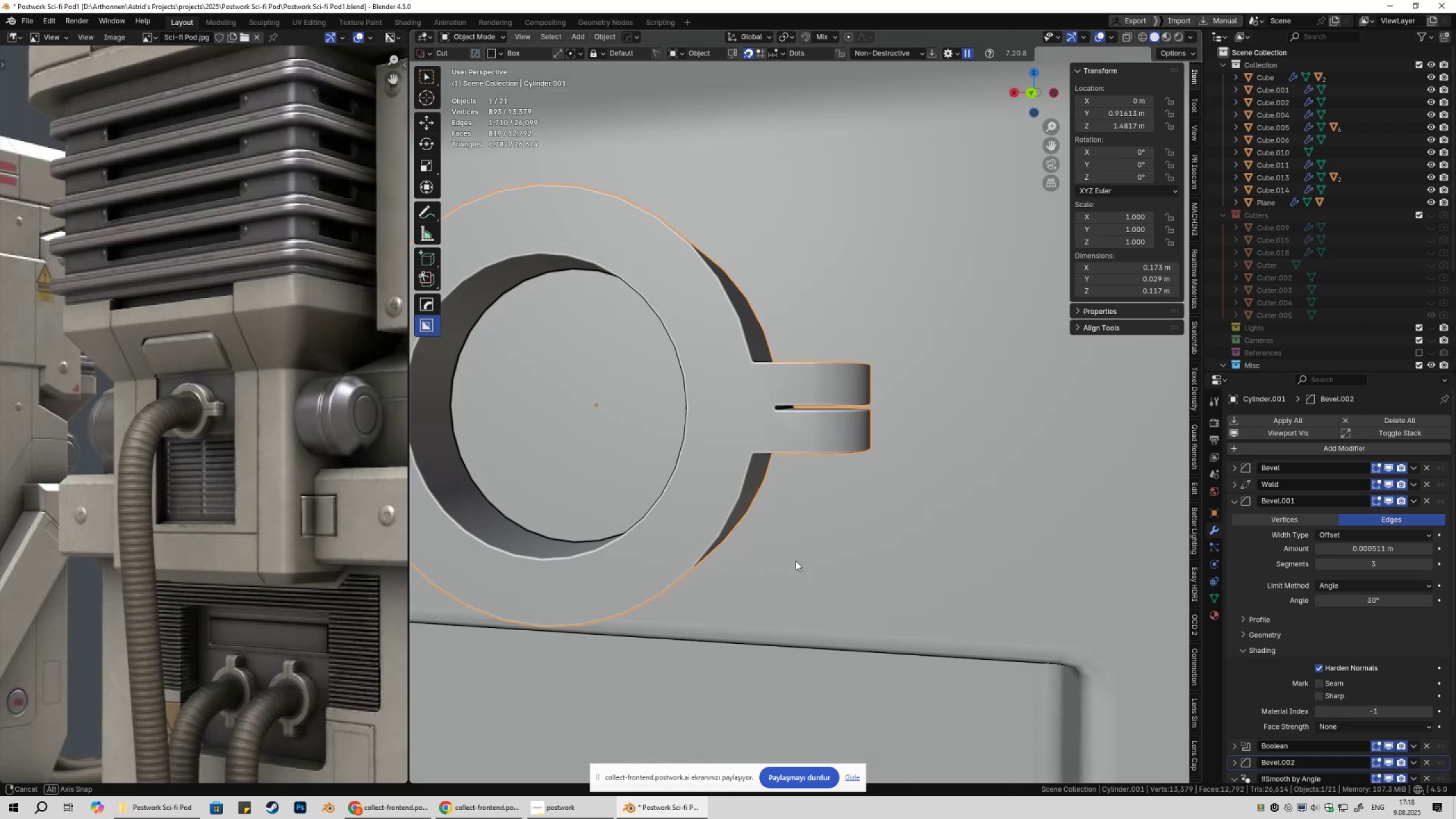 
scroll: coordinate [747, 548], scroll_direction: up, amount: 6.0
 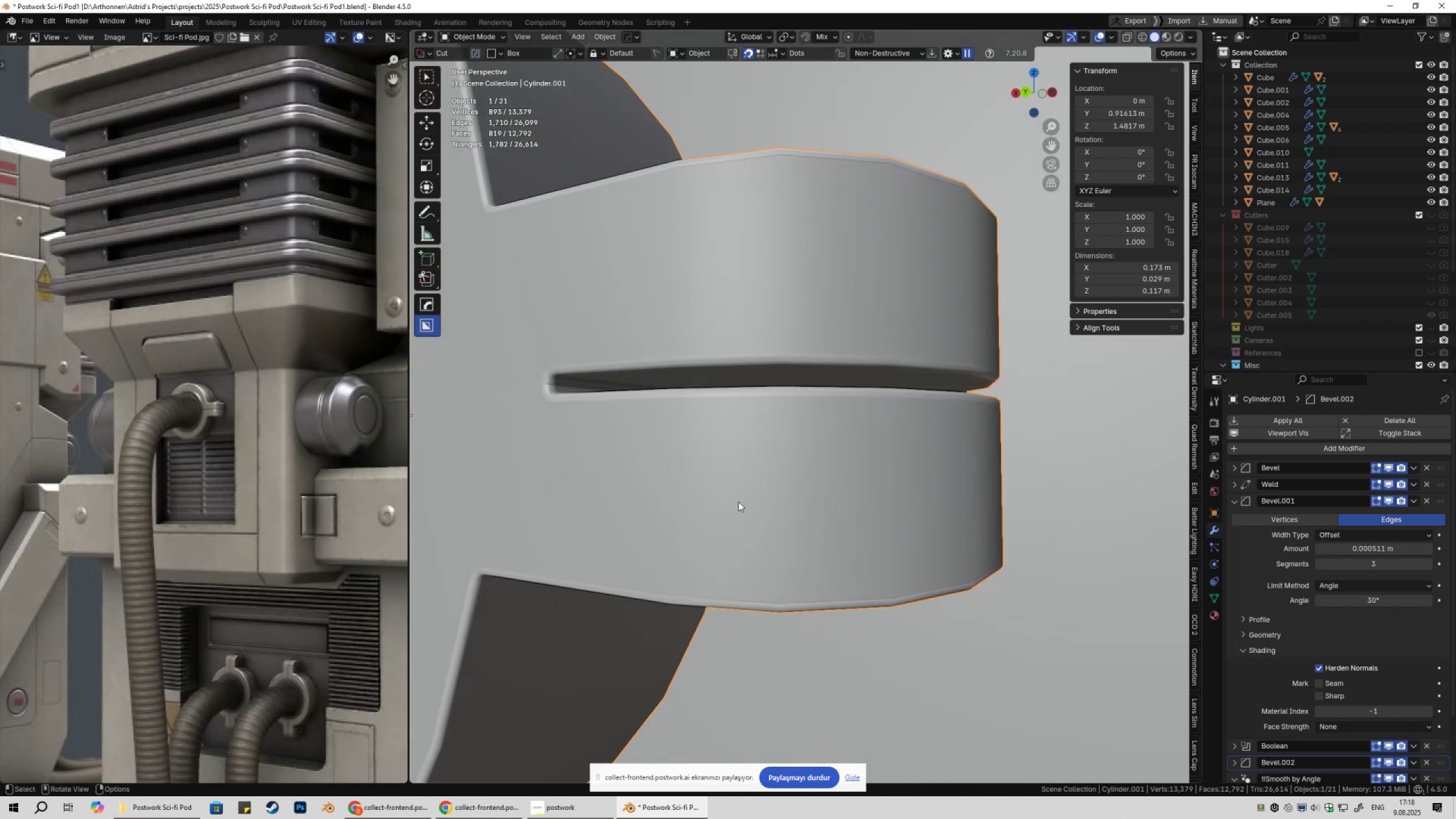 
key(Control+S)
 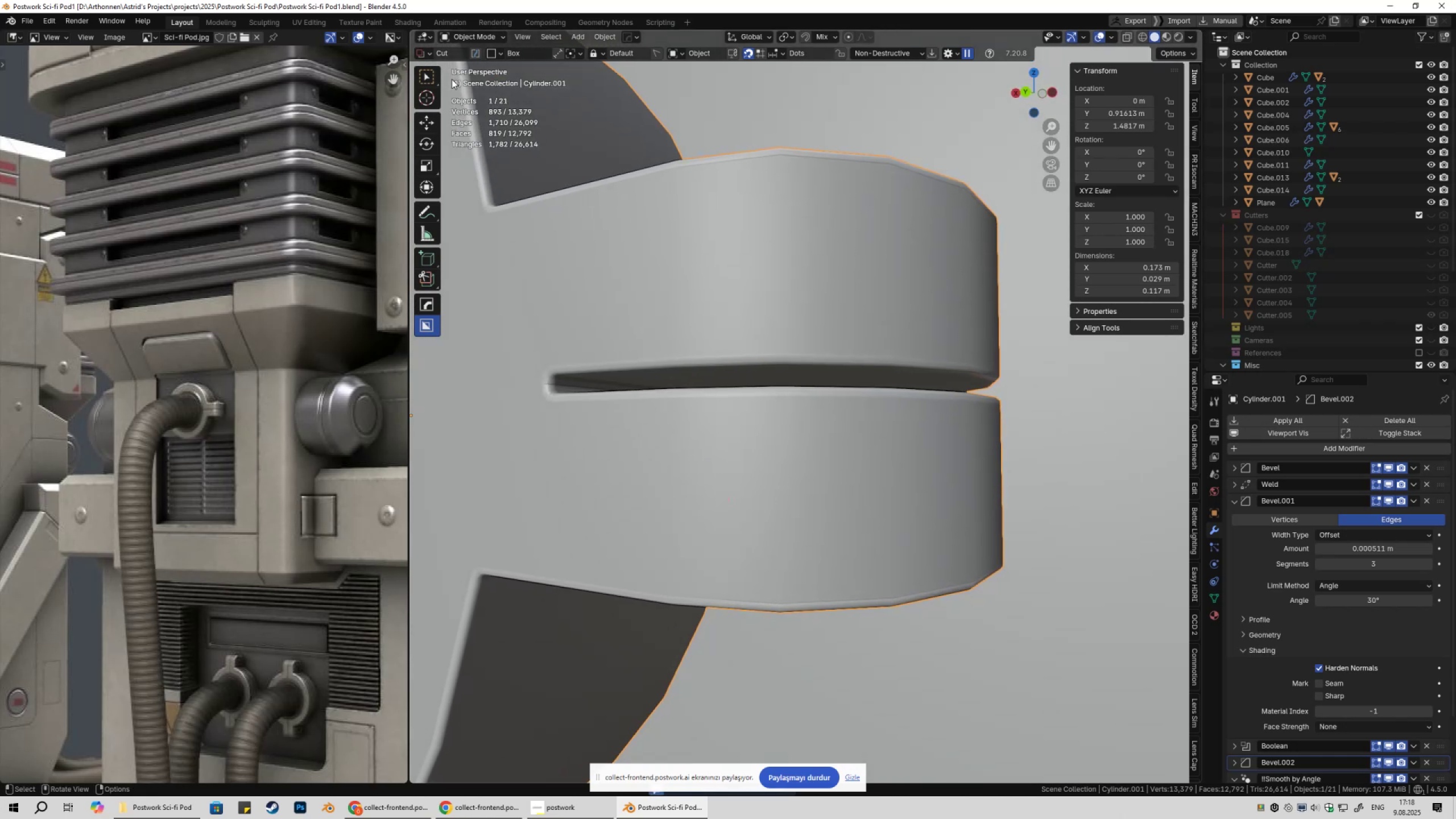 
left_click([431, 74])
 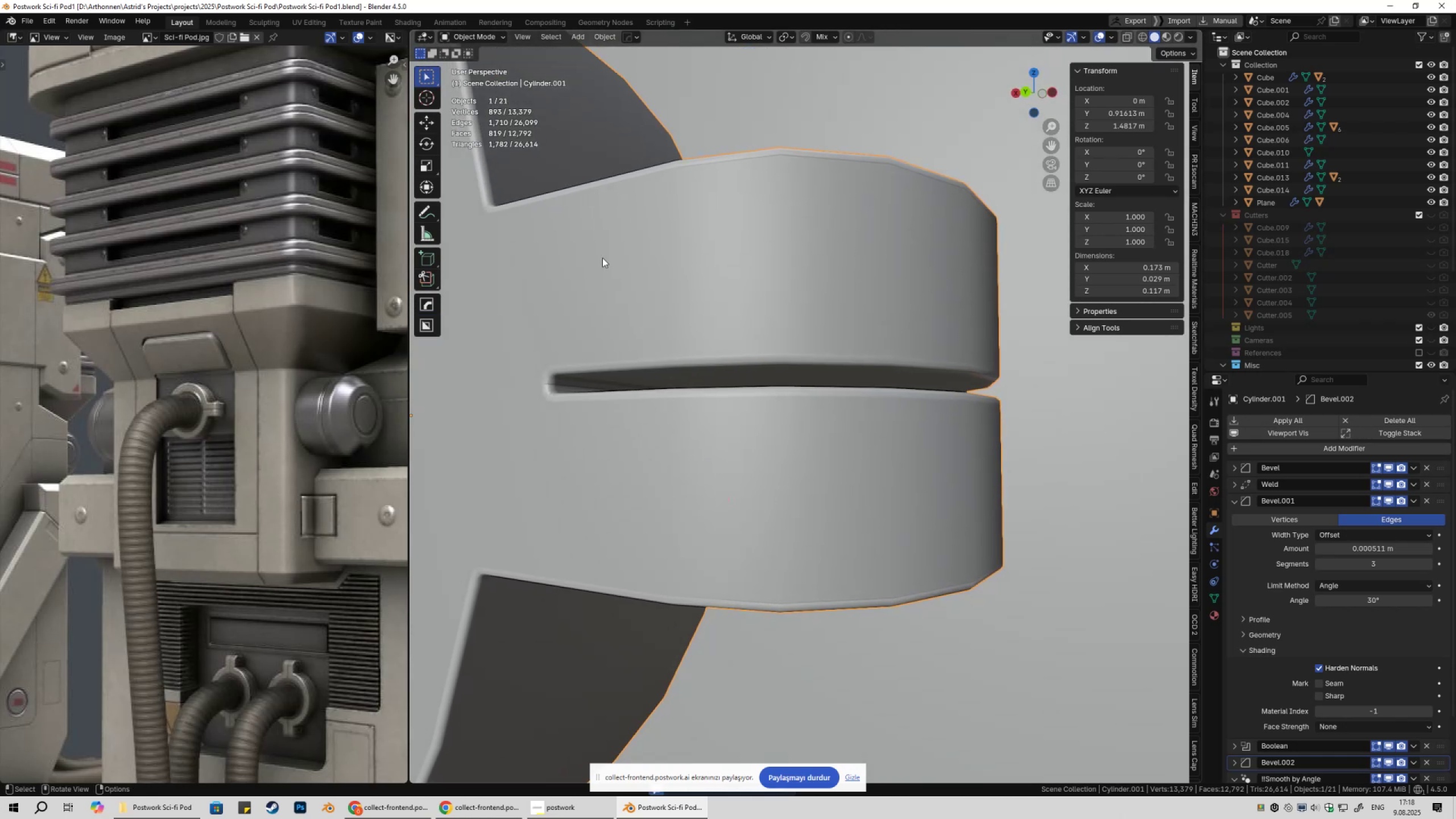 
key(Shift+ShiftLeft)
 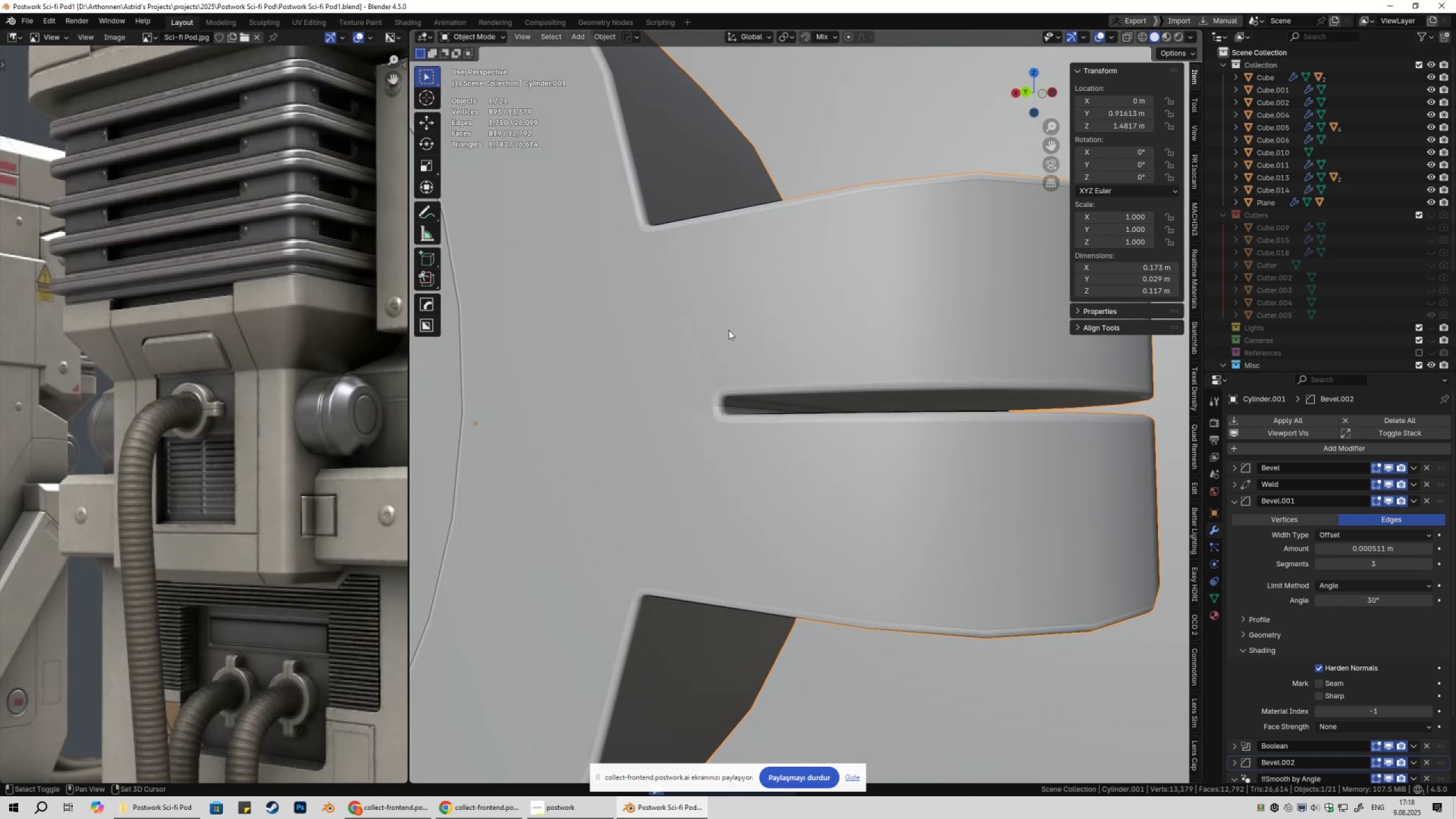 
scroll: coordinate [725, 407], scroll_direction: up, amount: 2.0
 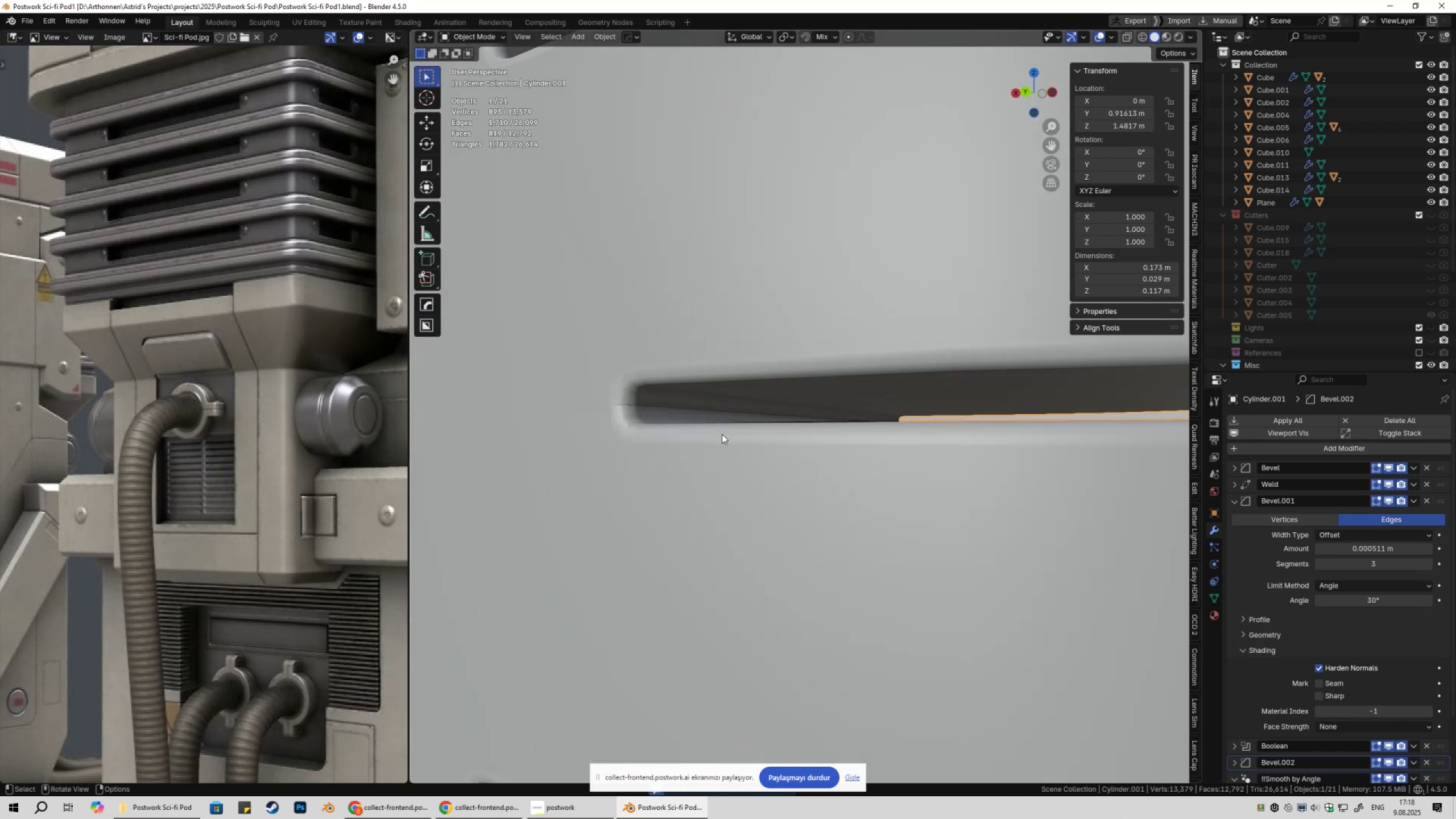 
key(Tab)
 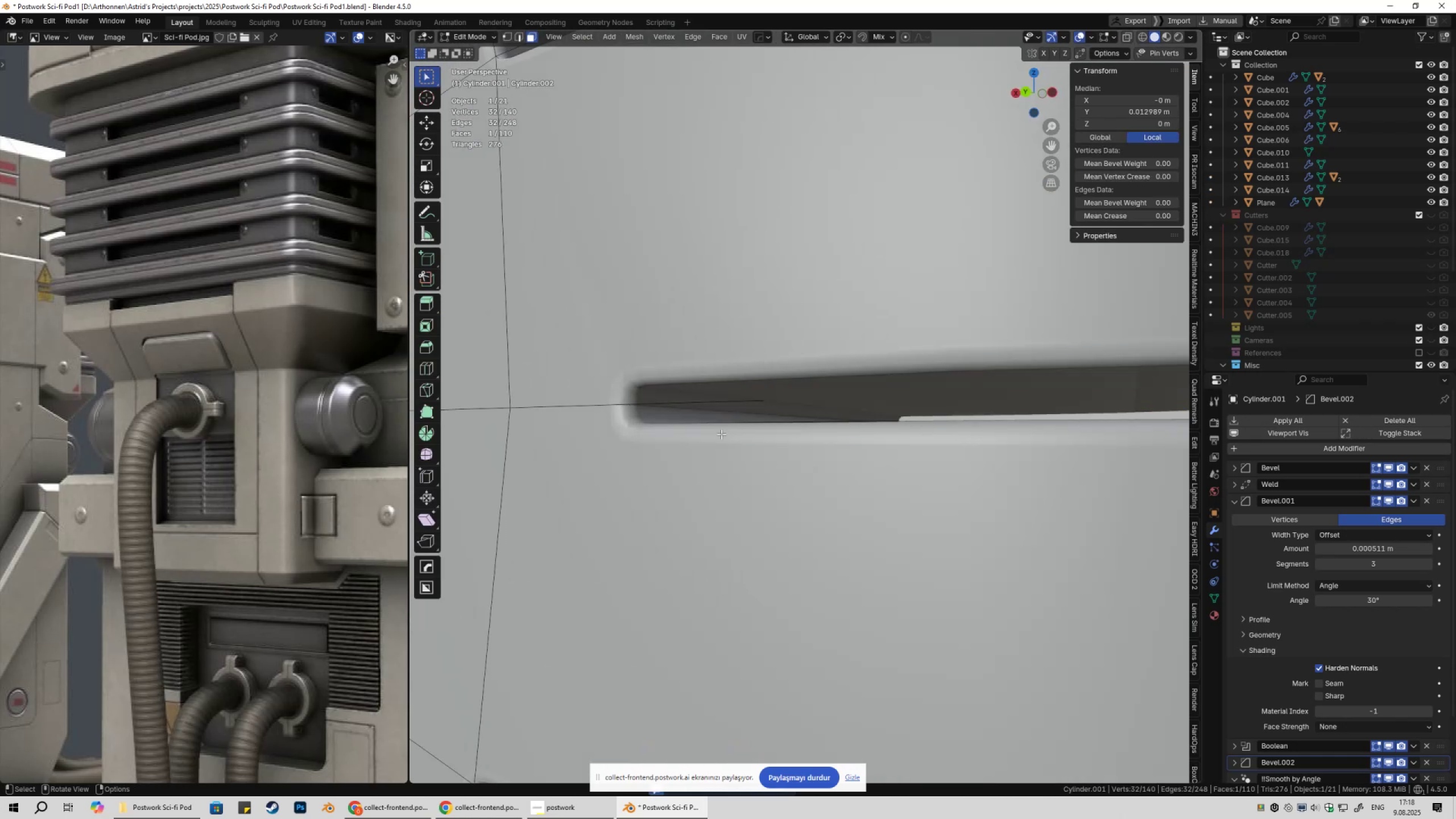 
key(Tab)
 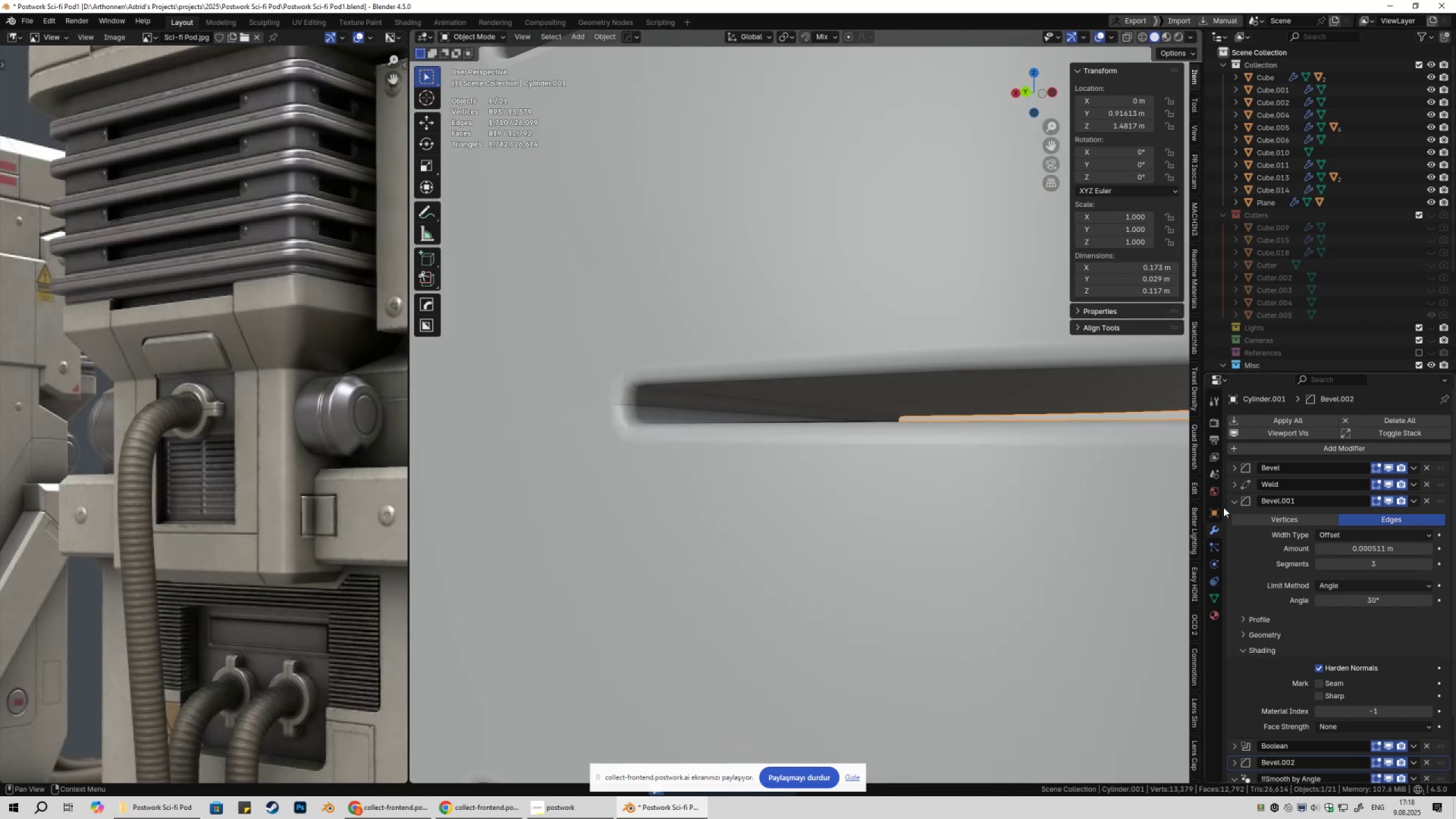 
left_click([1228, 503])
 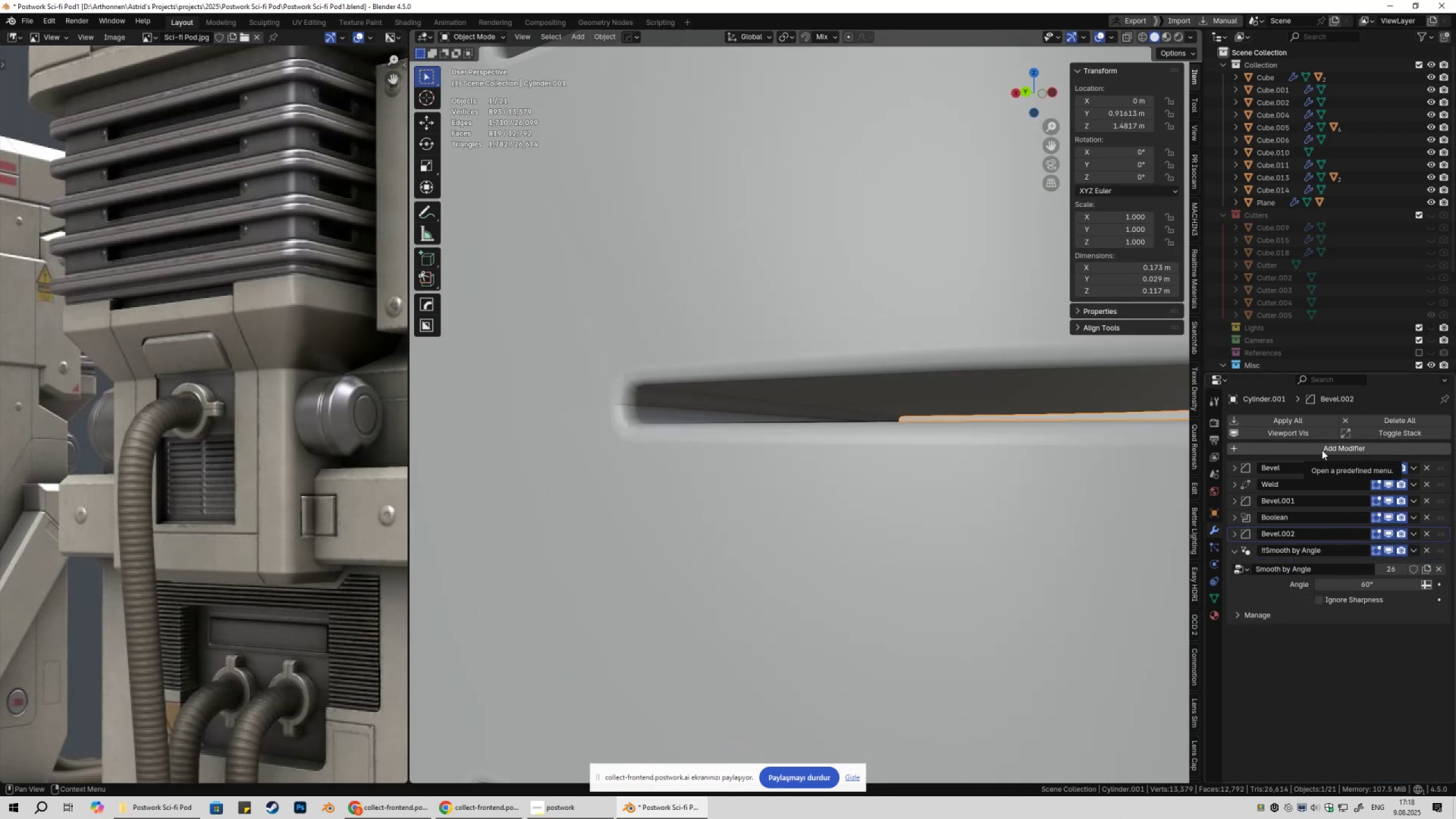 
type(we)
 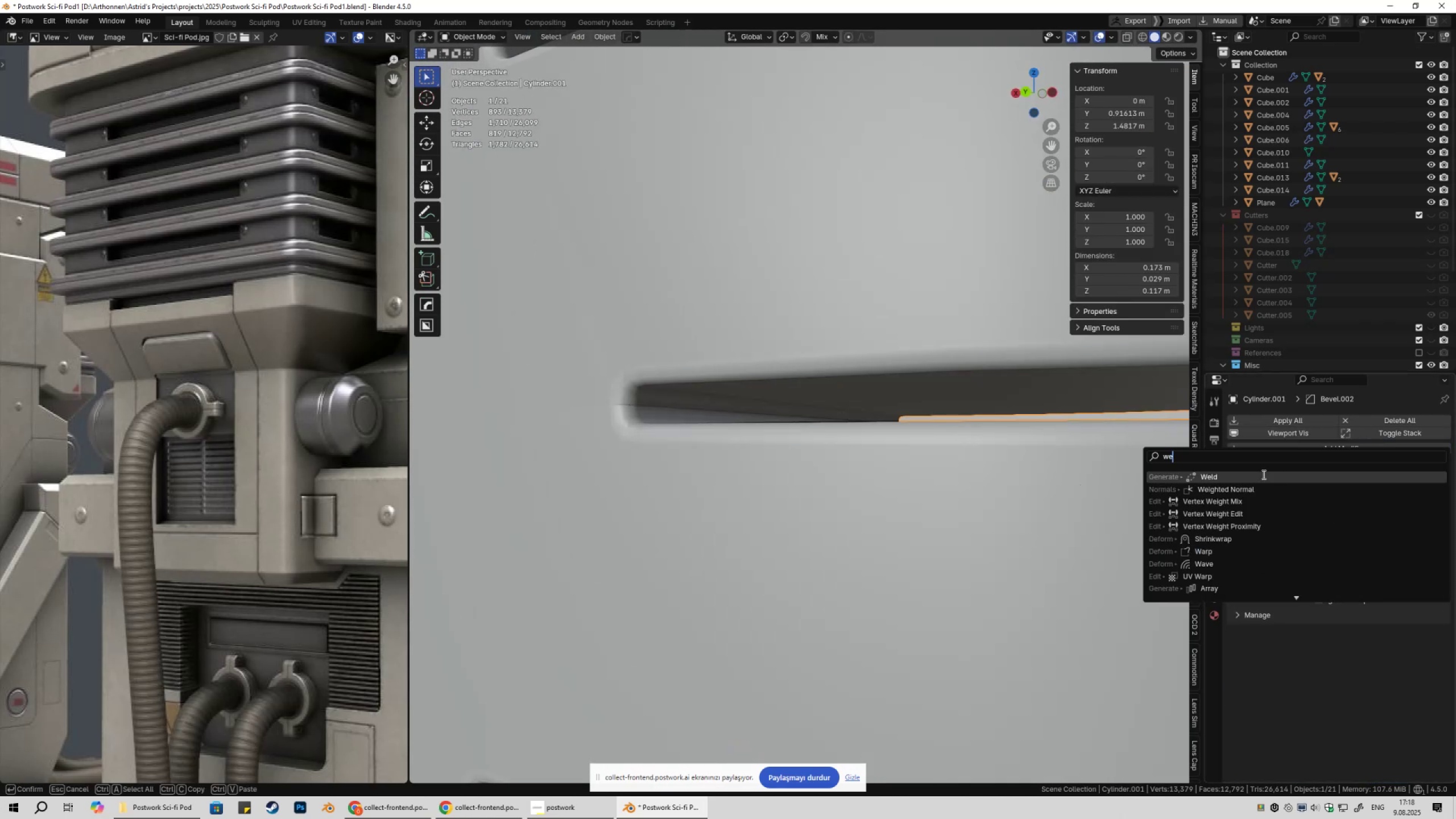 
left_click([1263, 474])
 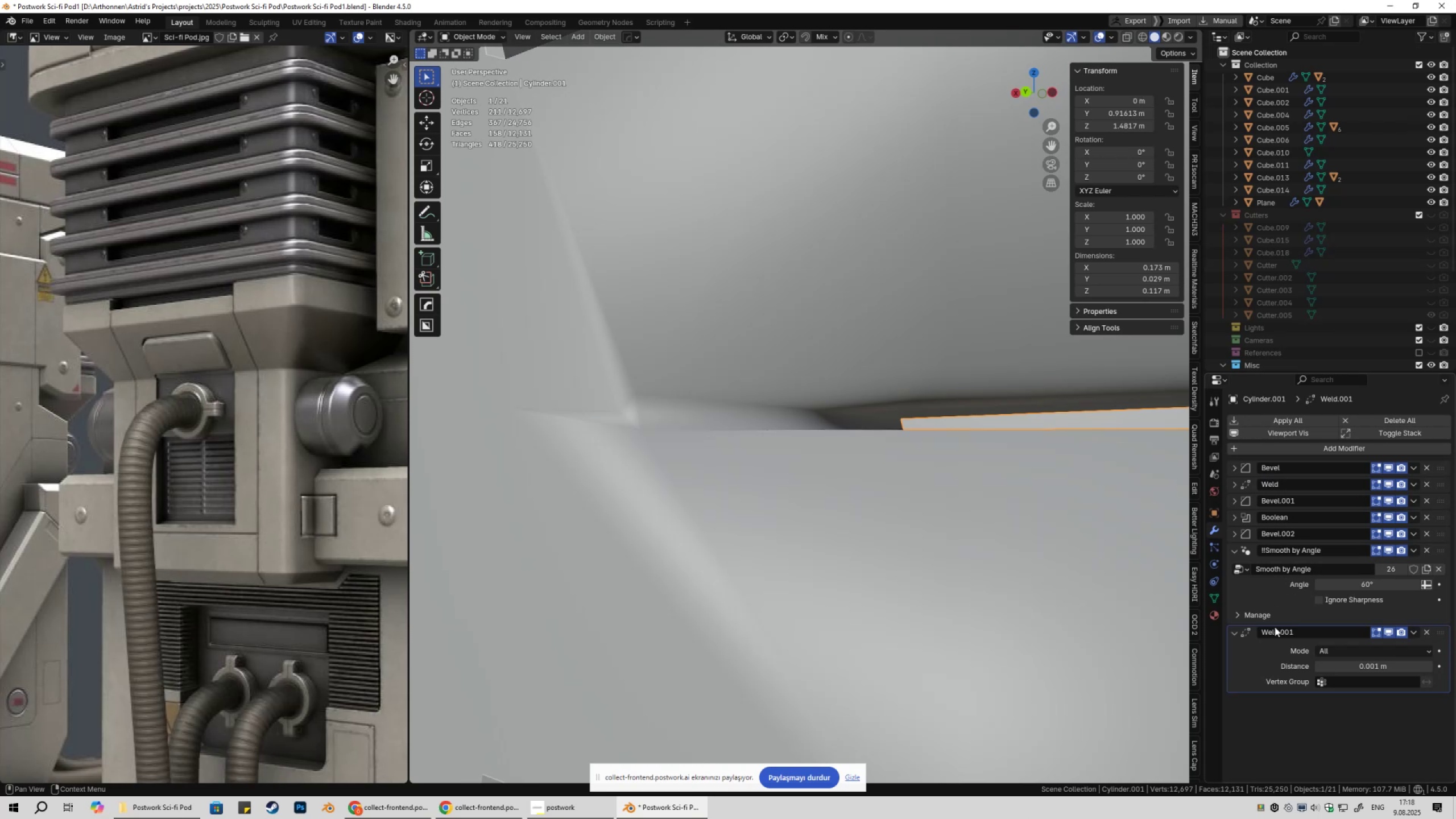 
left_click_drag(start_coordinate=[1436, 632], to_coordinate=[1437, 533])
 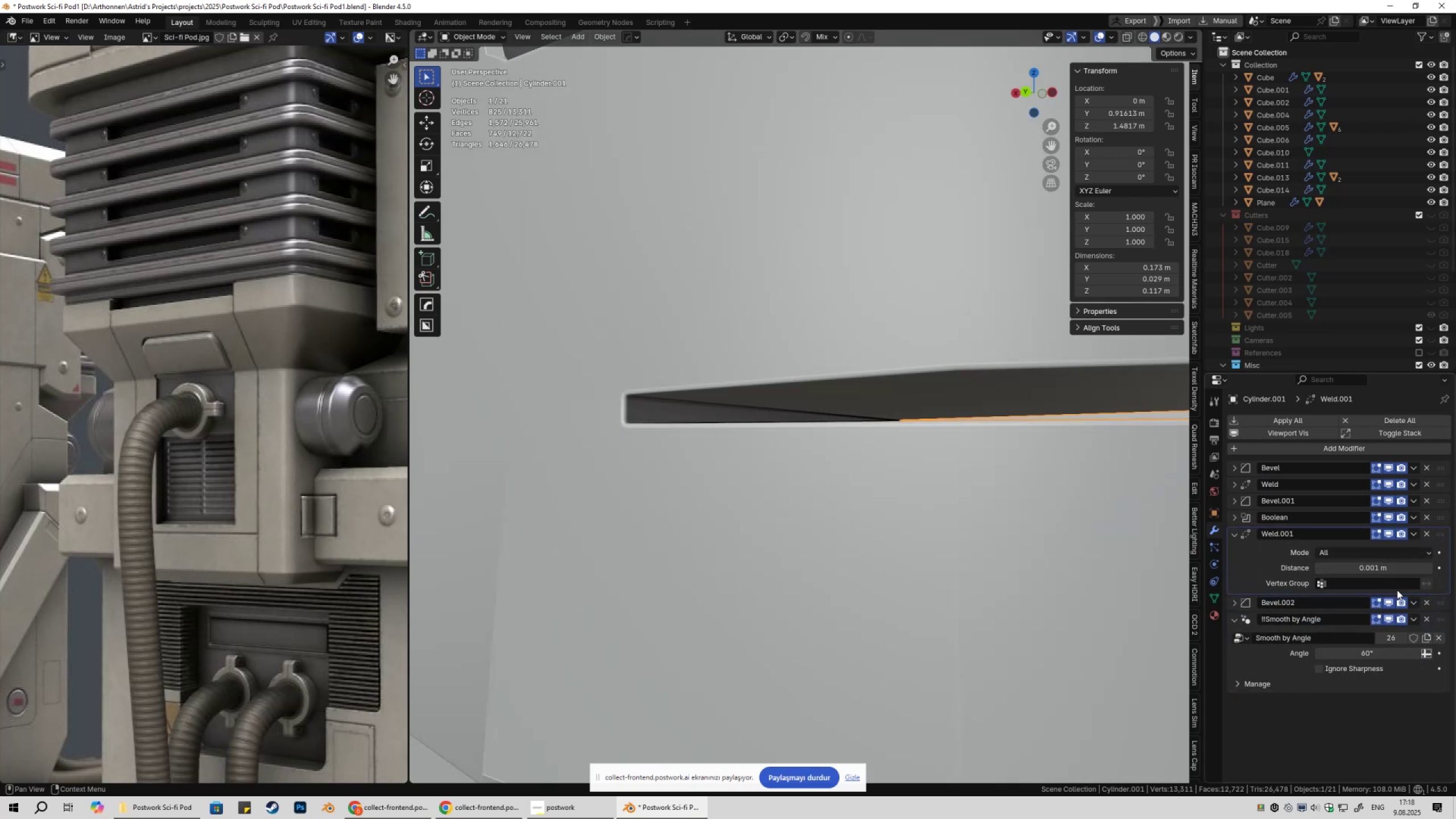 
scroll: coordinate [886, 486], scroll_direction: down, amount: 4.0
 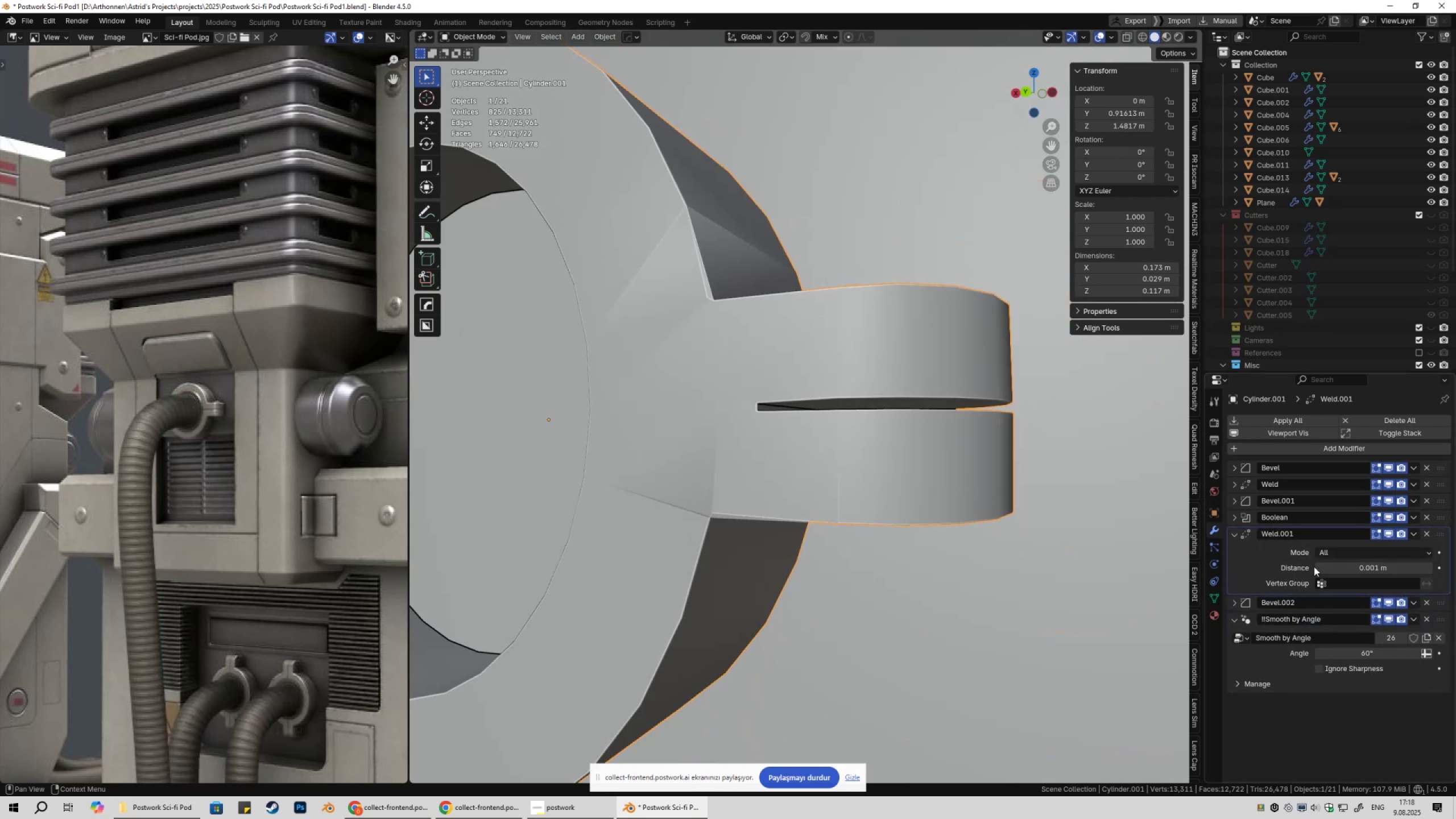 
left_click_drag(start_coordinate=[1360, 568], to_coordinate=[194, 568])
 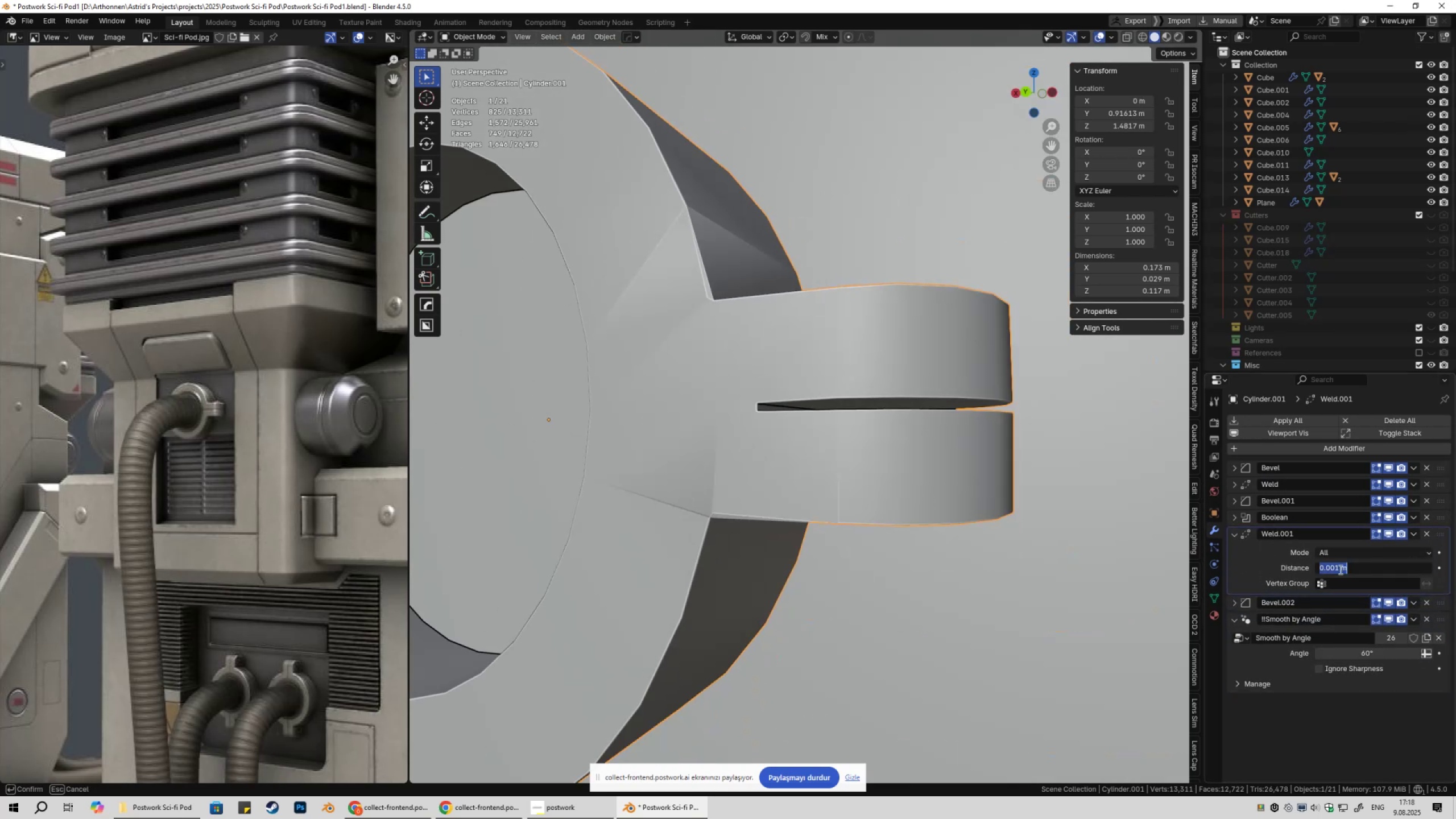 
double_click([1339, 569])
 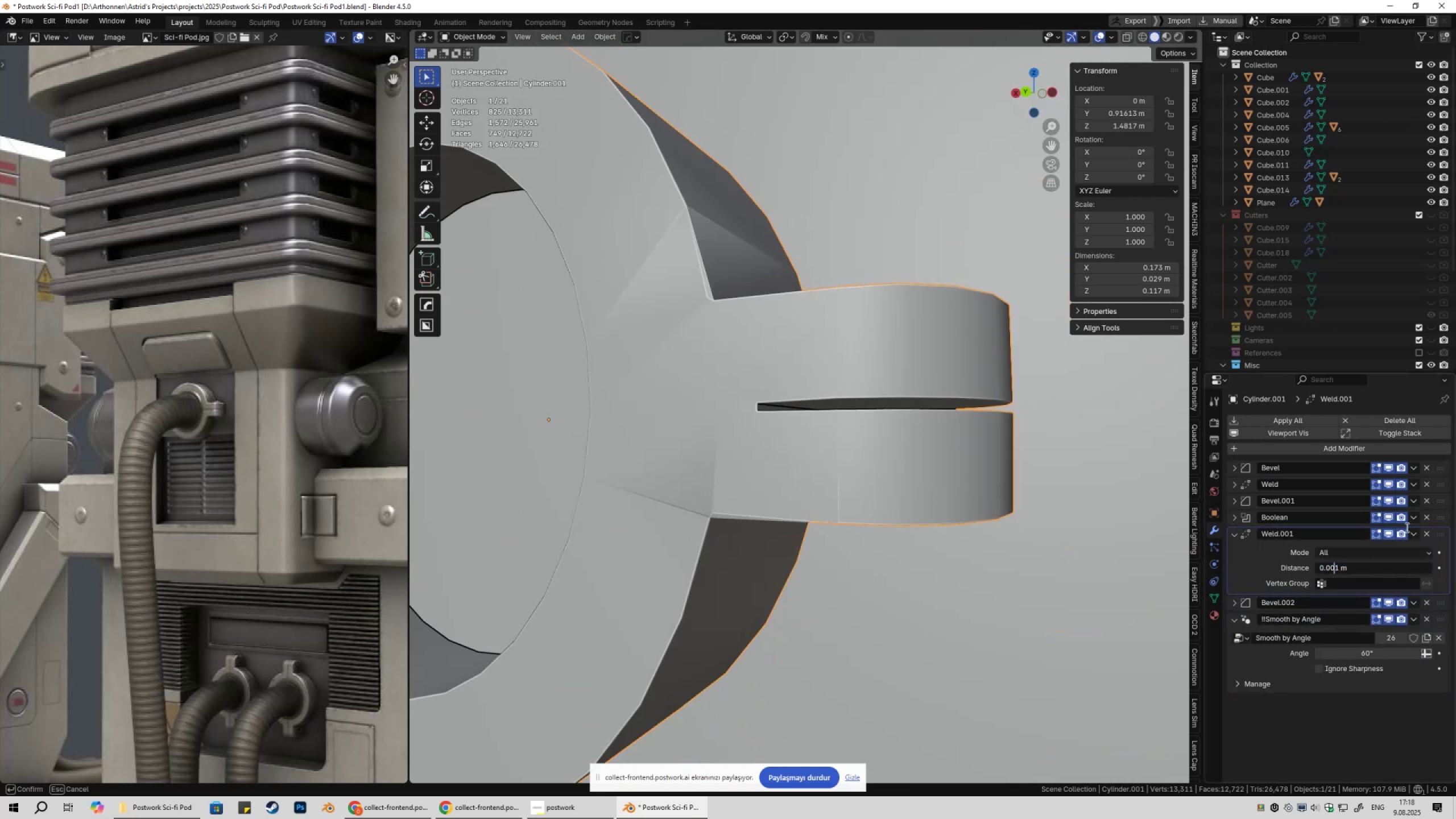 
key(Numpad0)
 